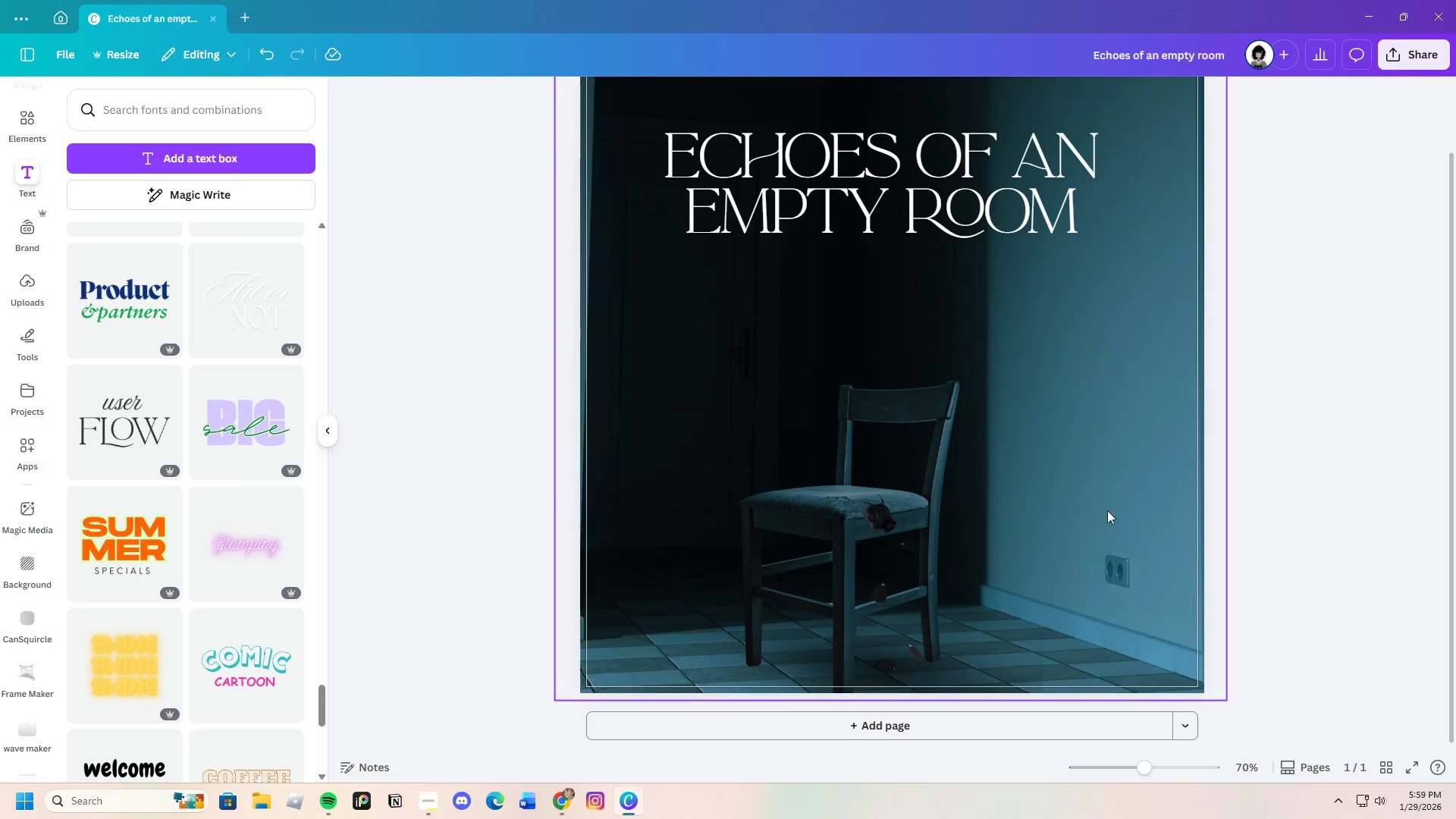 
scroll: coordinate [1089, 511], scroll_direction: up, amount: 2.0
 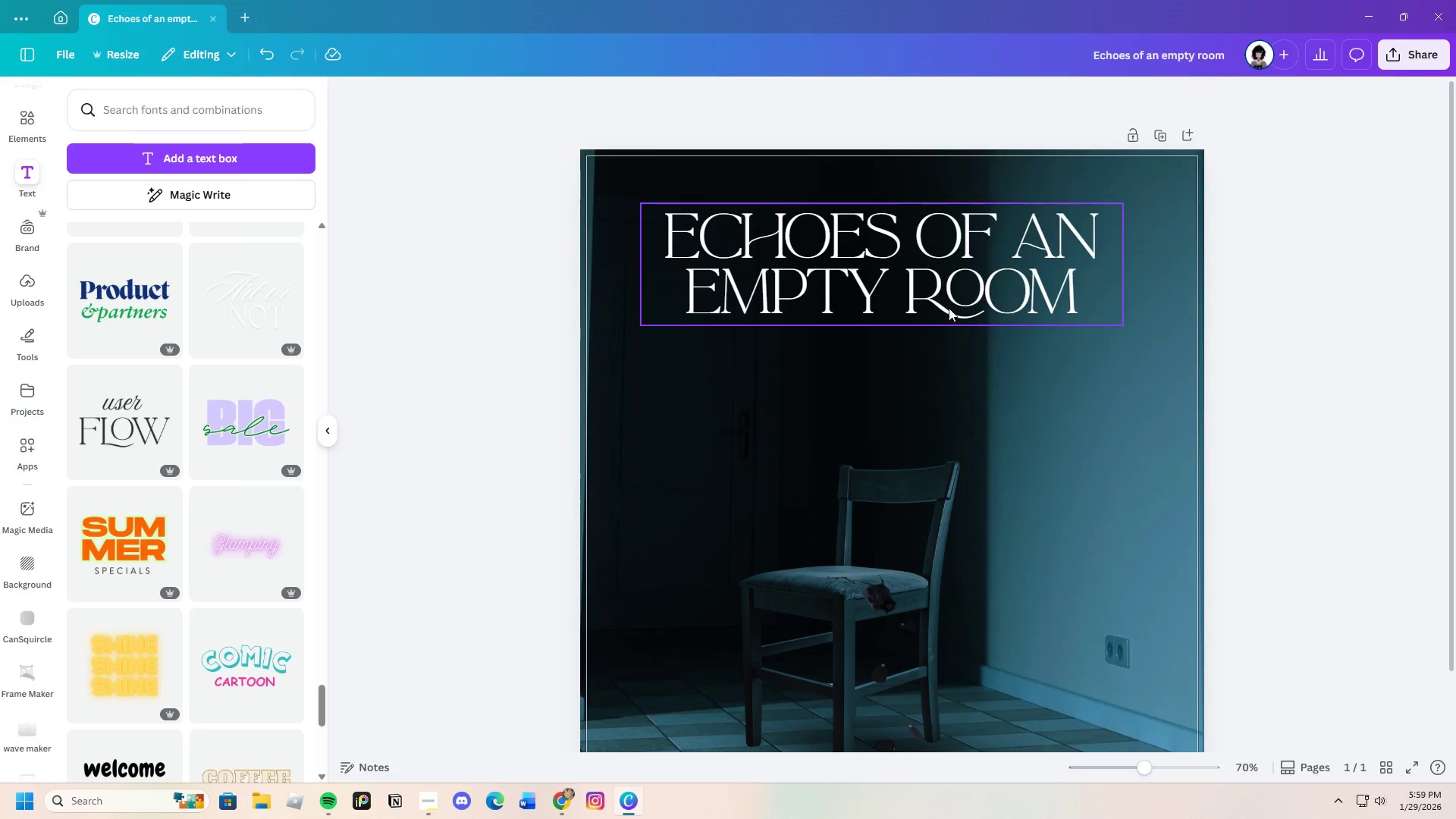 
left_click_drag(start_coordinate=[947, 300], to_coordinate=[962, 274])
 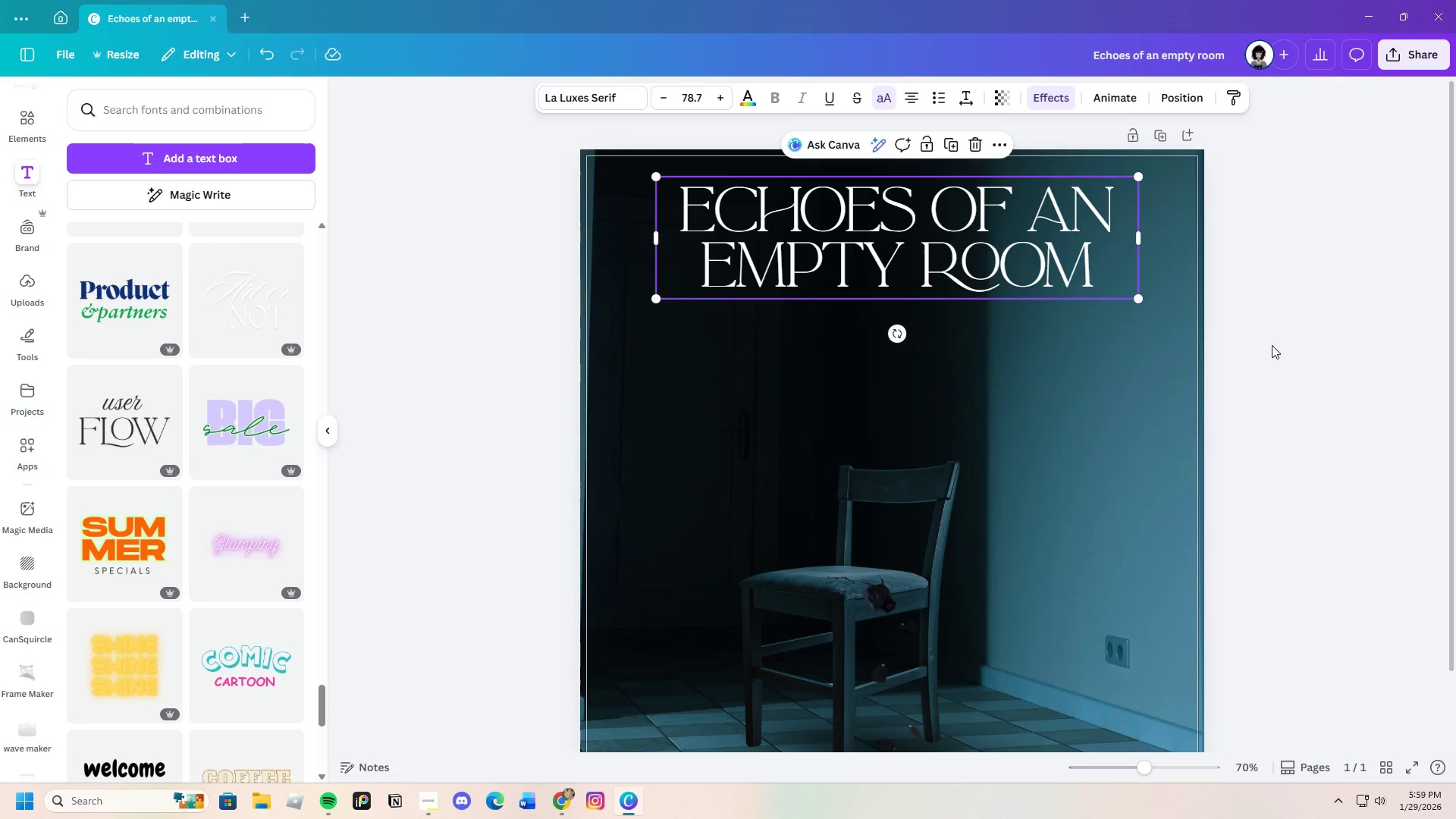 
left_click([1274, 347])
 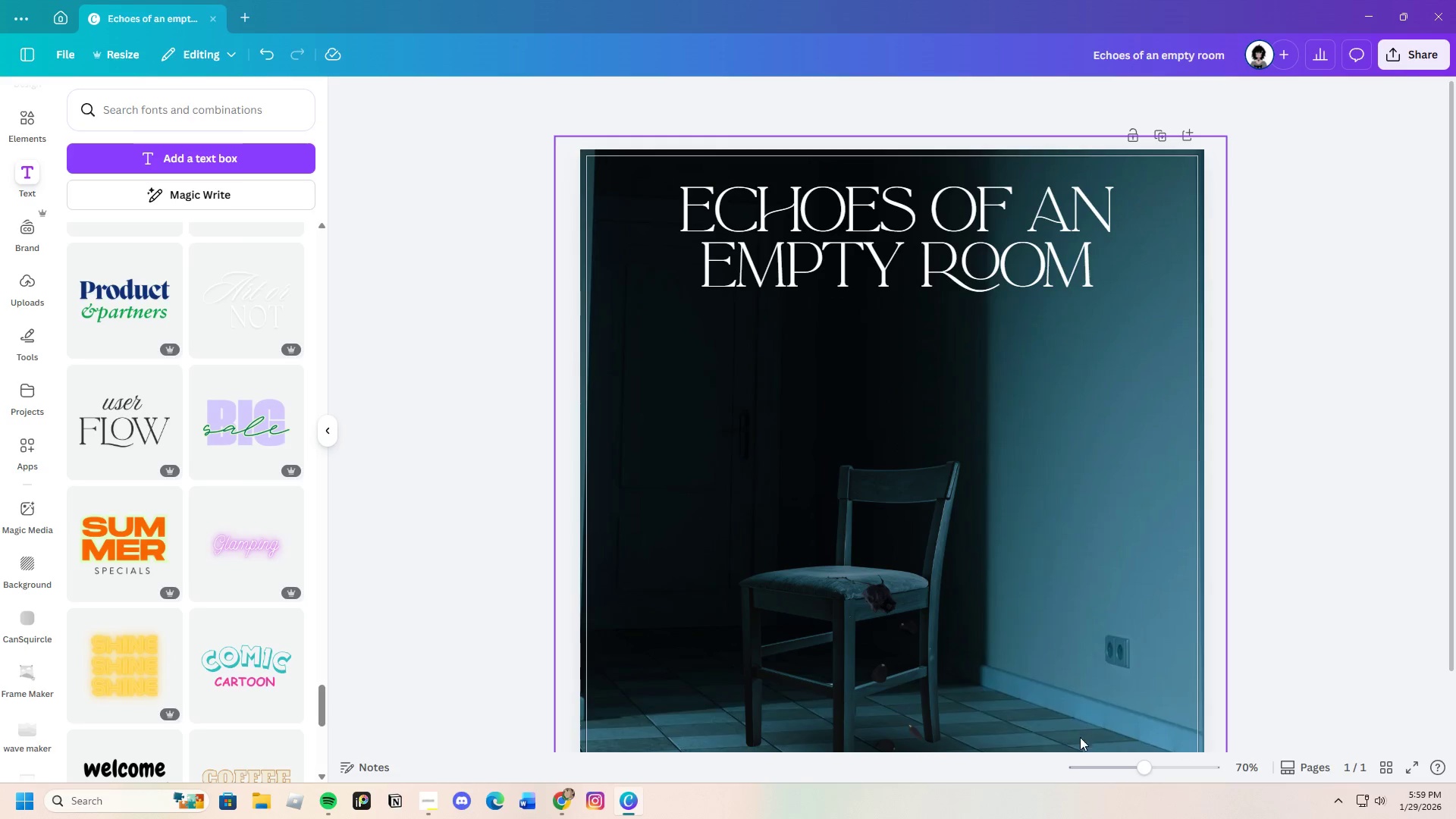 
scroll: coordinate [957, 639], scroll_direction: down, amount: 2.0
 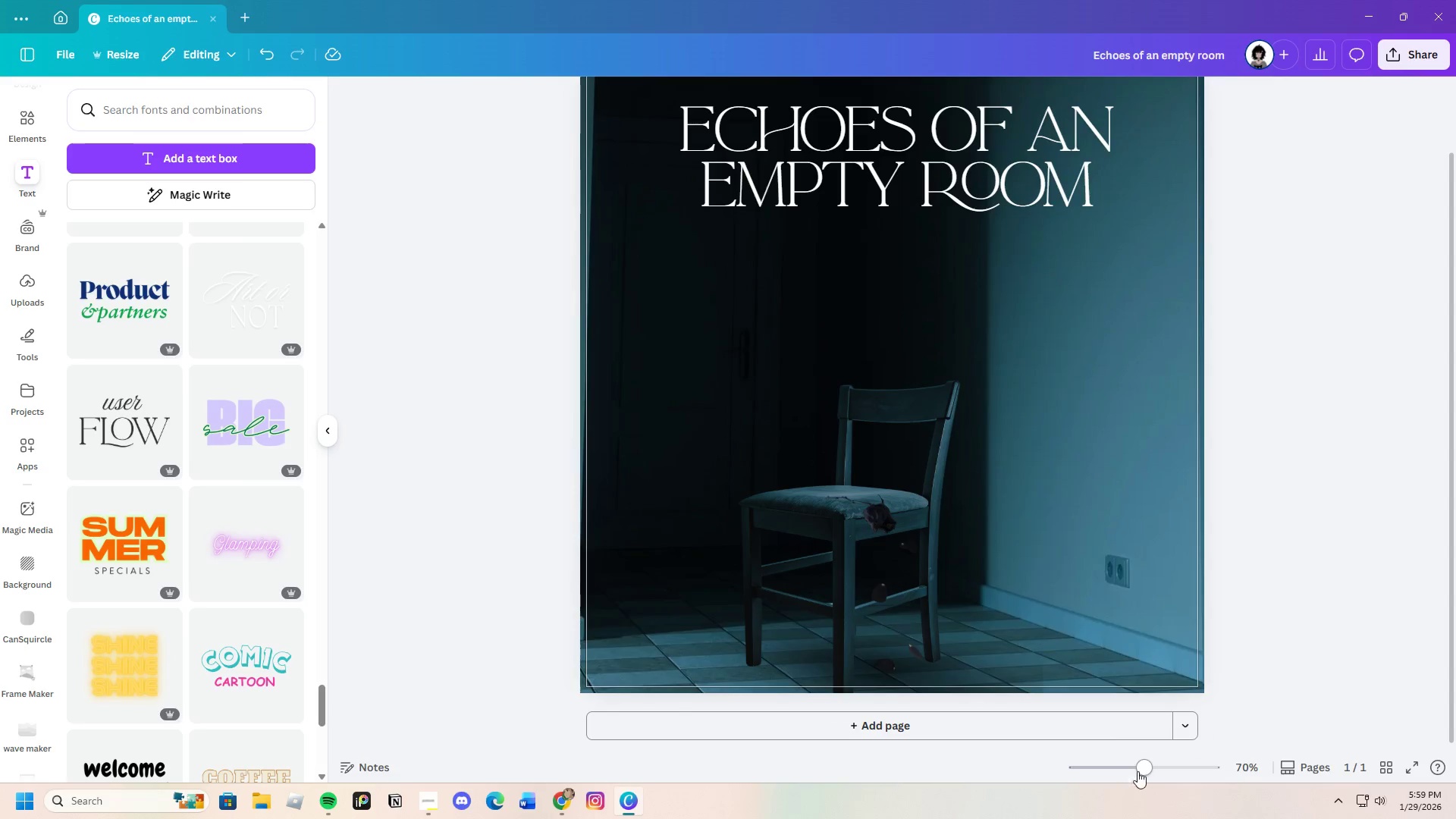 
left_click_drag(start_coordinate=[1140, 774], to_coordinate=[1144, 759])
 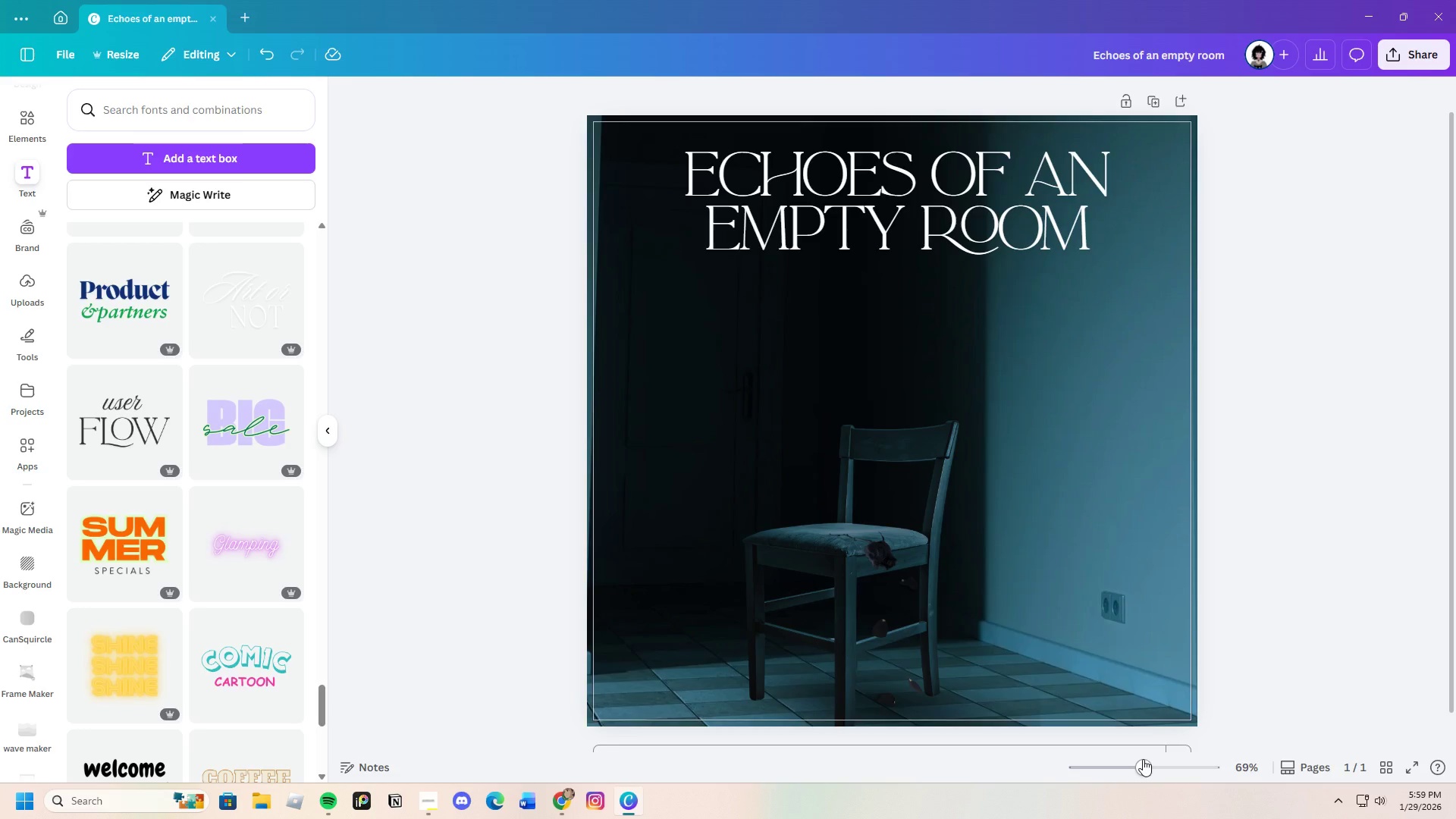 
scroll: coordinate [187, 695], scroll_direction: down, amount: 18.0
 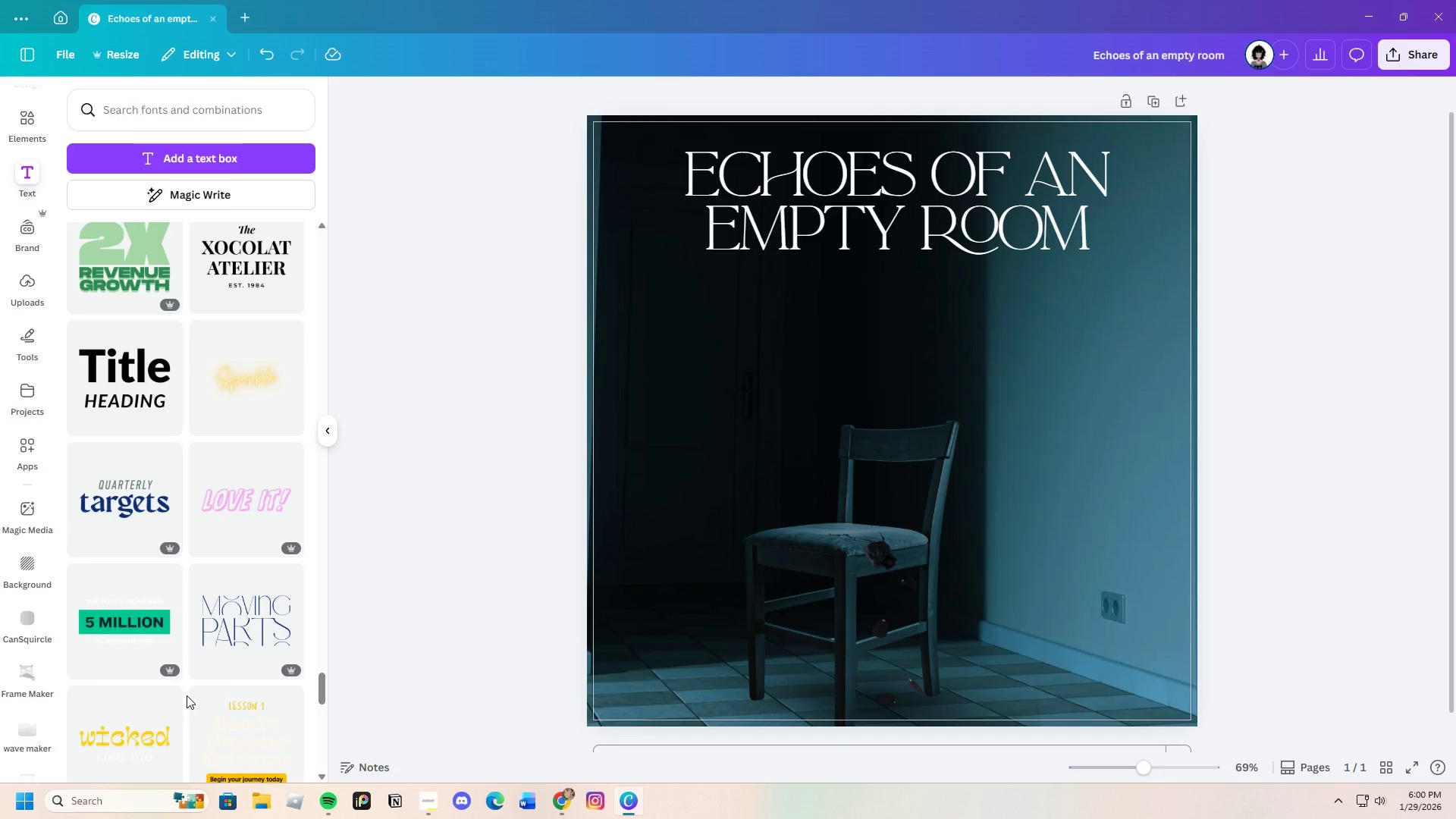 
scroll: coordinate [187, 695], scroll_direction: down, amount: 3.0
 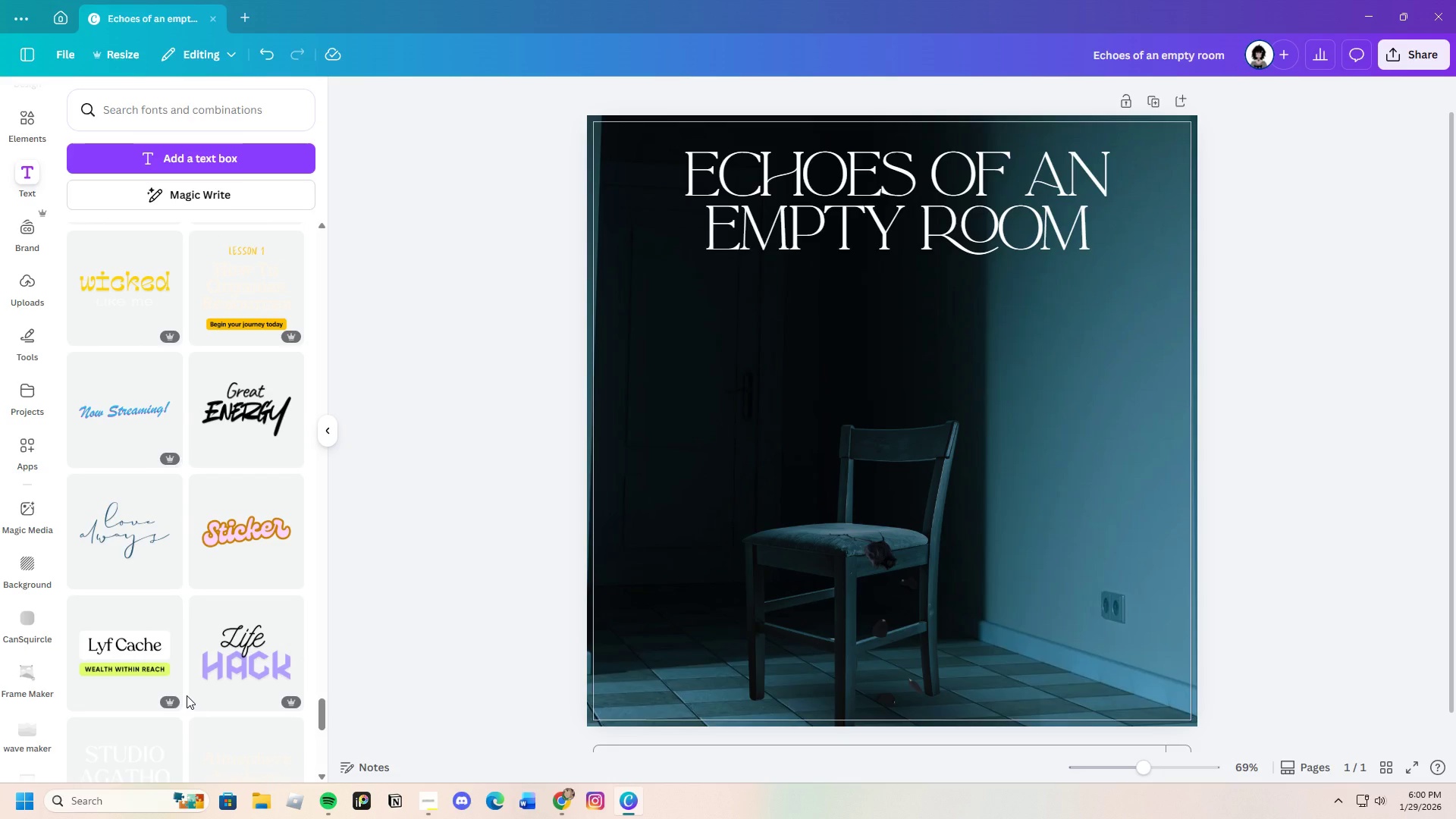 
wait(5.69)
 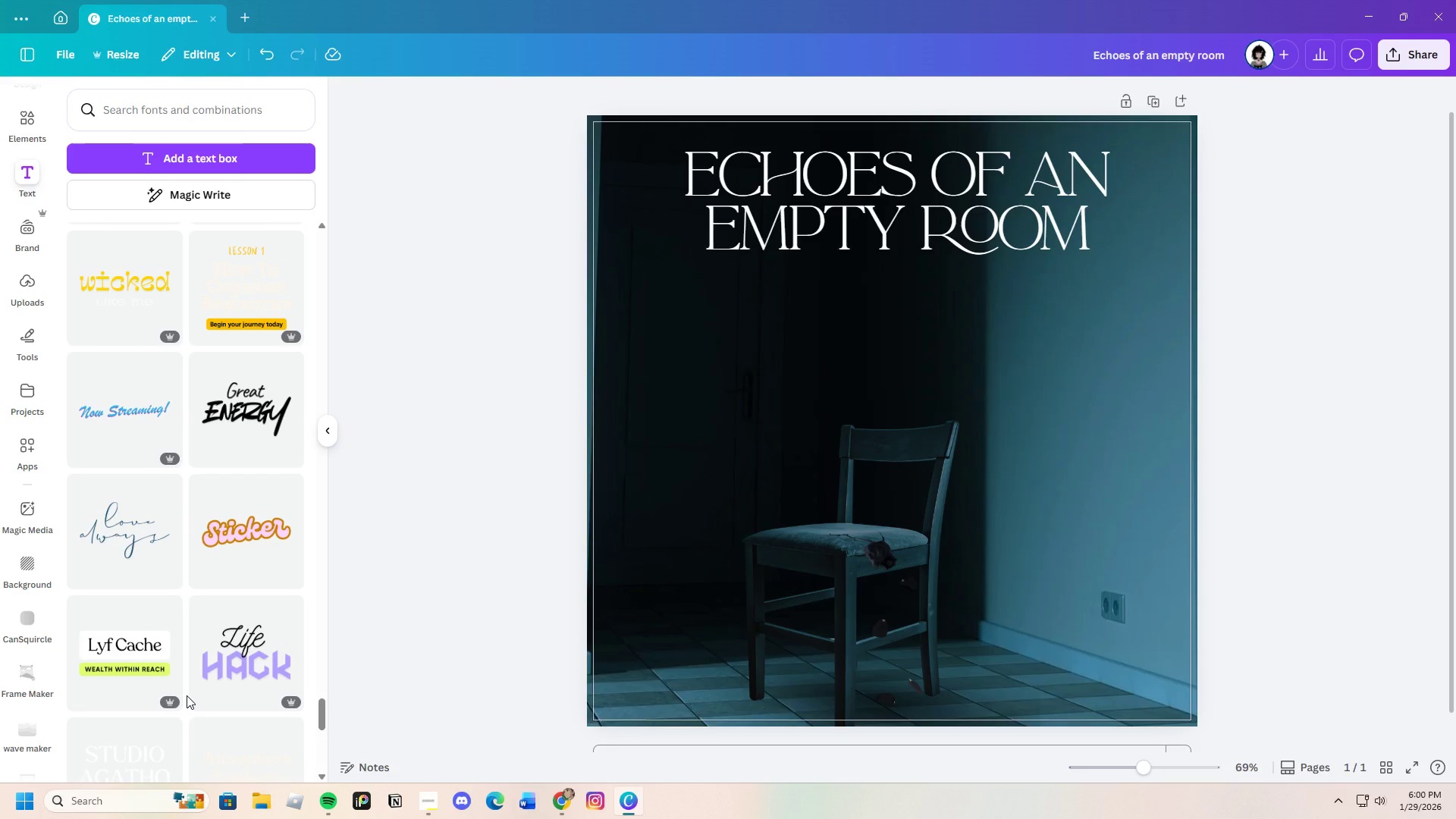 
scroll: coordinate [187, 695], scroll_direction: down, amount: 12.0
 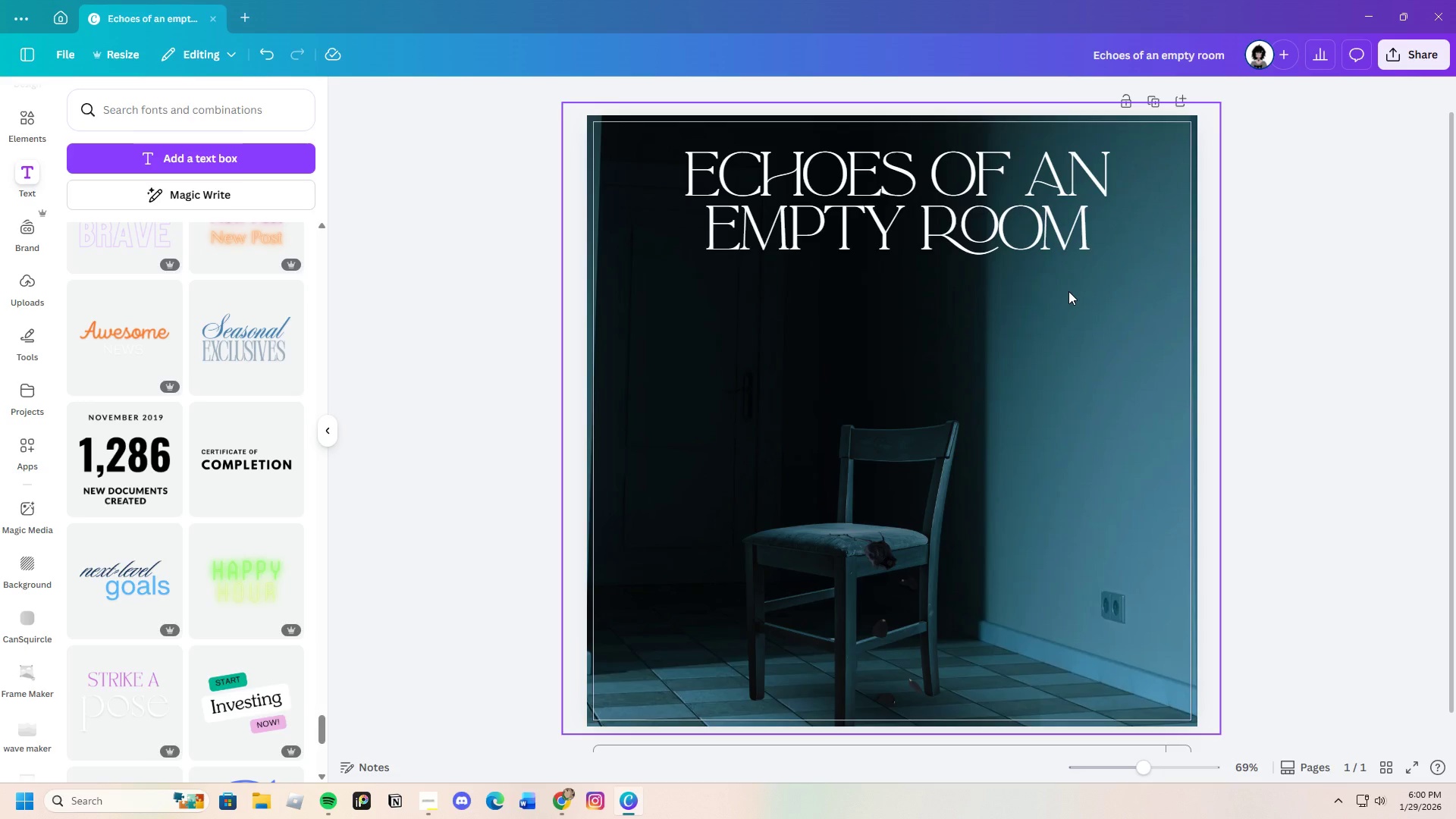 
wait(32.67)
 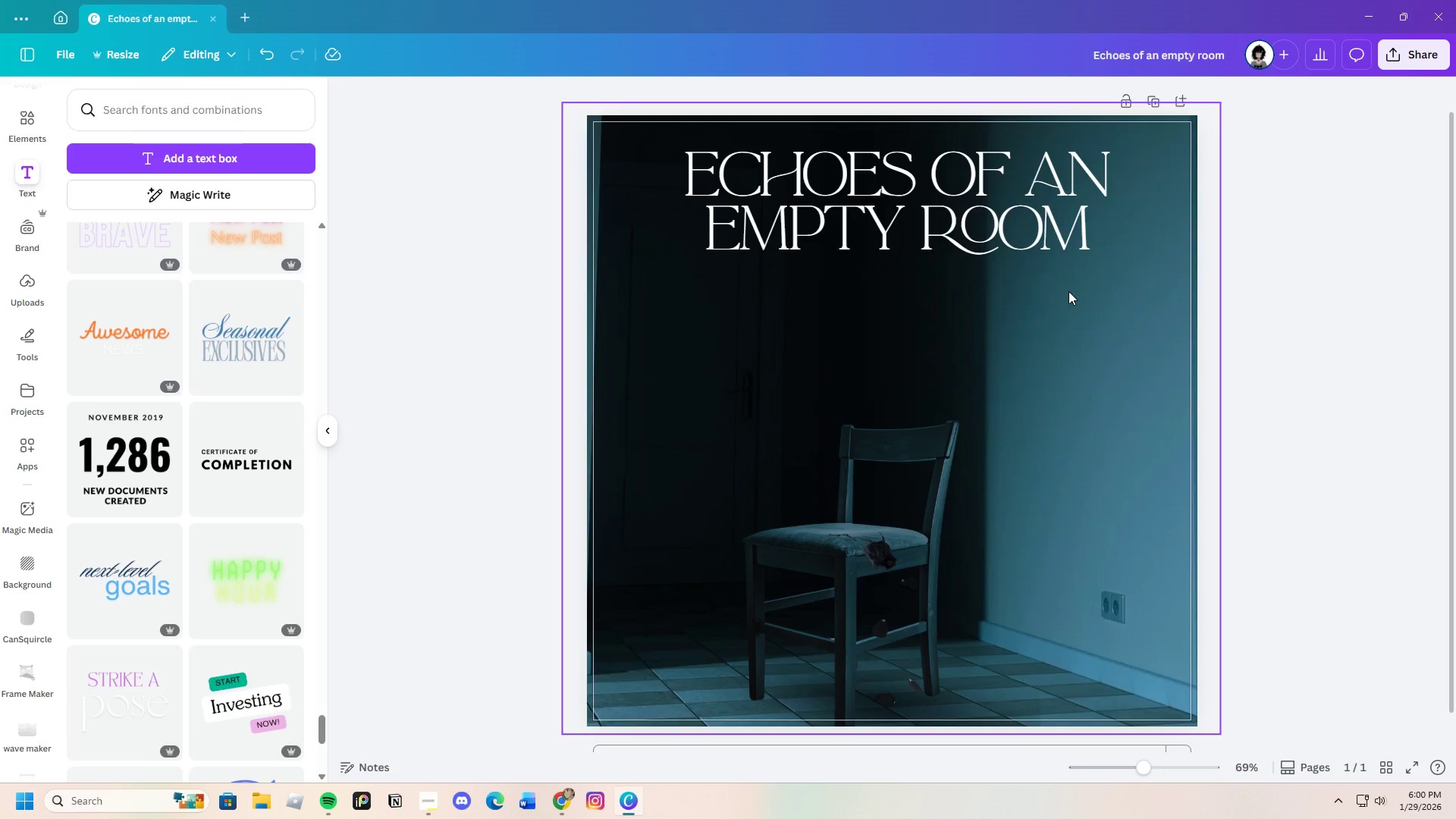 
left_click([1021, 226])
 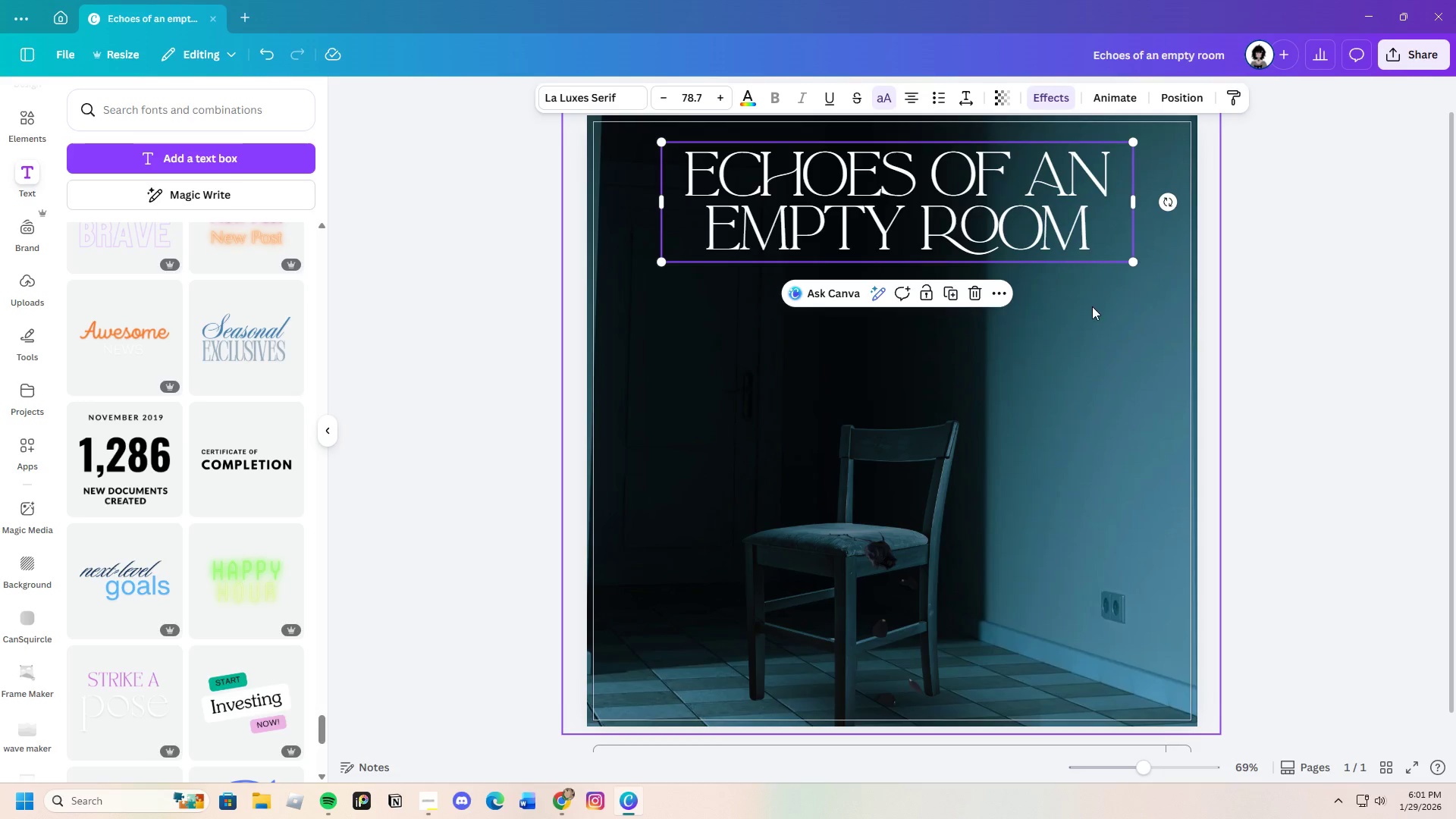 
left_click([1091, 308])
 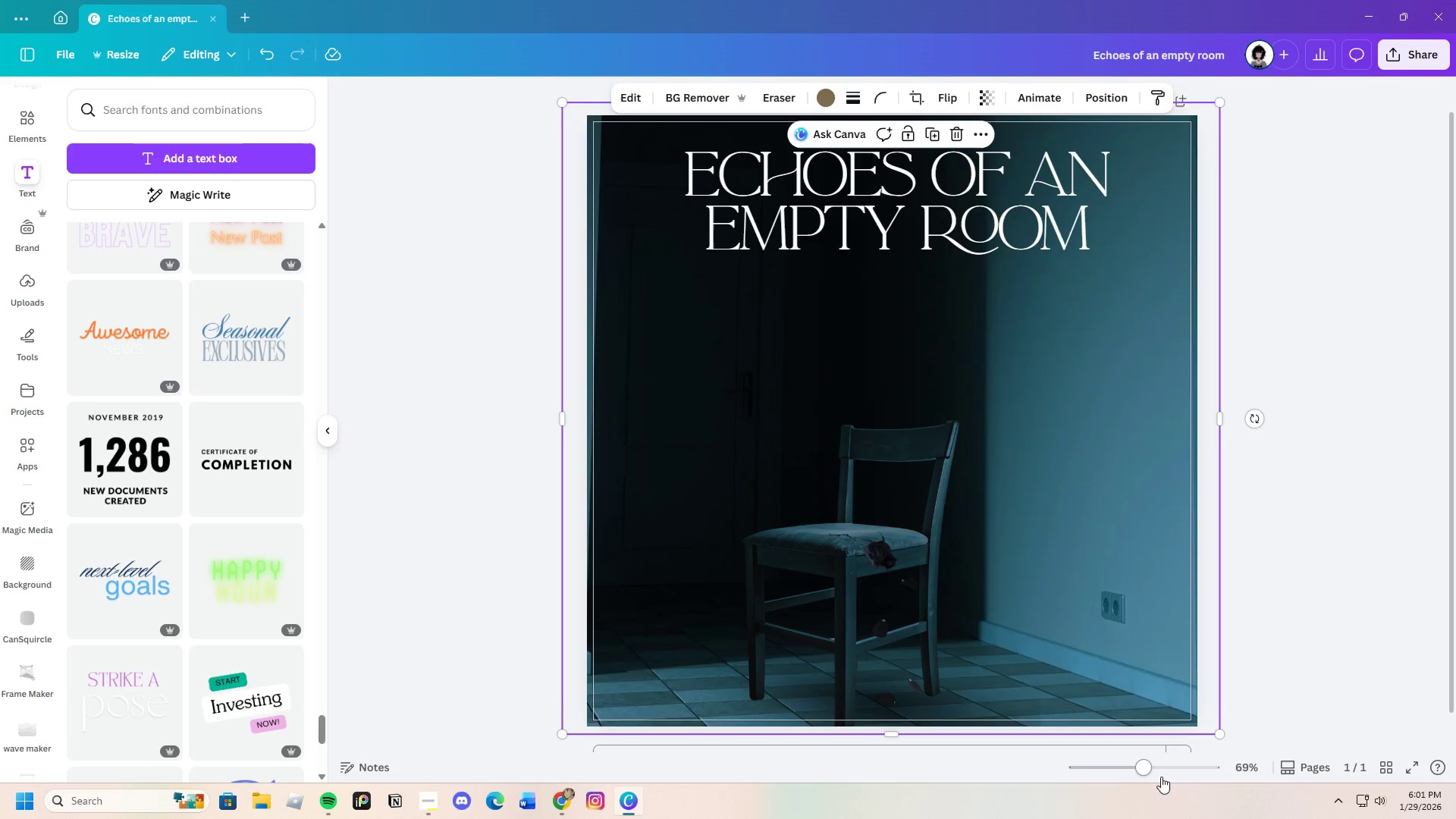 
left_click_drag(start_coordinate=[1144, 774], to_coordinate=[1136, 766])
 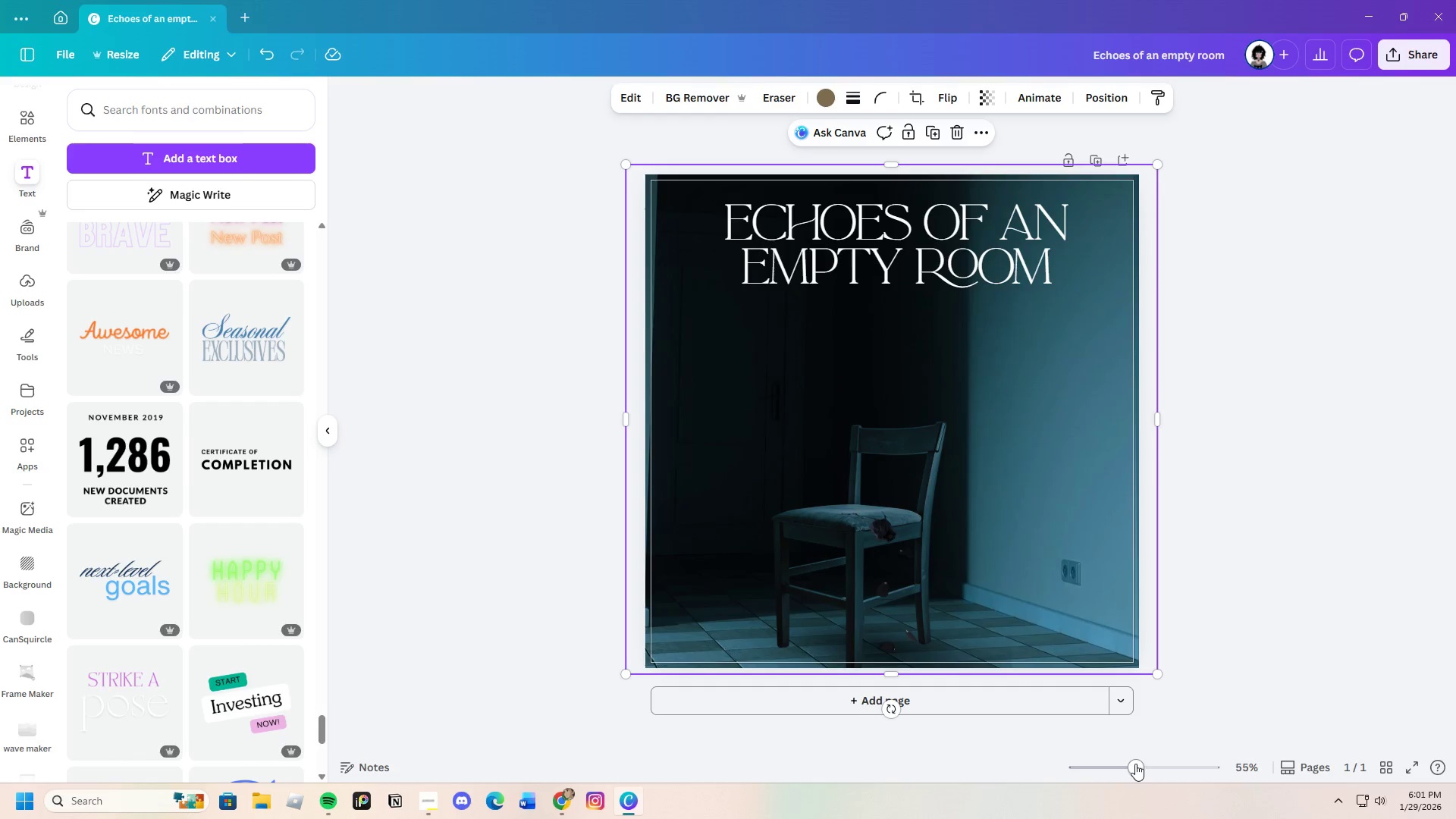 
left_click([888, 281])
 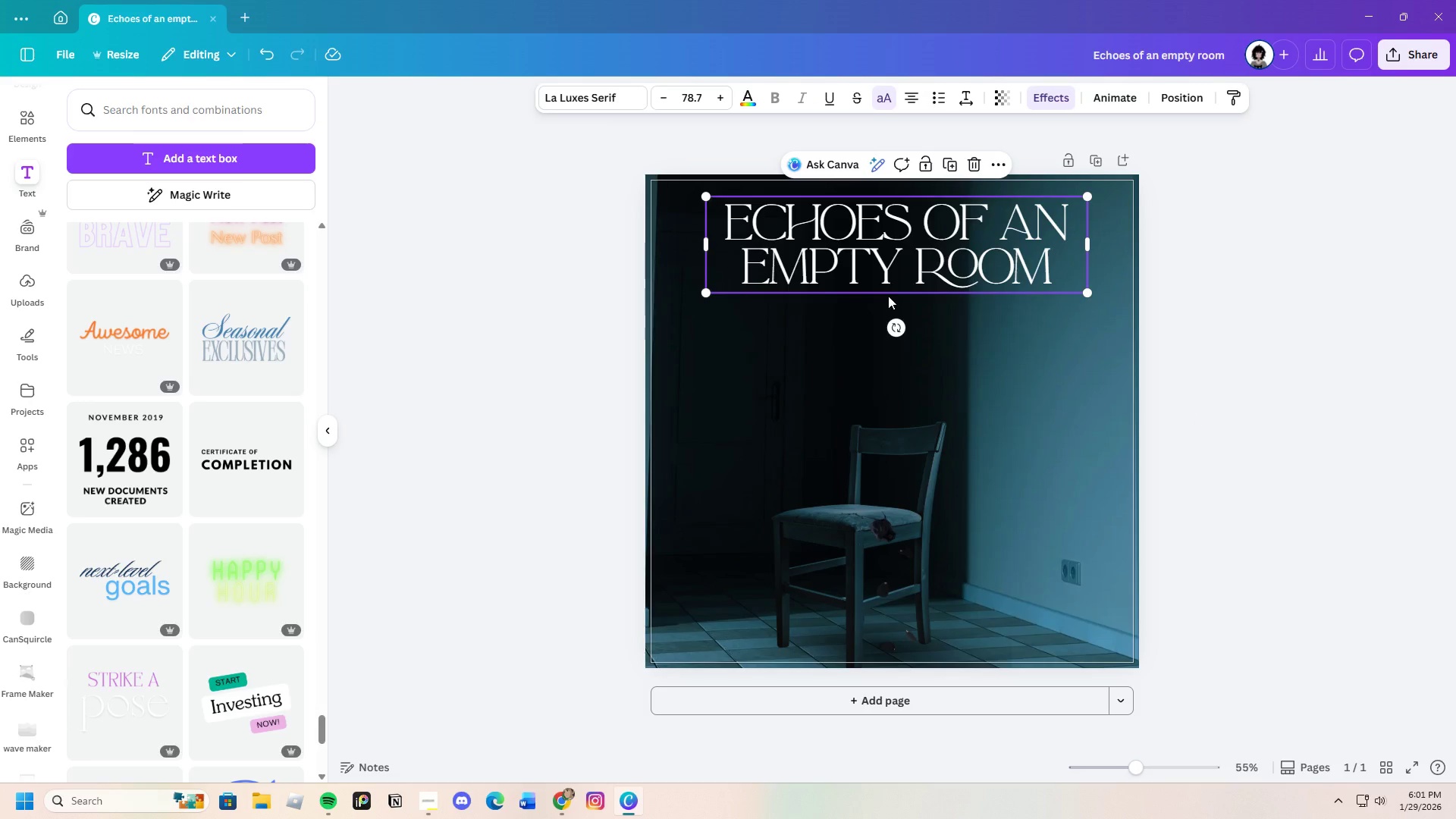 
left_click_drag(start_coordinate=[888, 281], to_coordinate=[895, 443])
 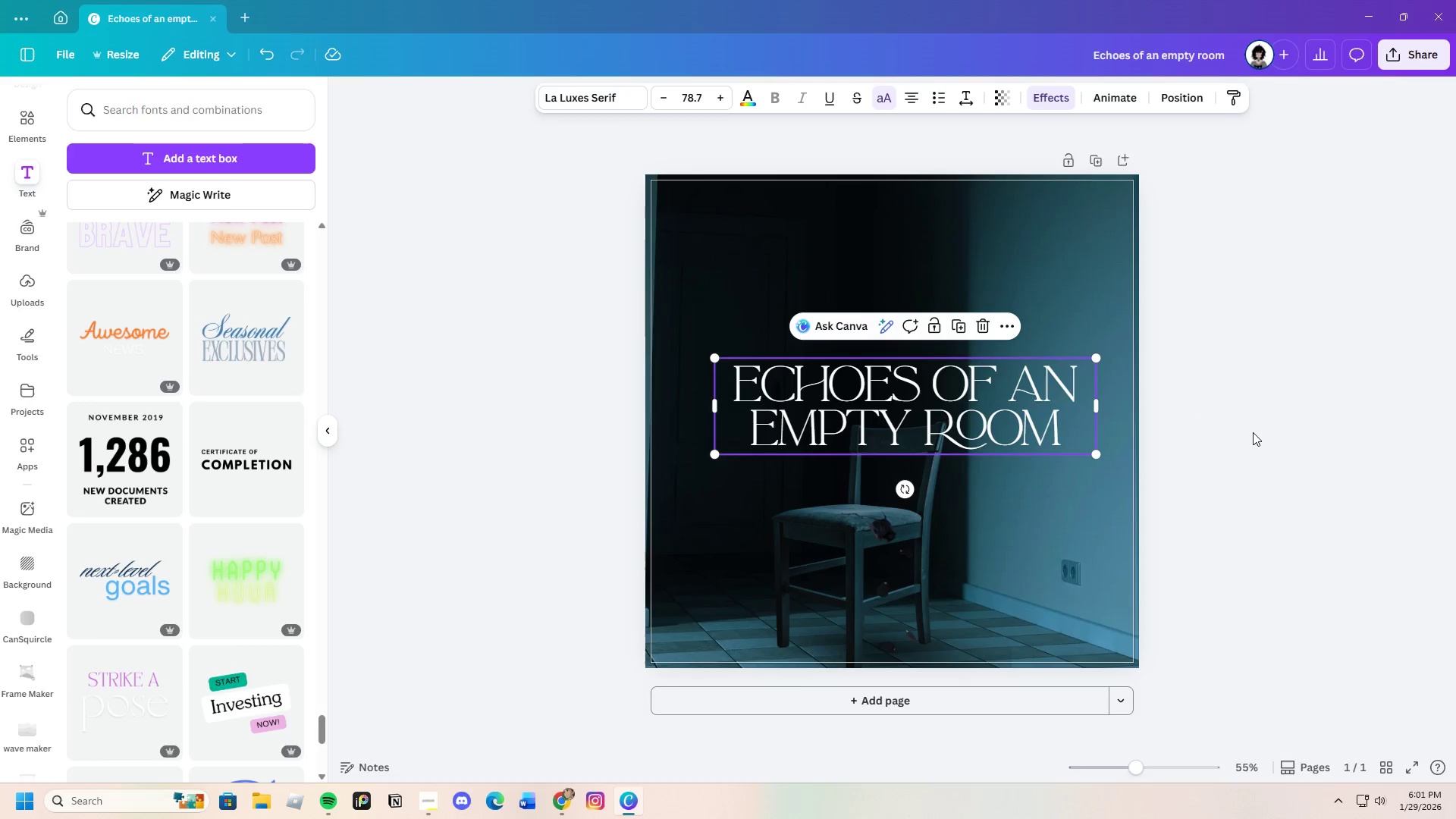 
left_click([1253, 432])
 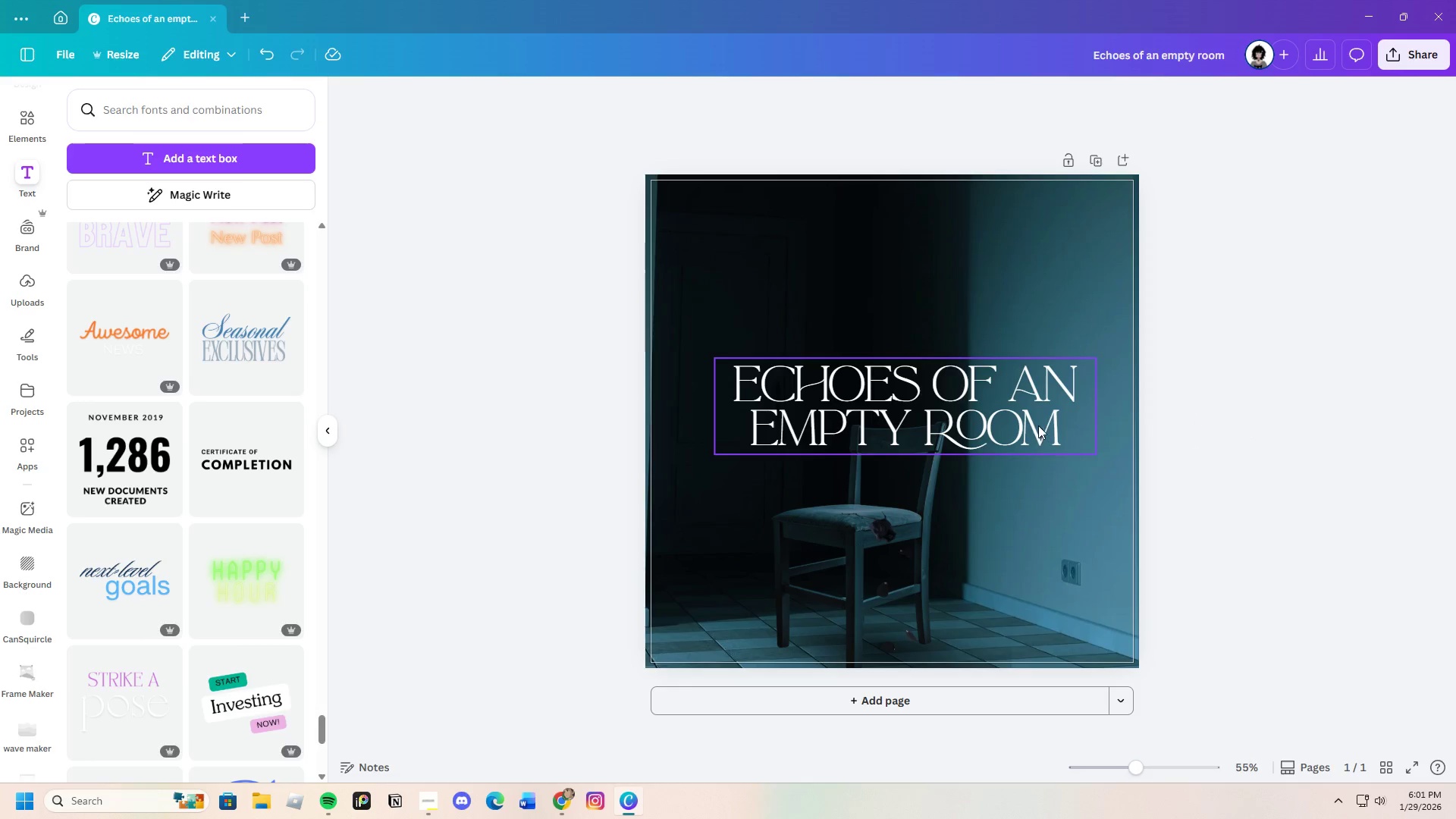 
left_click([1024, 412])
 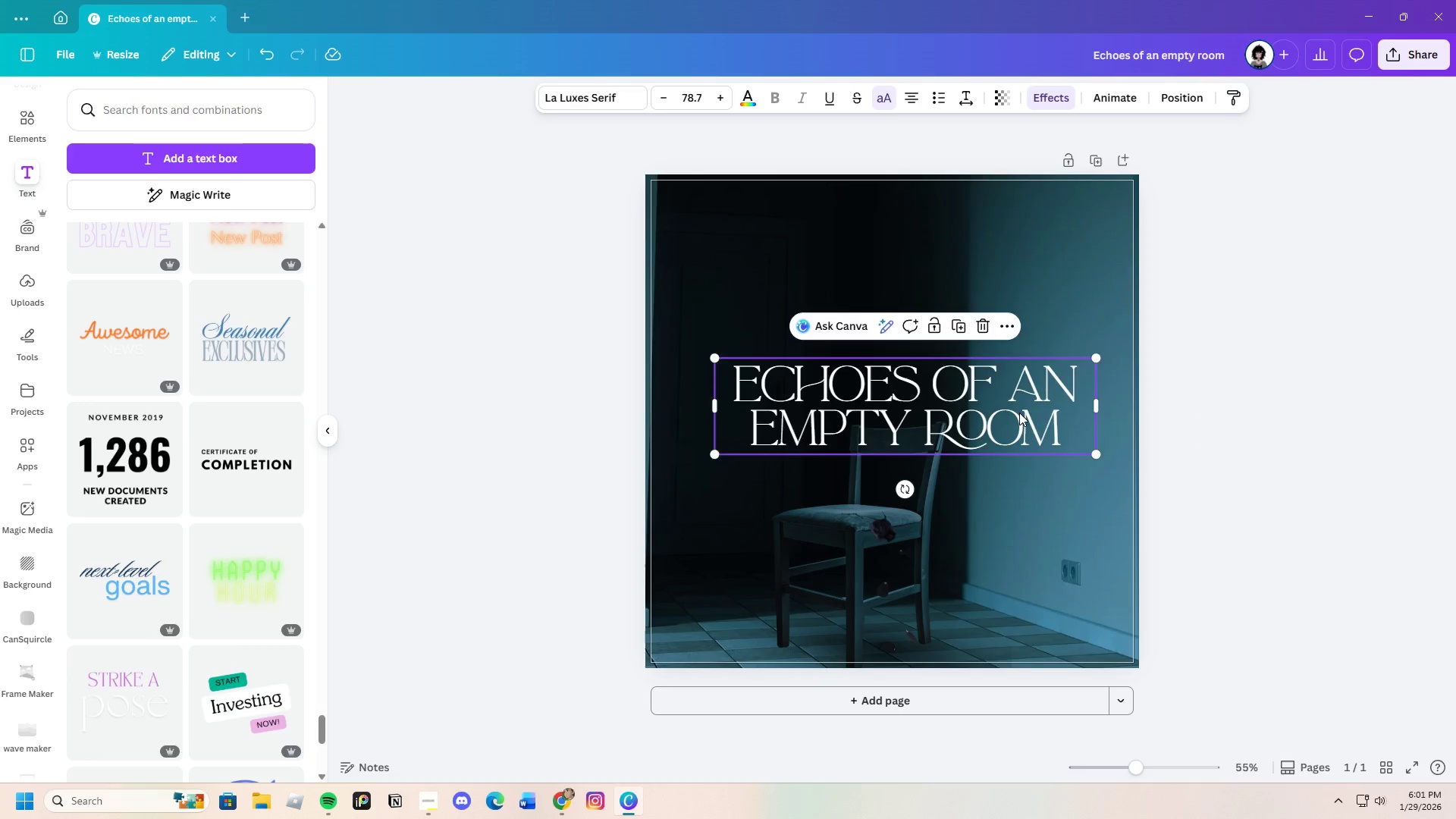 
left_click_drag(start_coordinate=[1019, 413], to_coordinate=[1014, 291])
 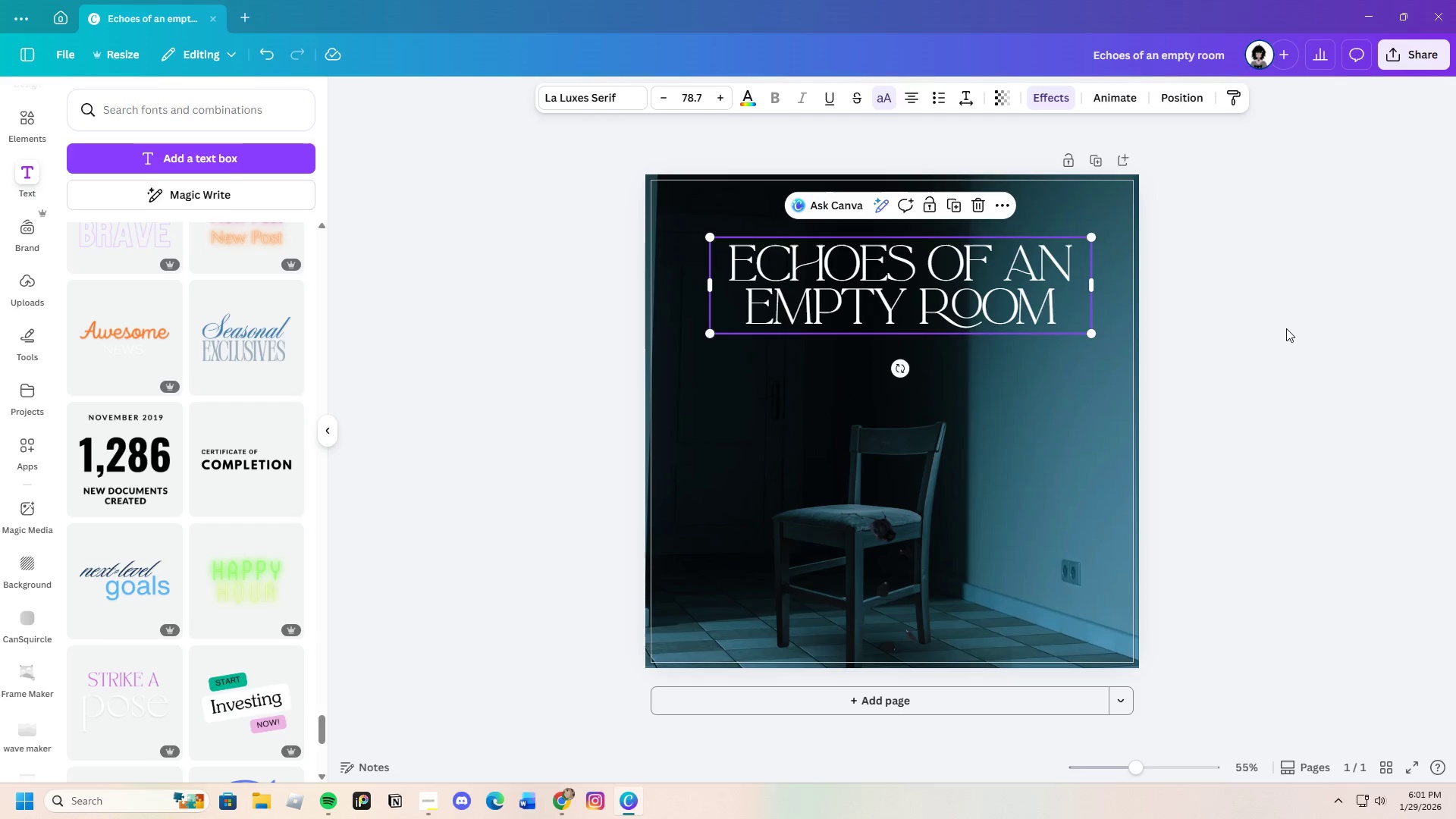 
left_click([1286, 328])
 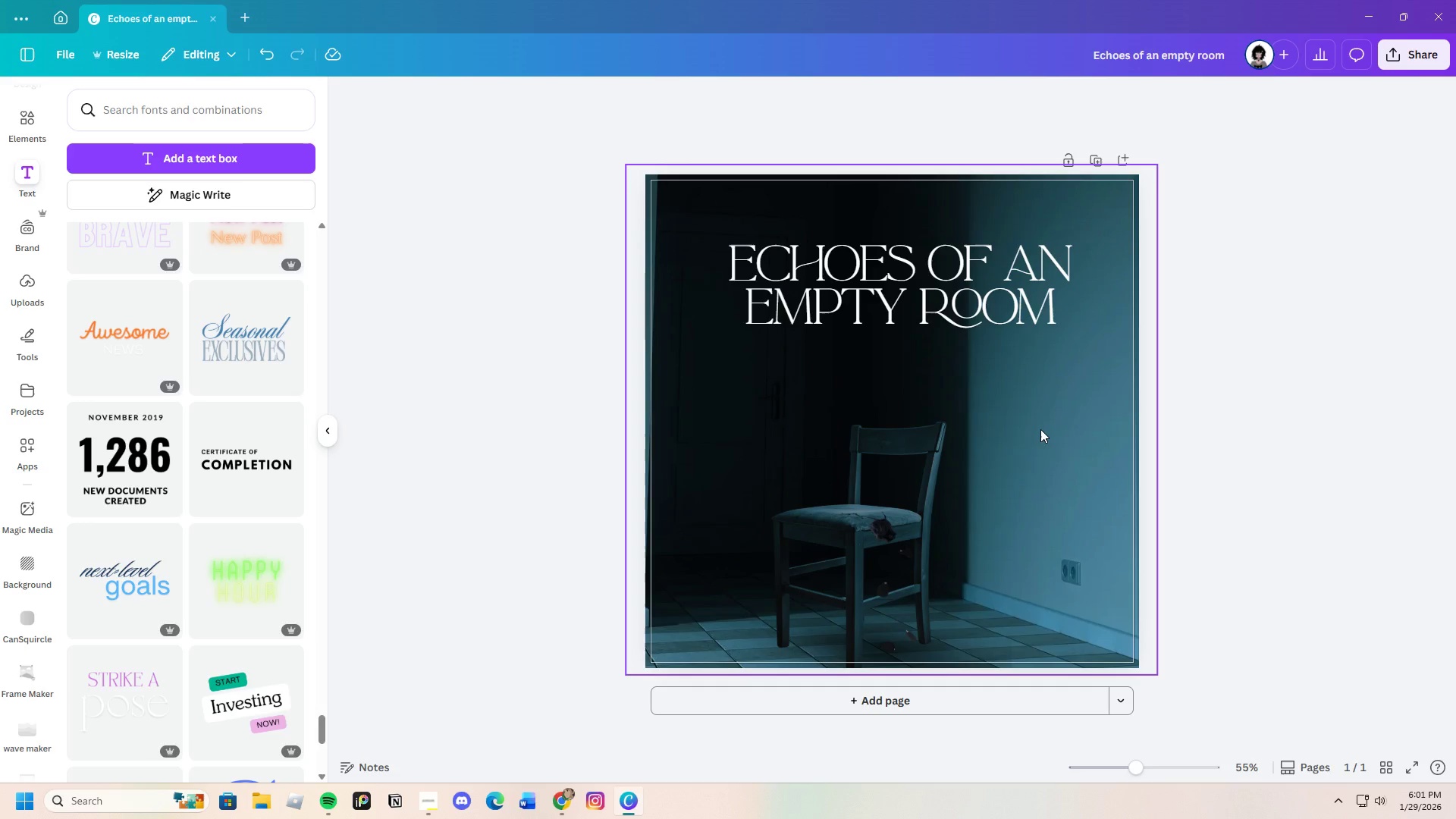 
wait(26.64)
 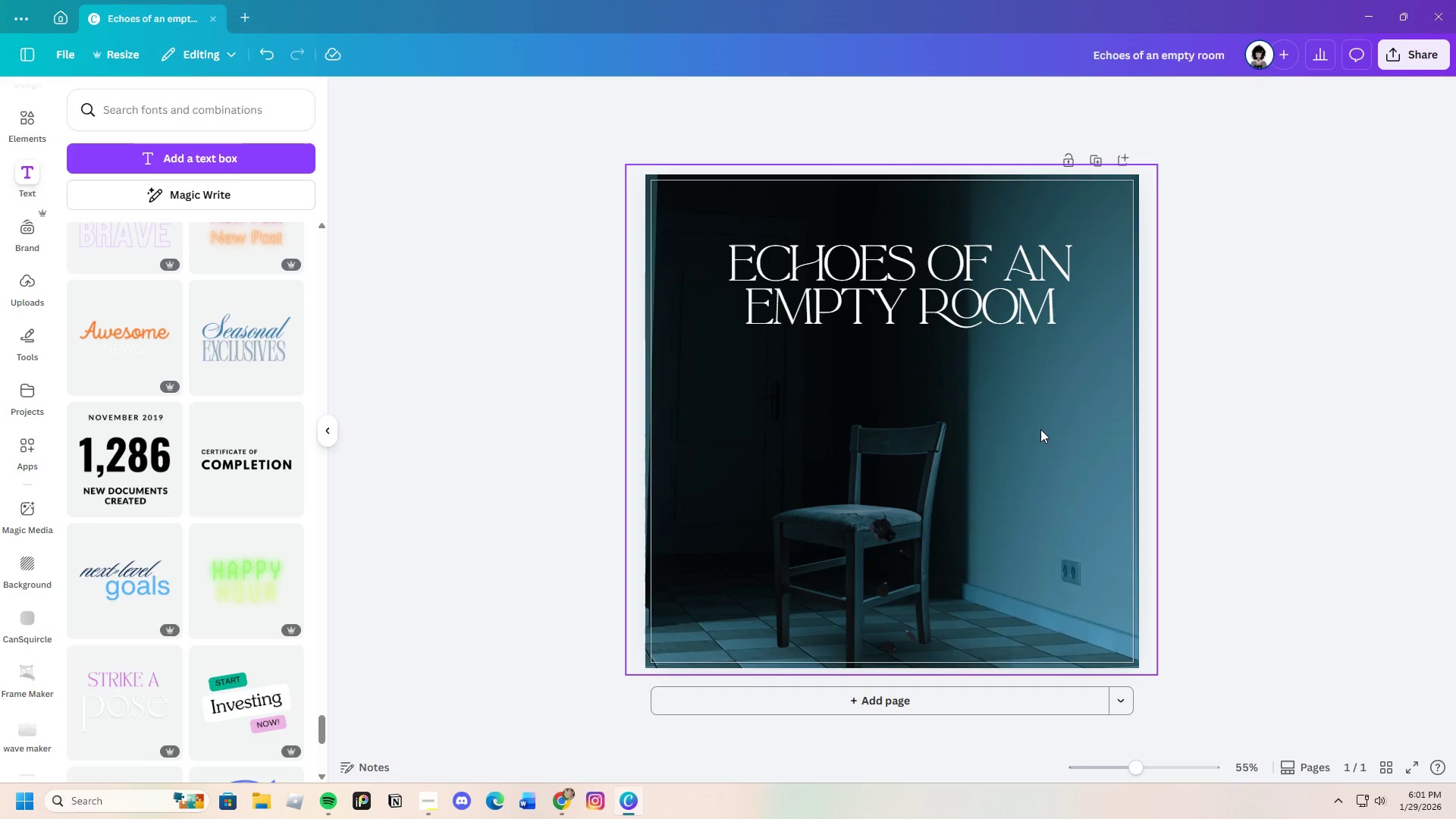 
scroll: coordinate [158, 556], scroll_direction: down, amount: 16.0
 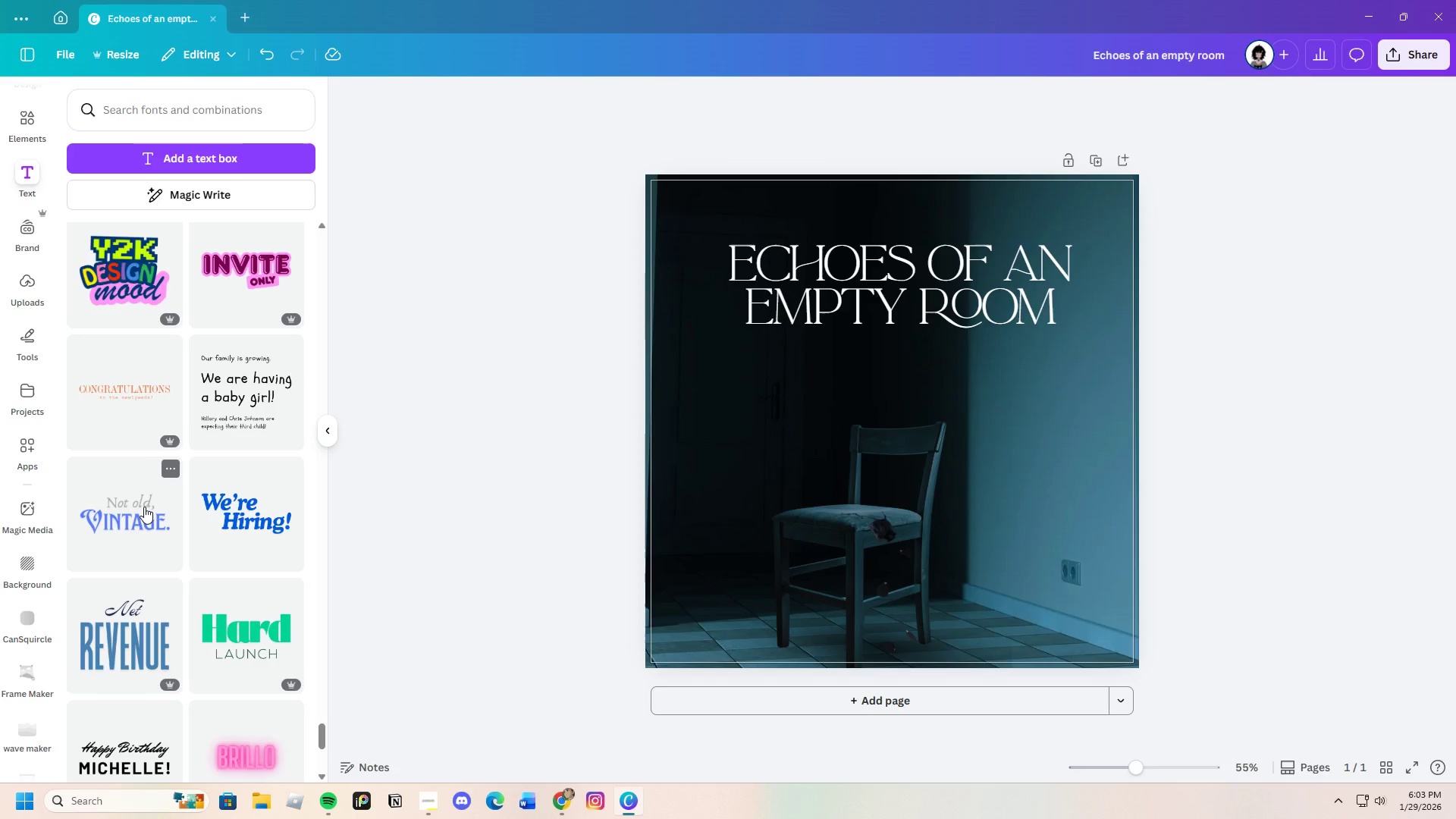 
wait(79.64)
 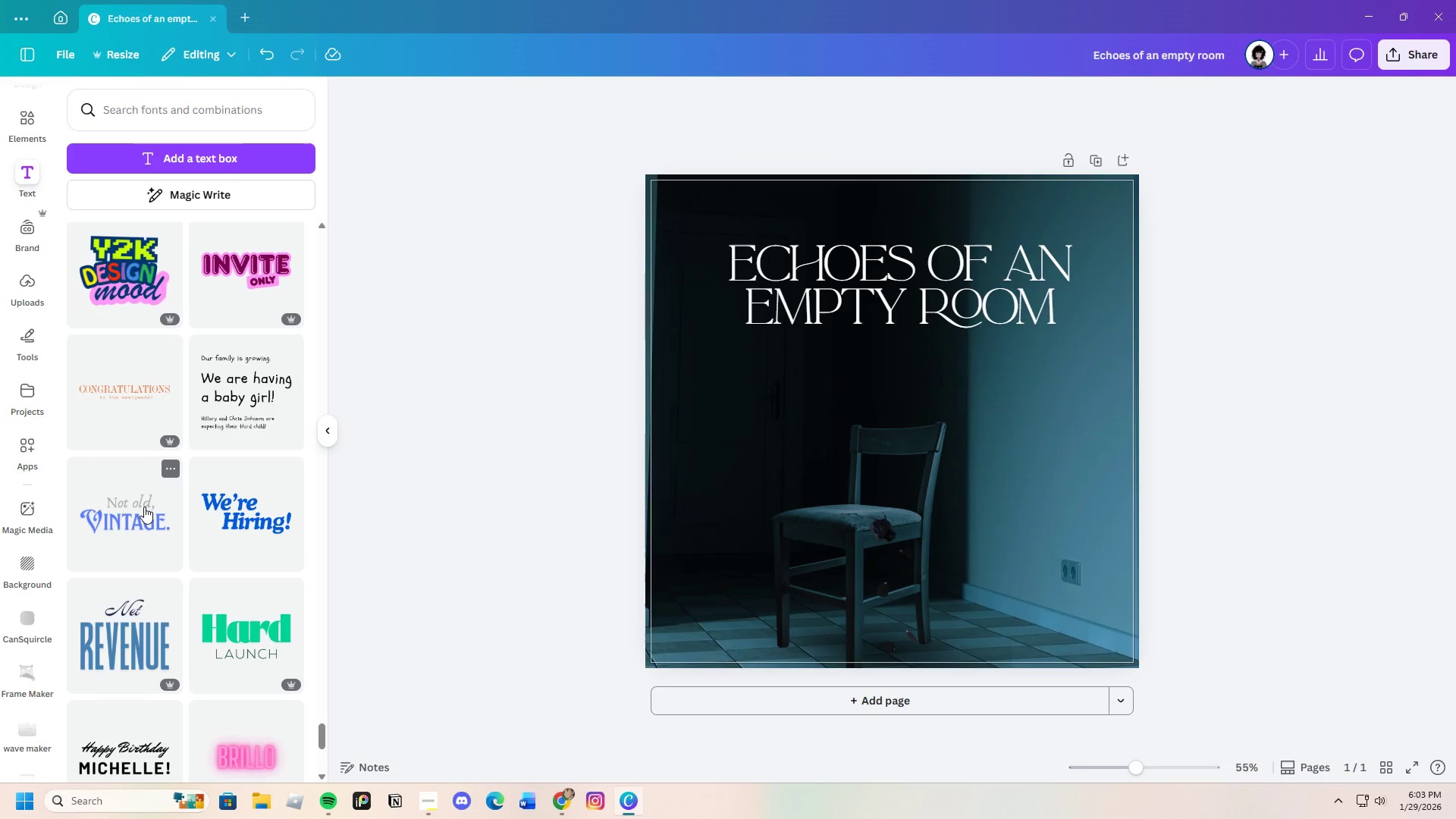 
scroll: coordinate [155, 514], scroll_direction: down, amount: 5.0
 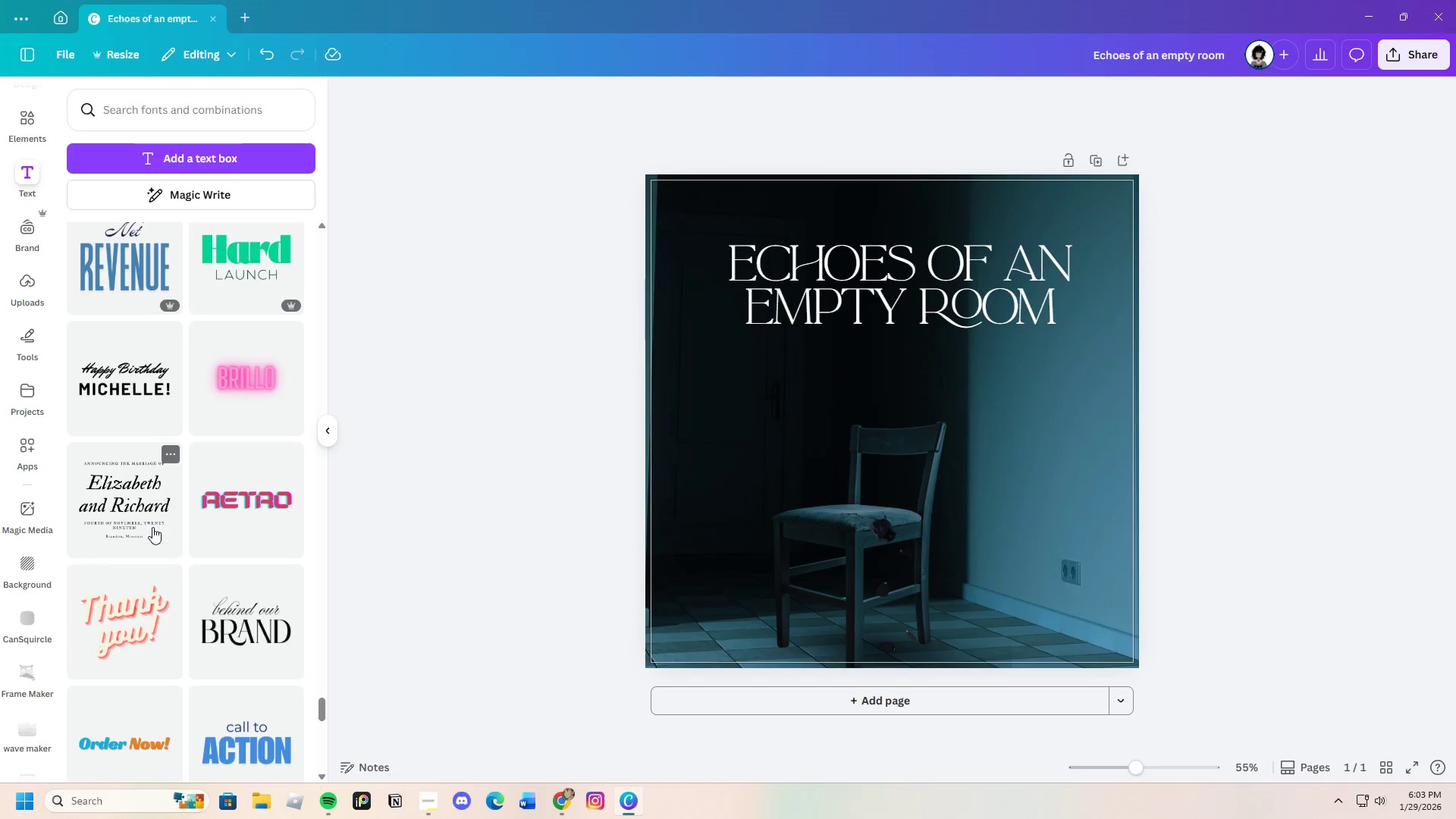 
scroll: coordinate [150, 531], scroll_direction: up, amount: 3.0
 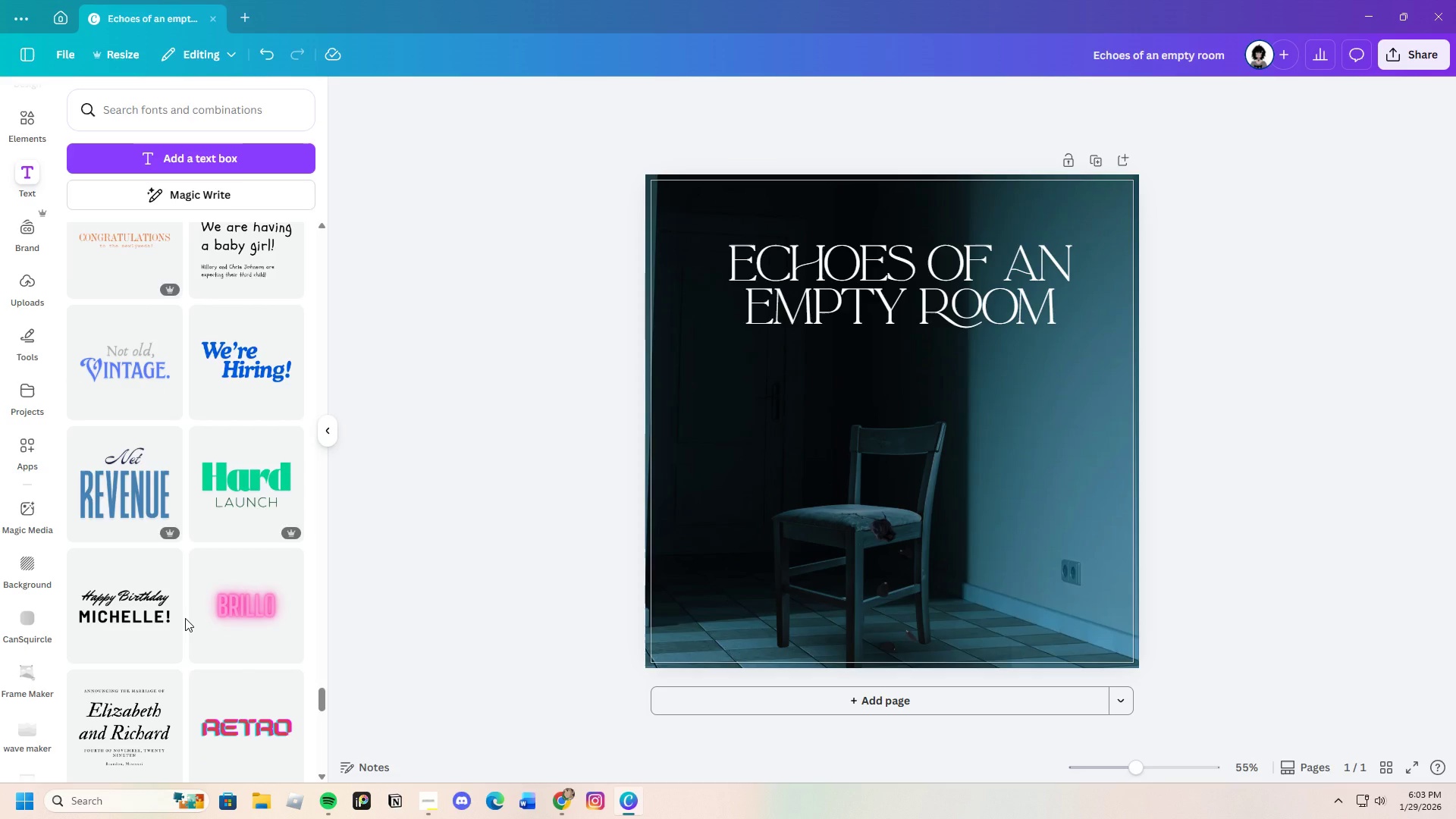 
wait(9.23)
 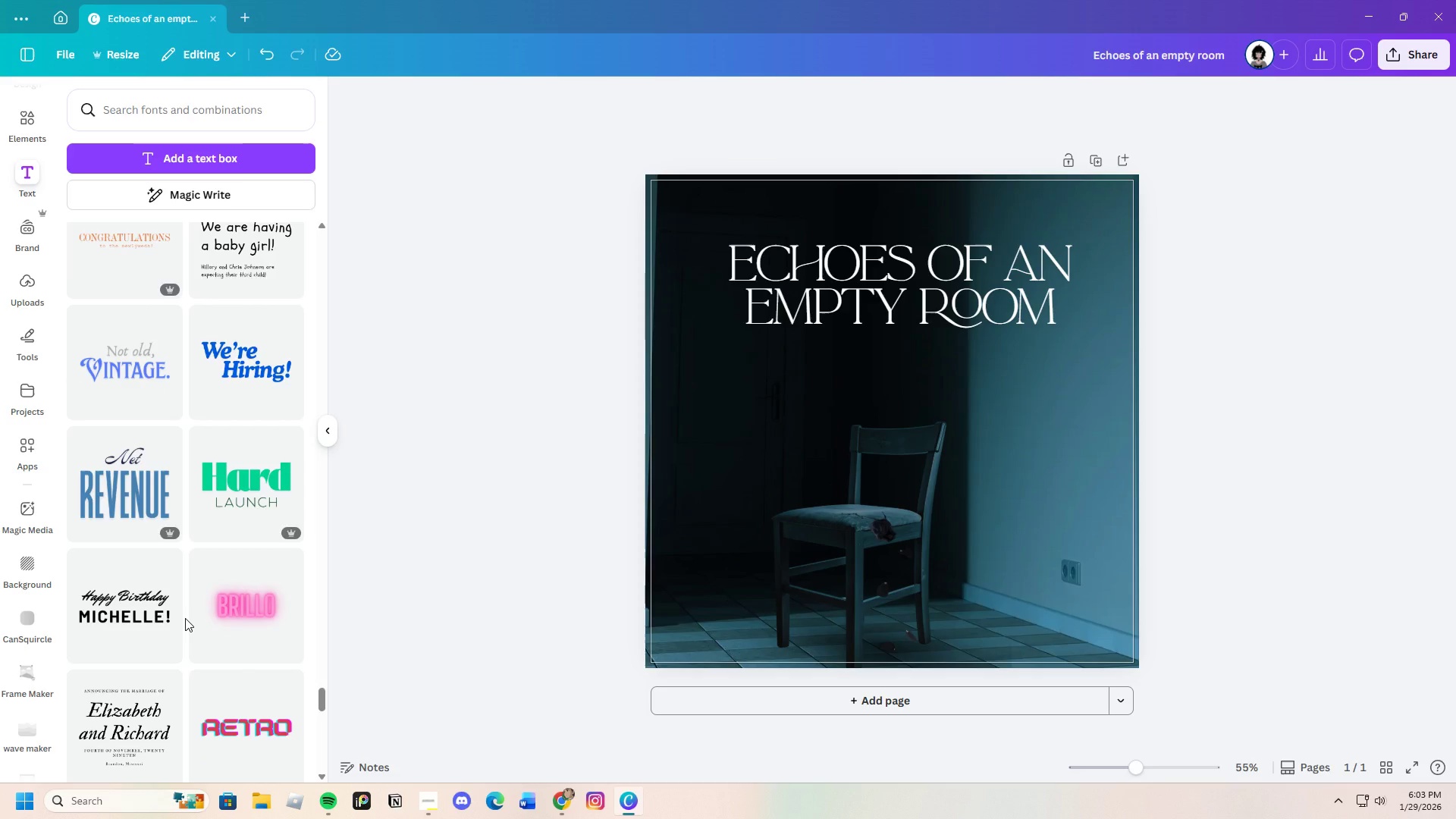 
scroll: coordinate [185, 618], scroll_direction: down, amount: 9.0
 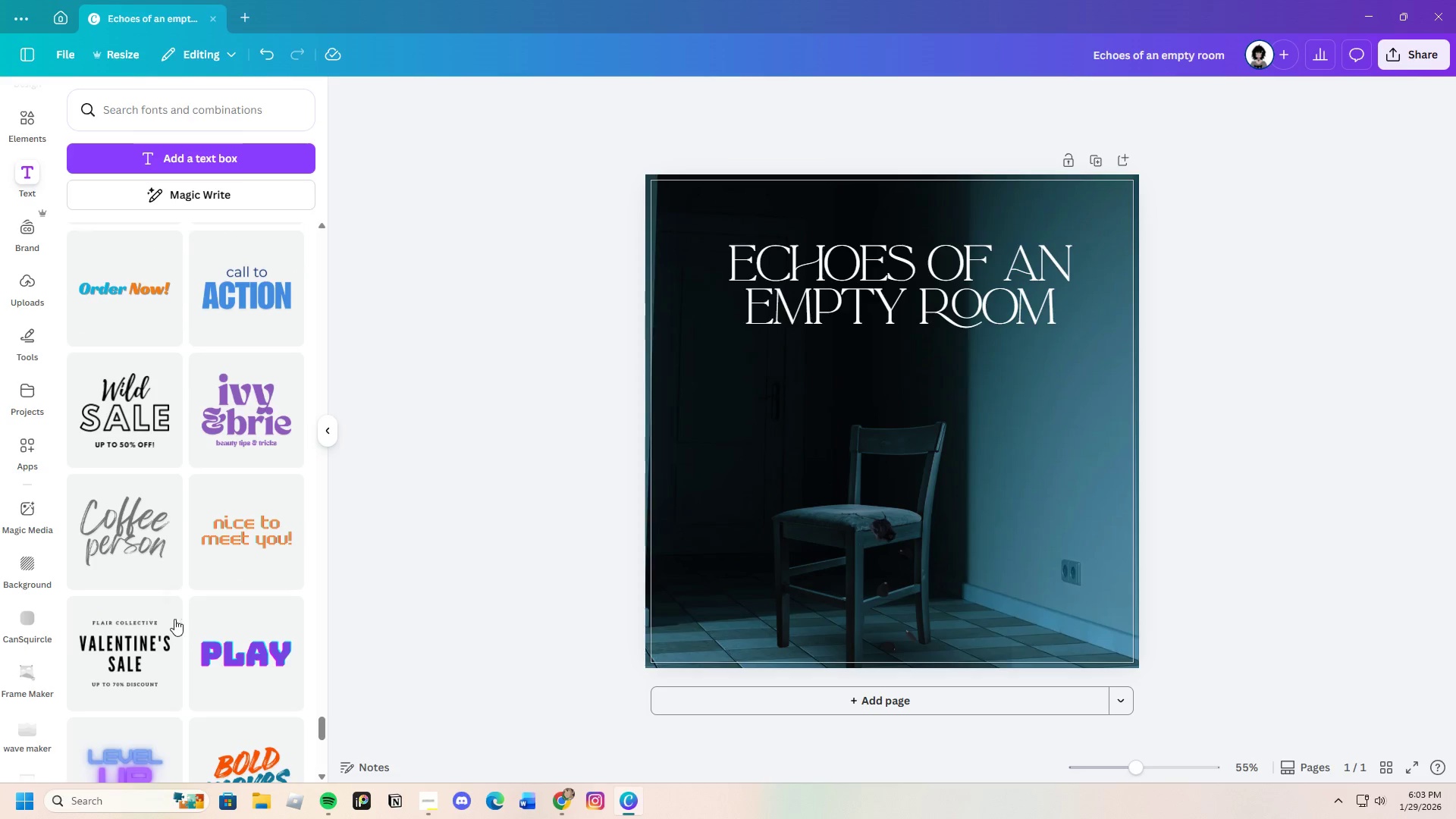 
left_click([773, 248])
 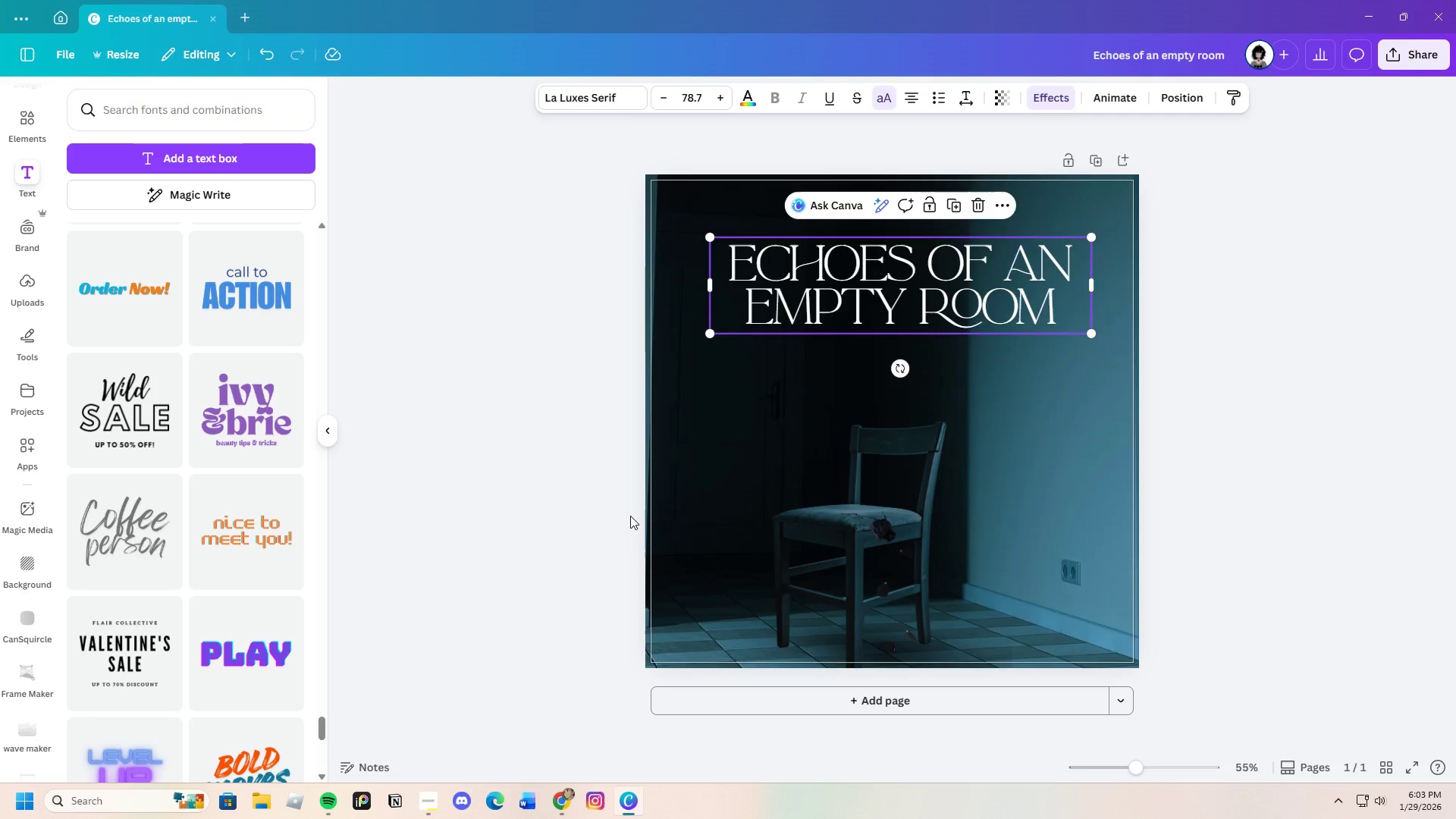 
wait(10.16)
 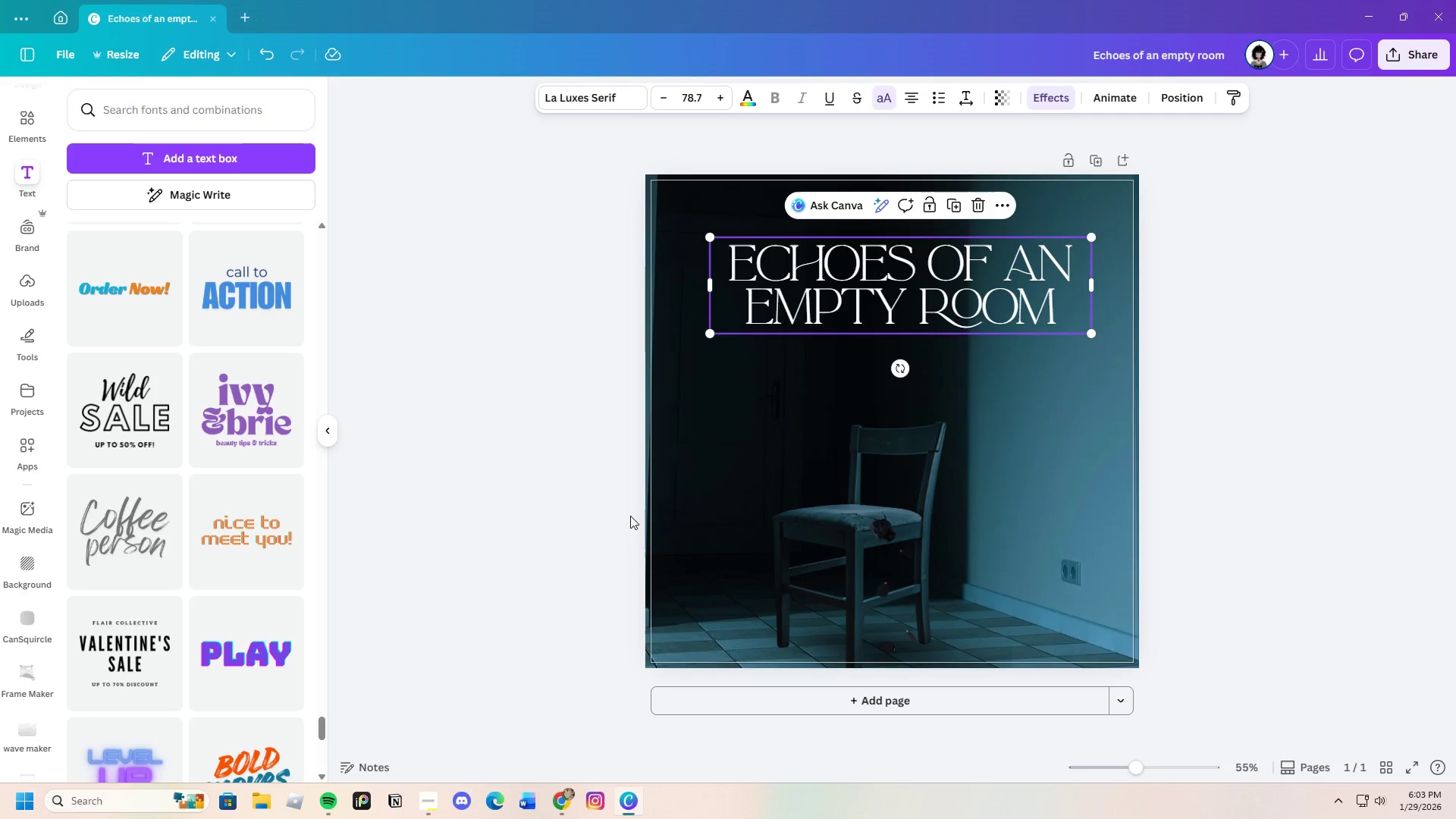 
mouse_move([219, 656])
 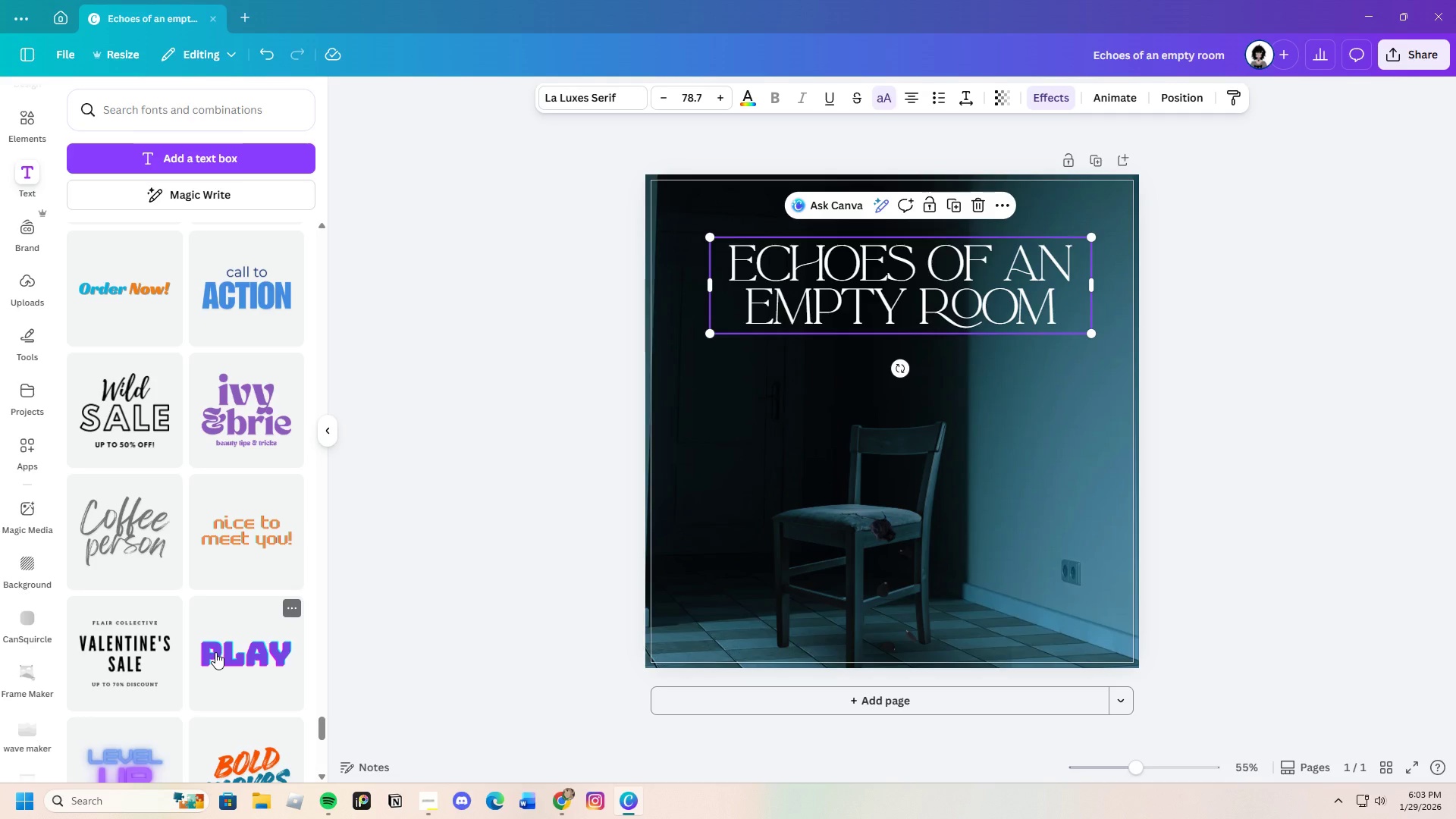 
wait(8.2)
 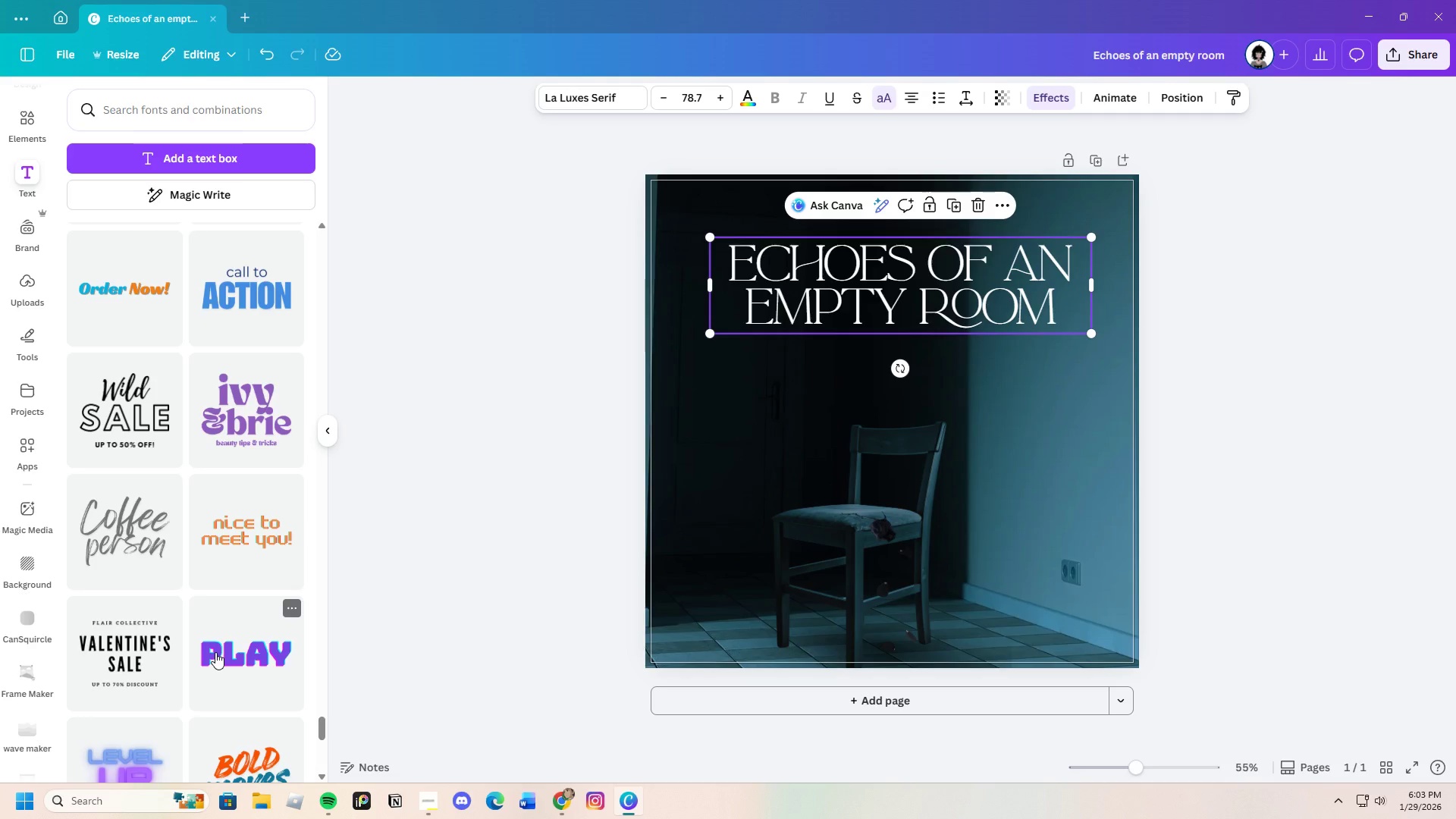 
left_click([132, 376])
 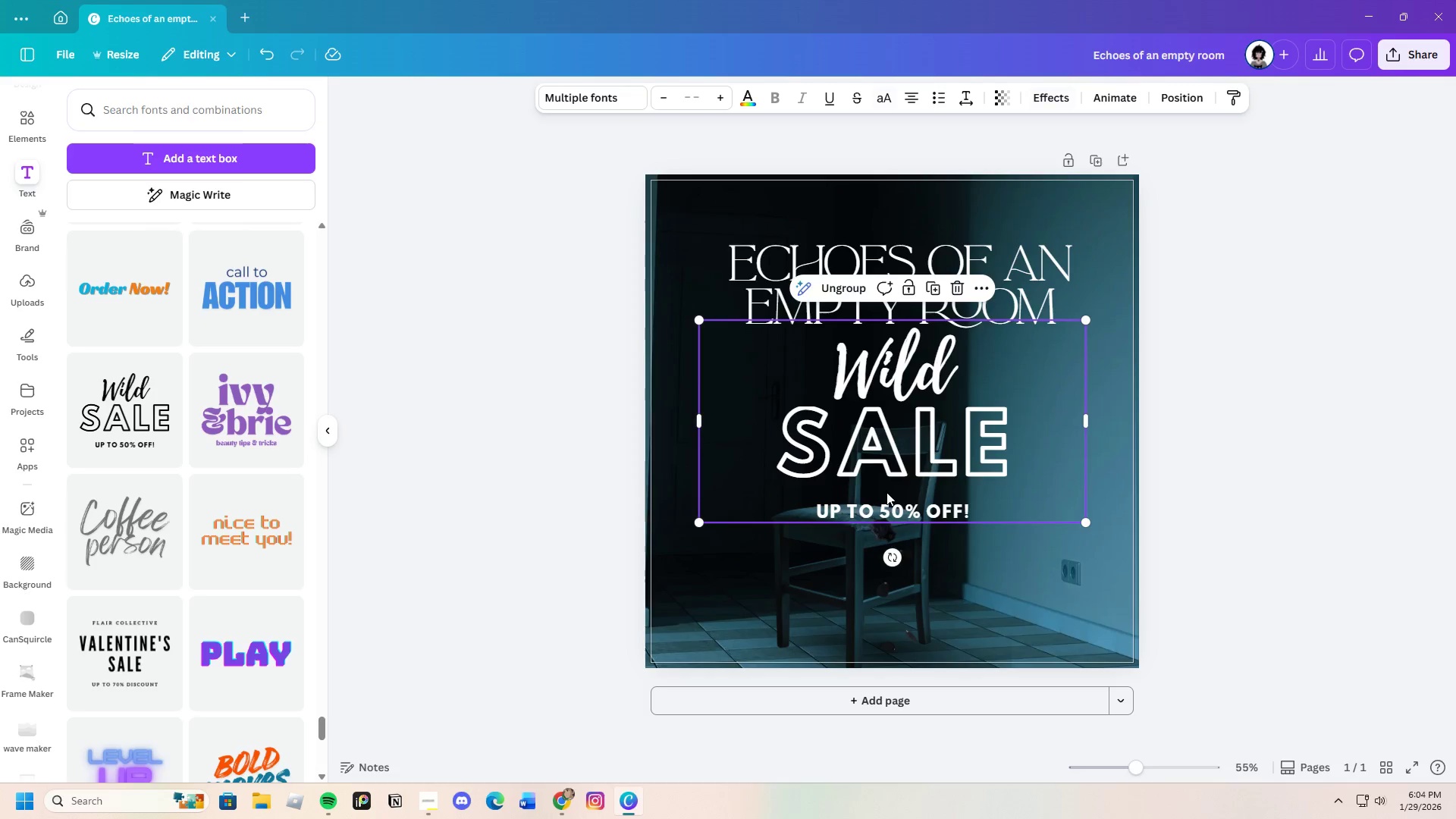 
left_click([893, 465])
 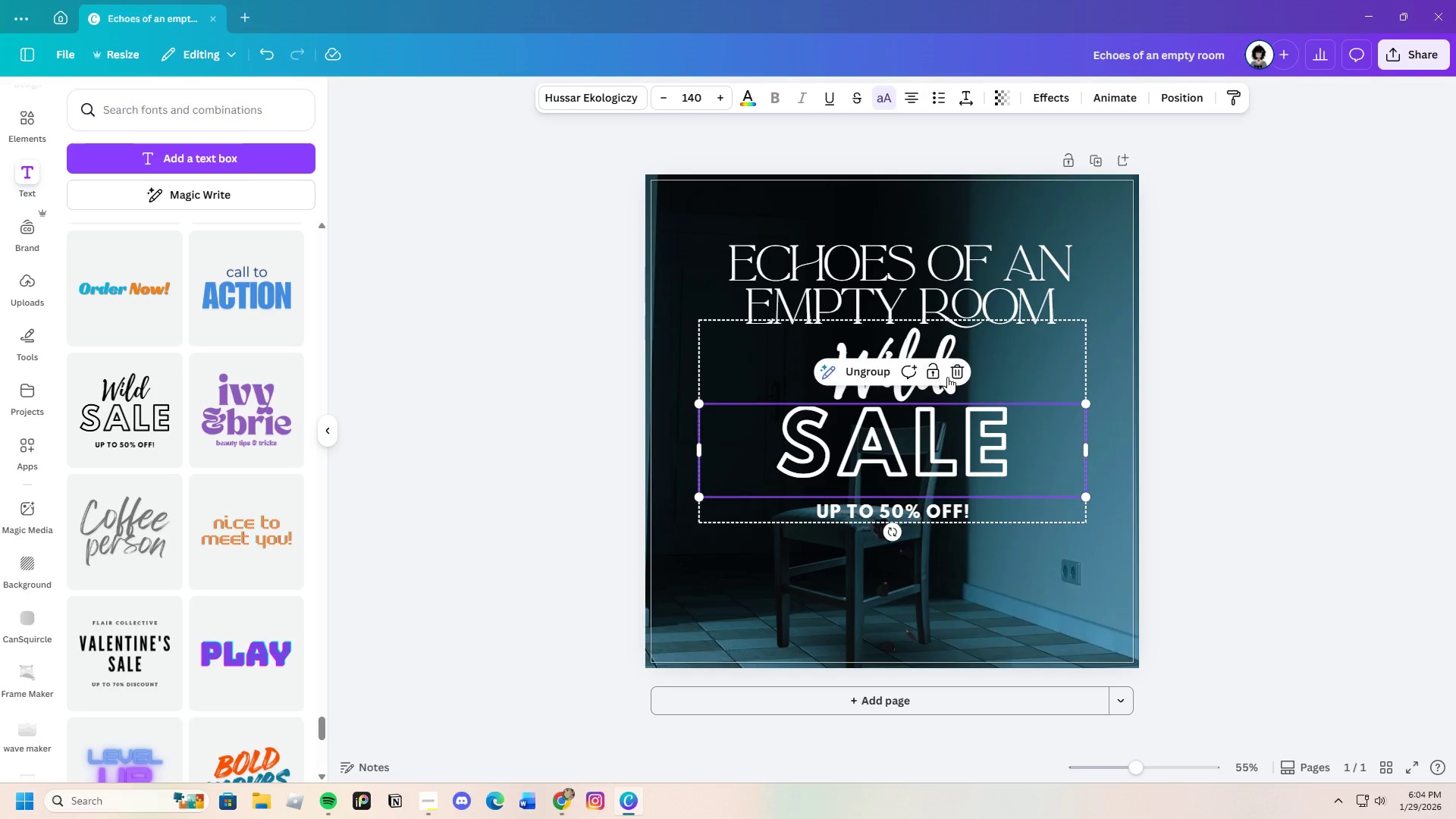 
left_click([953, 372])
 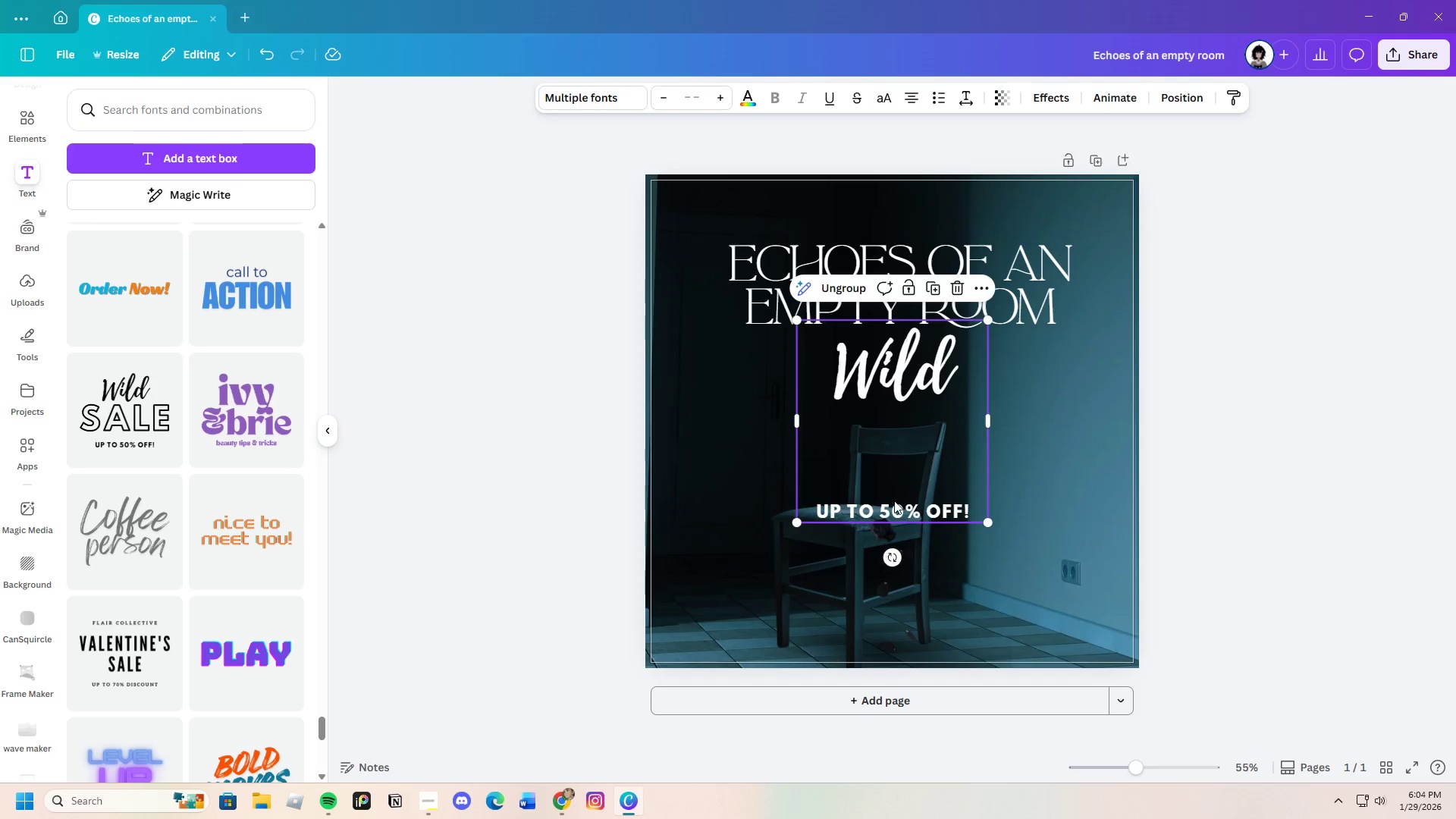 
left_click([893, 513])
 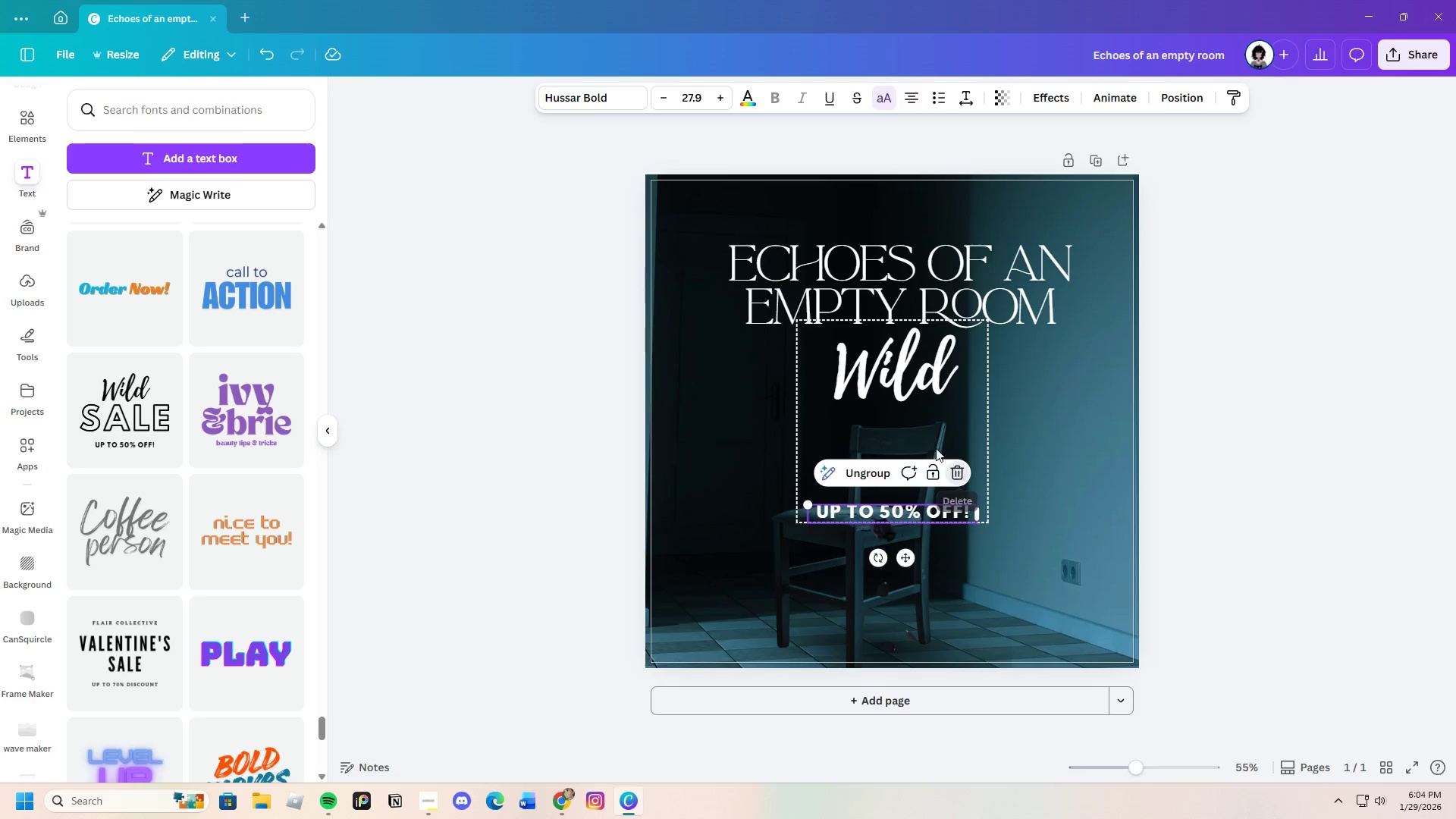 
double_click([888, 354])
 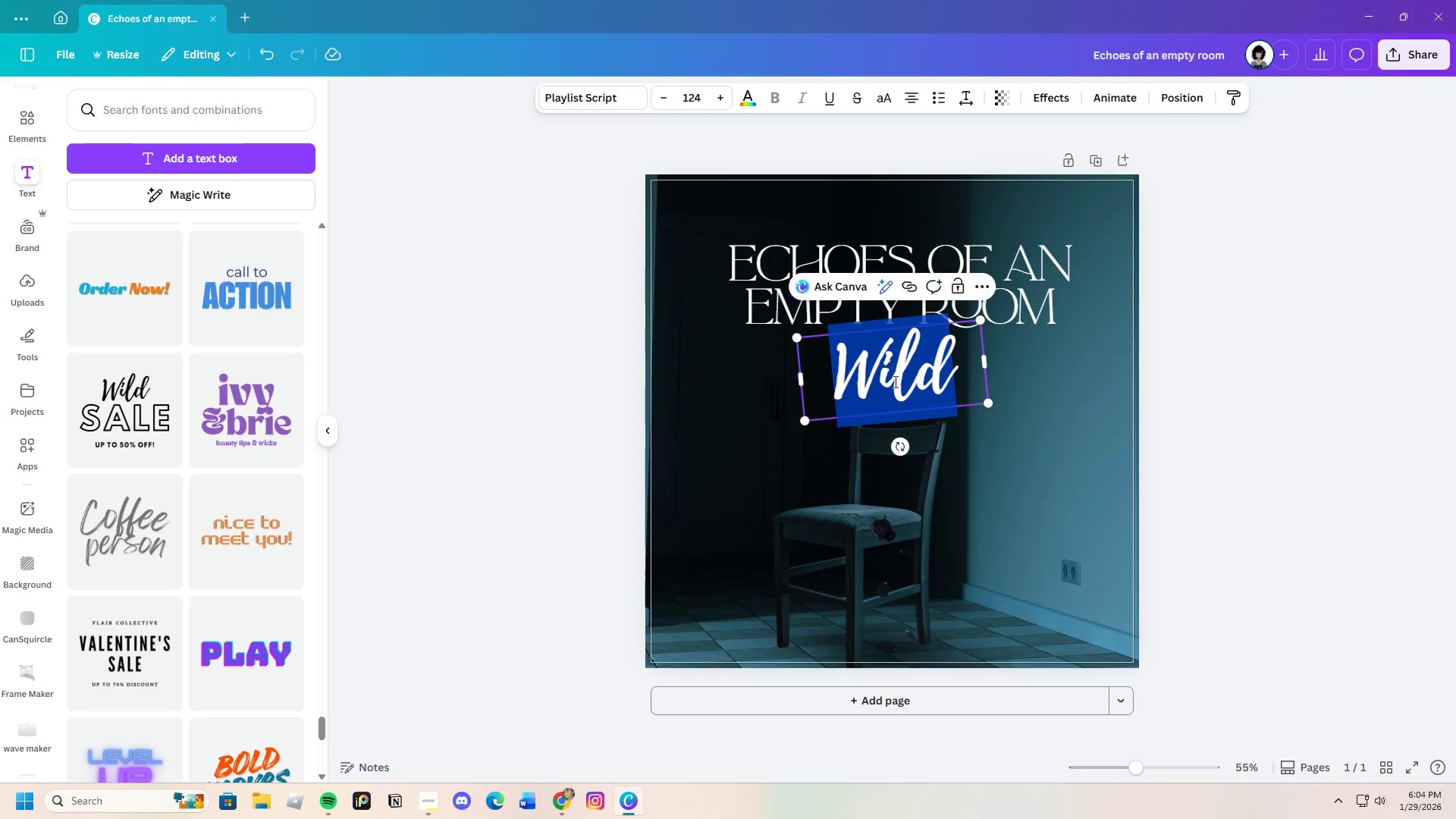 
left_click_drag(start_coordinate=[888, 362], to_coordinate=[900, 406])
 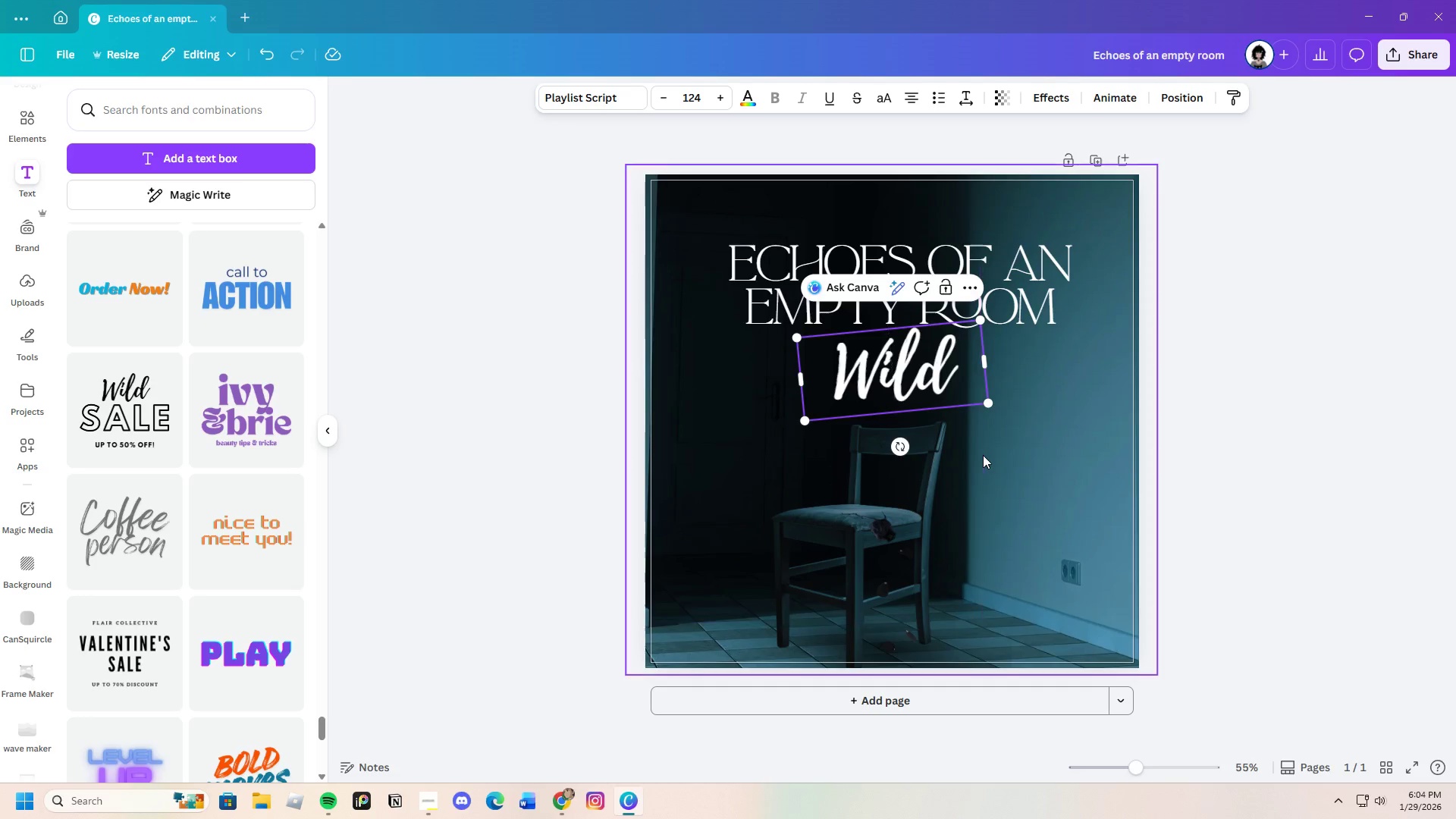 
left_click([983, 455])
 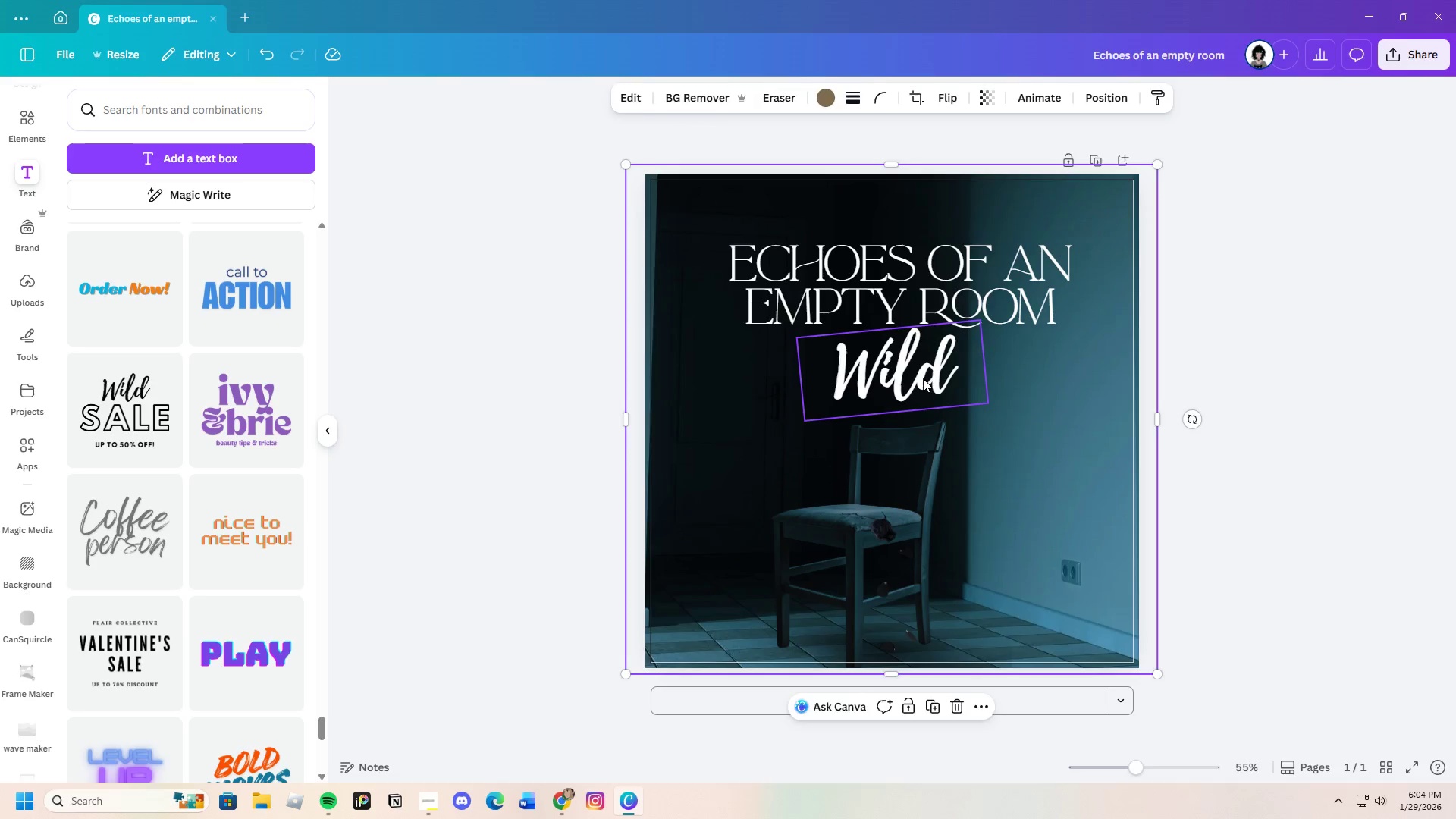 
left_click([923, 378])
 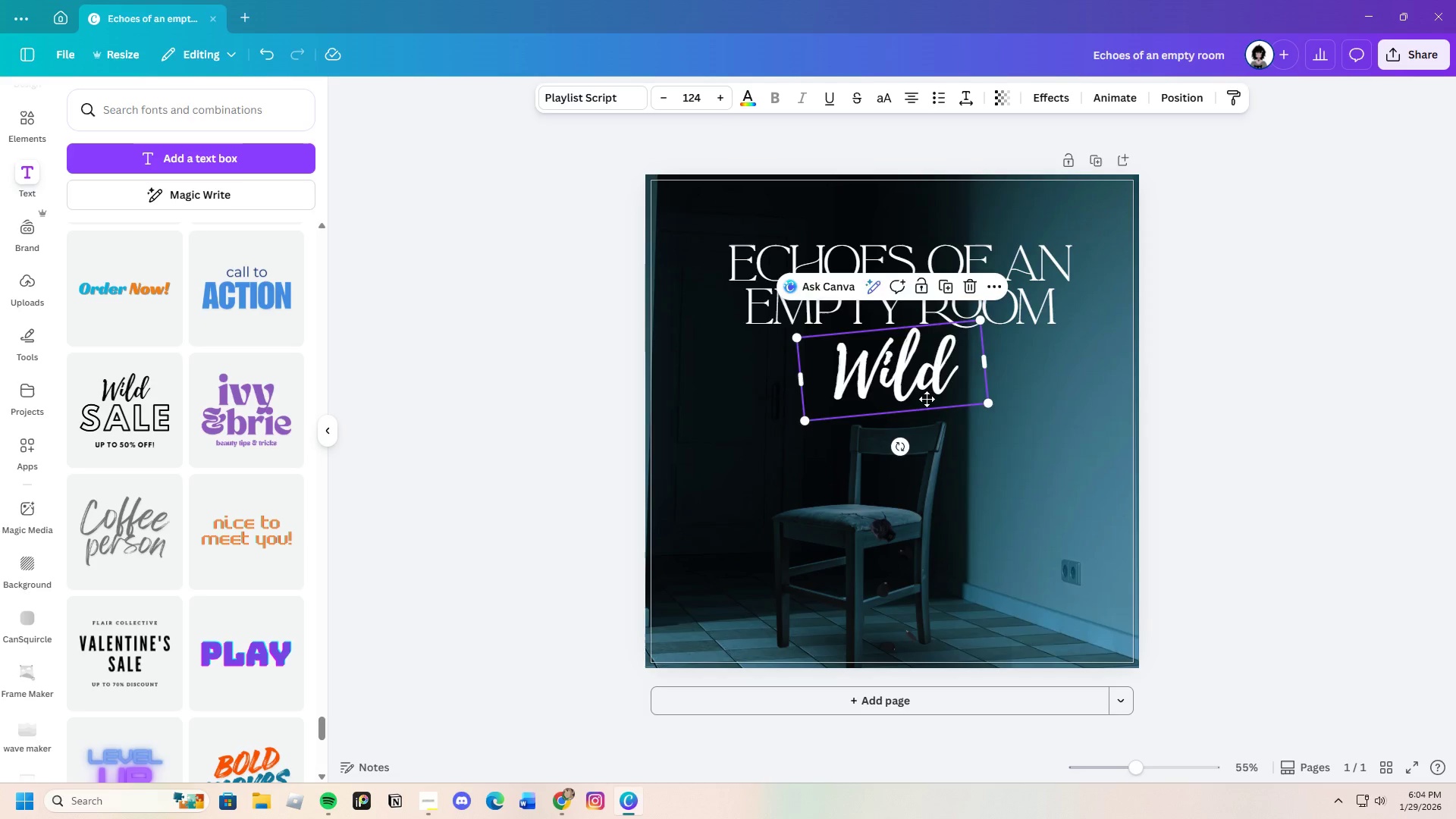 
left_click_drag(start_coordinate=[920, 374], to_coordinate=[987, 580])
 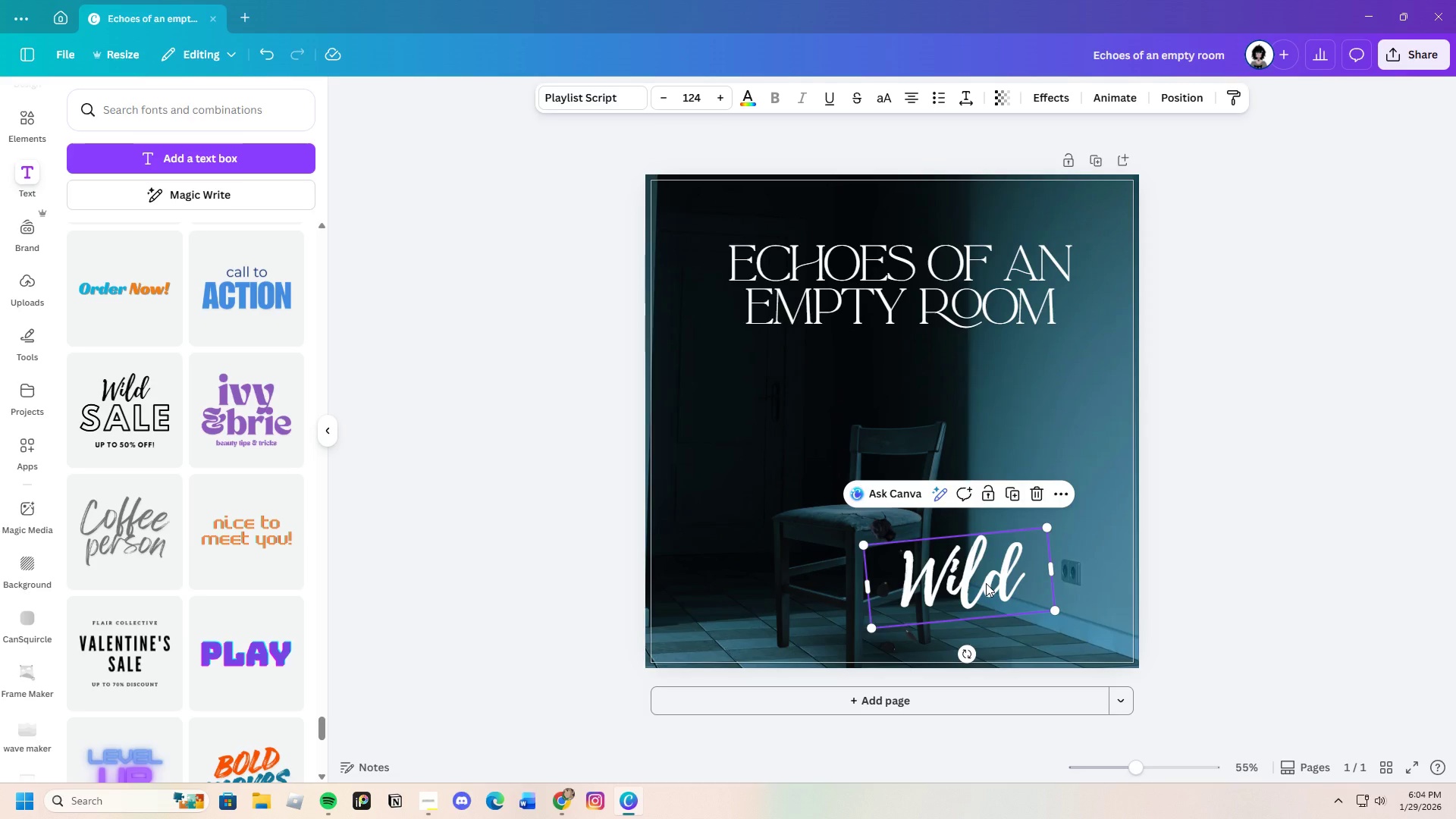 
wait(12.97)
 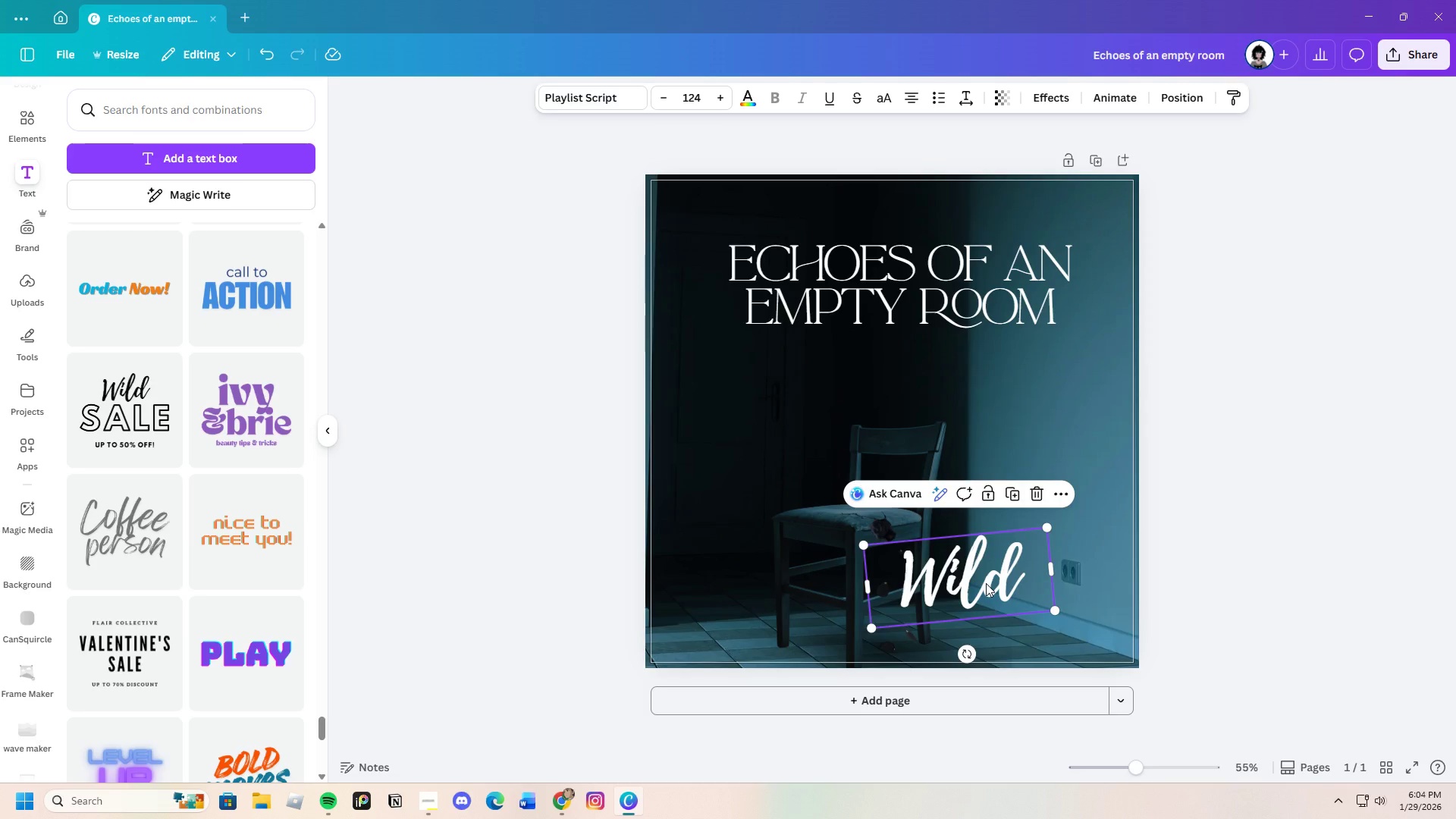 
left_click([1005, 602])
 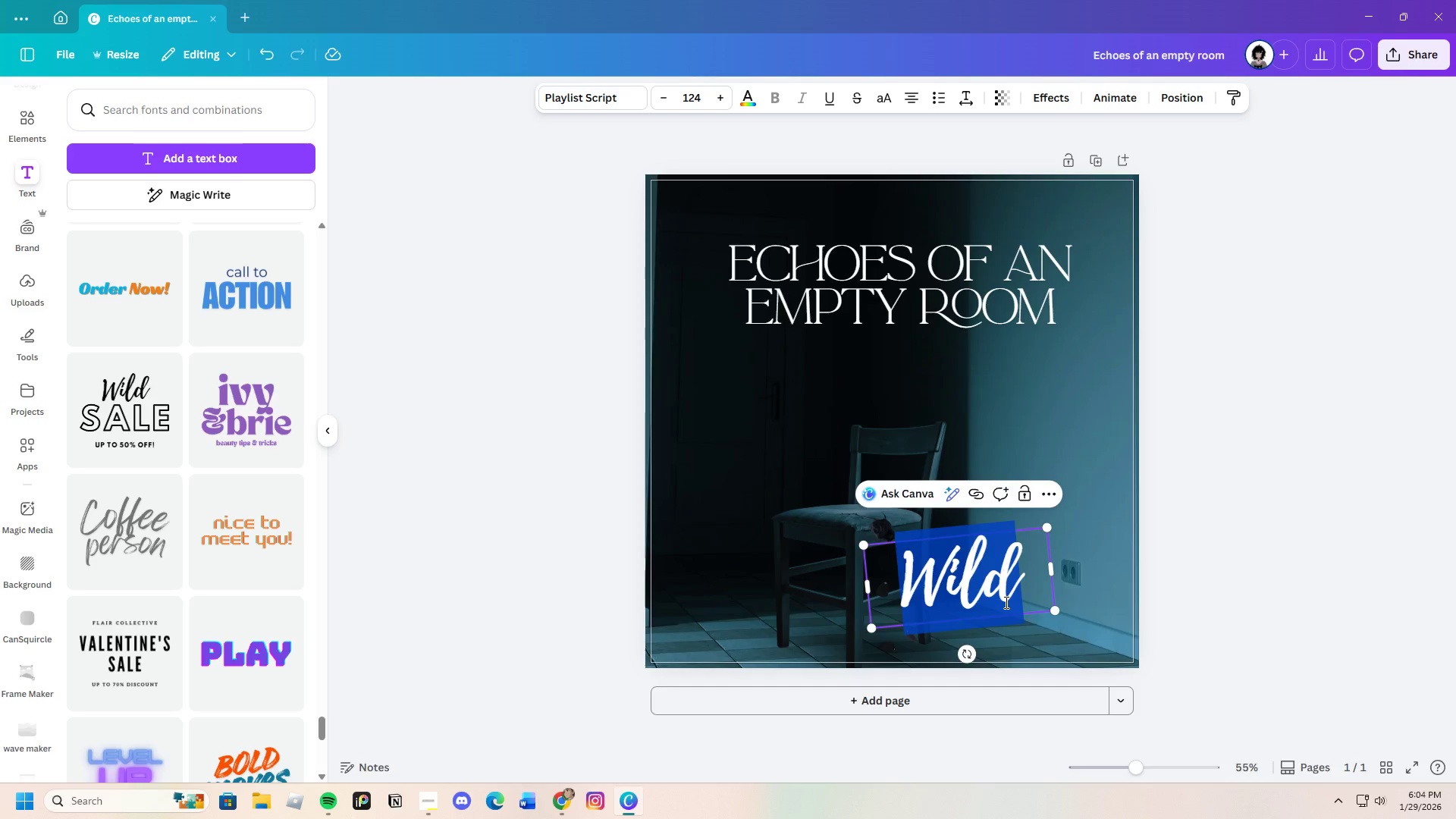 
key(Backspace)
type(Vesper Vance)
 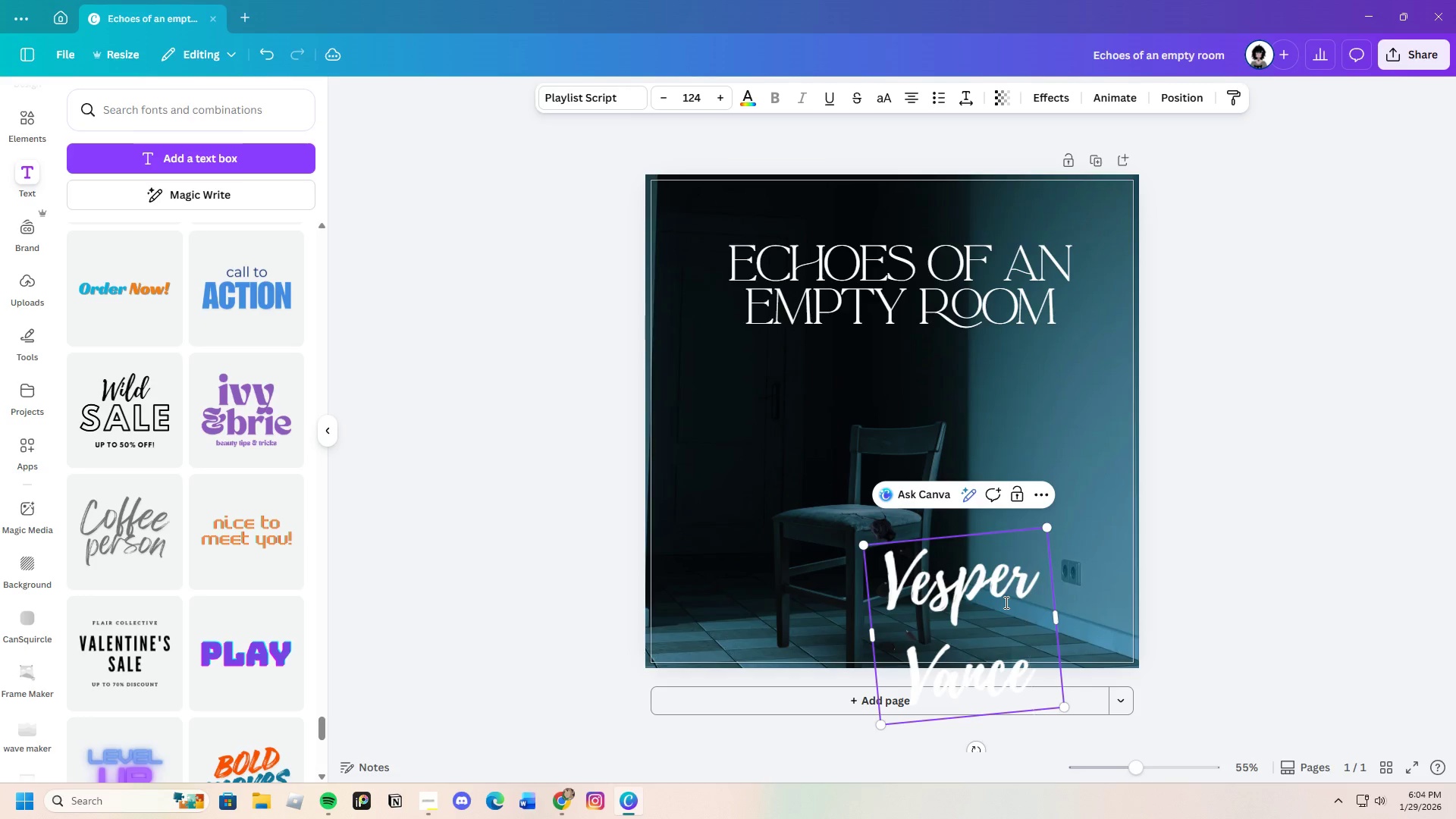 
wait(6.66)
 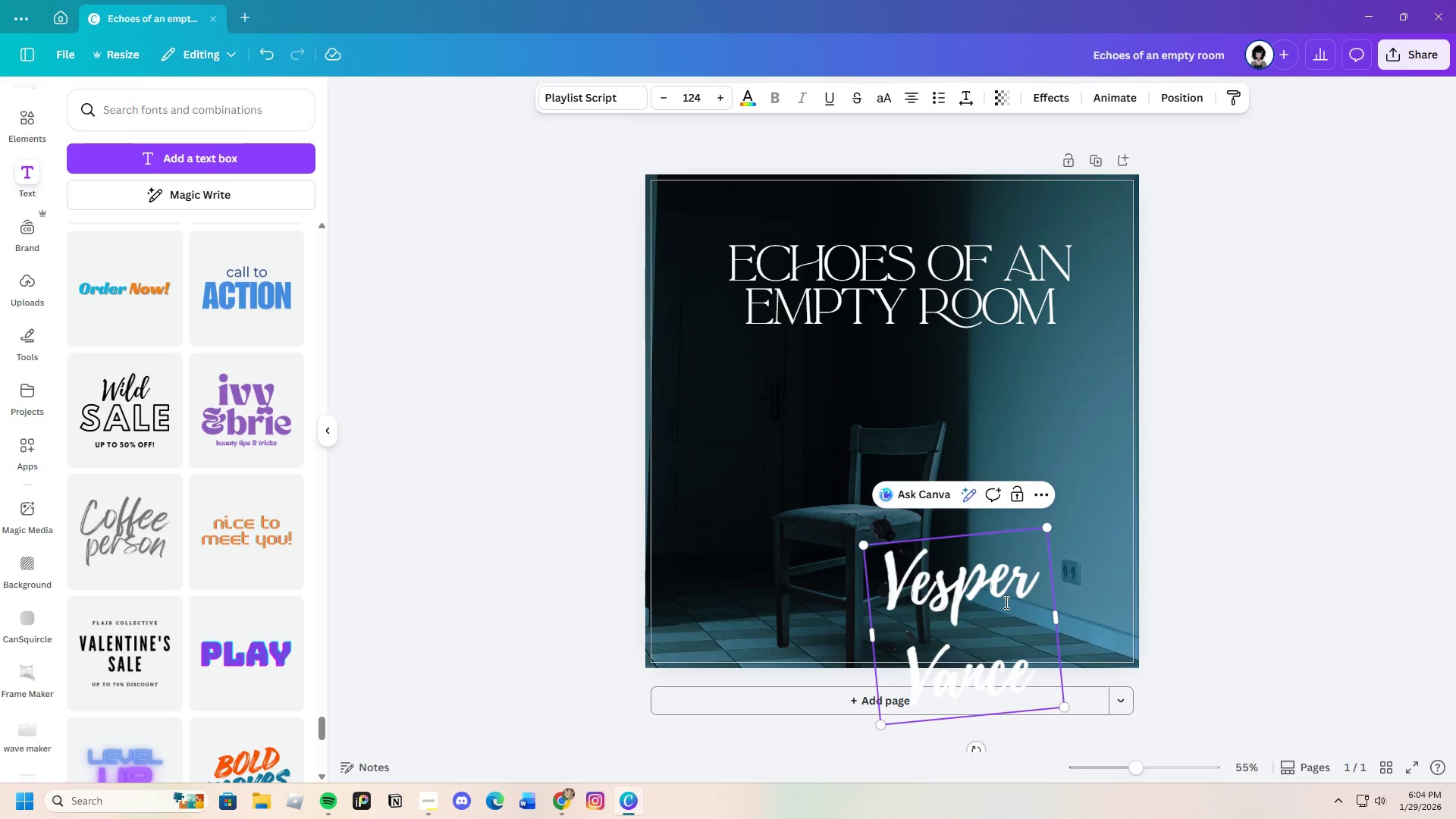 
left_click_drag(start_coordinate=[1059, 613], to_coordinate=[1188, 595])
 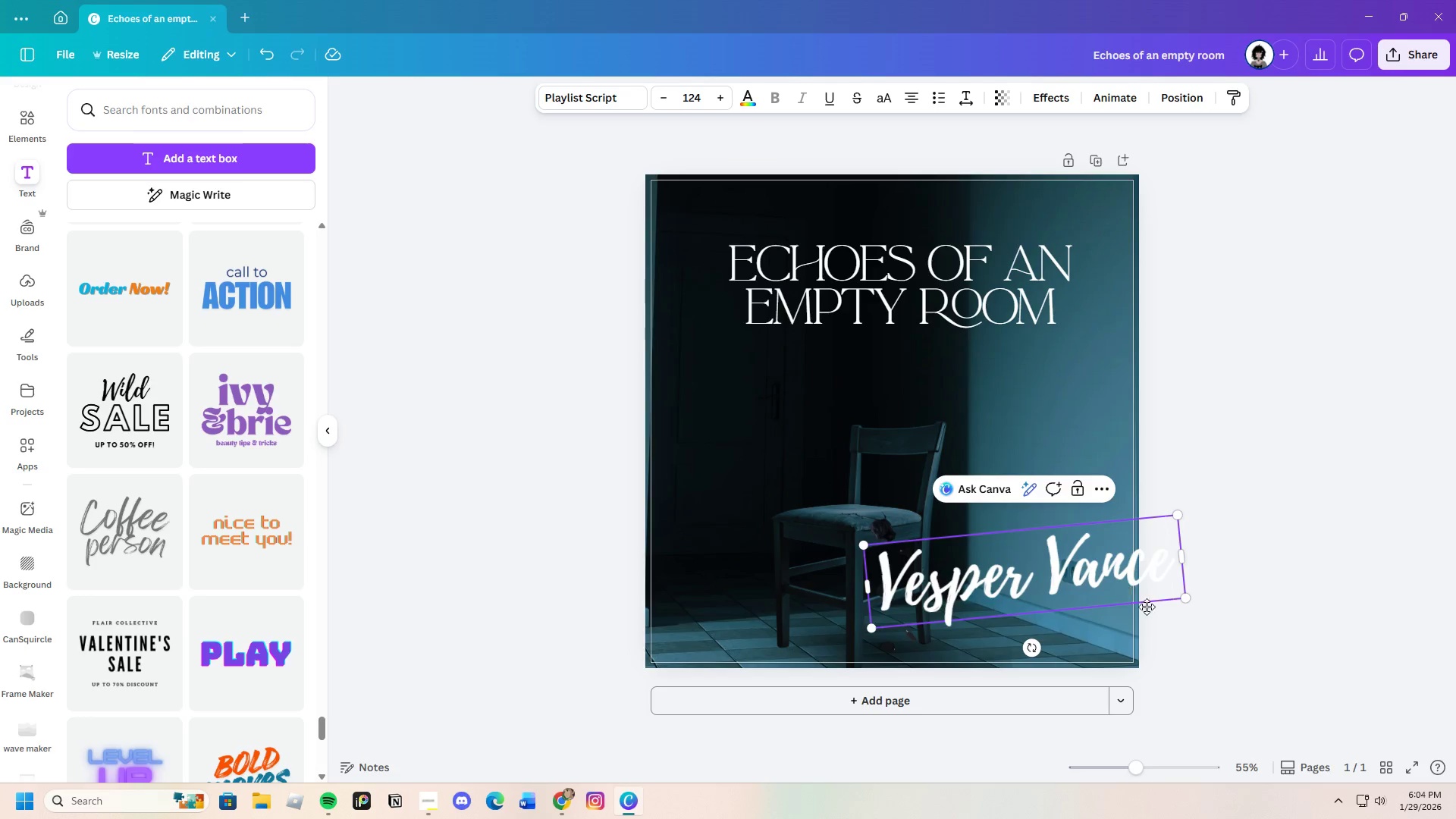 
left_click([1195, 628])
 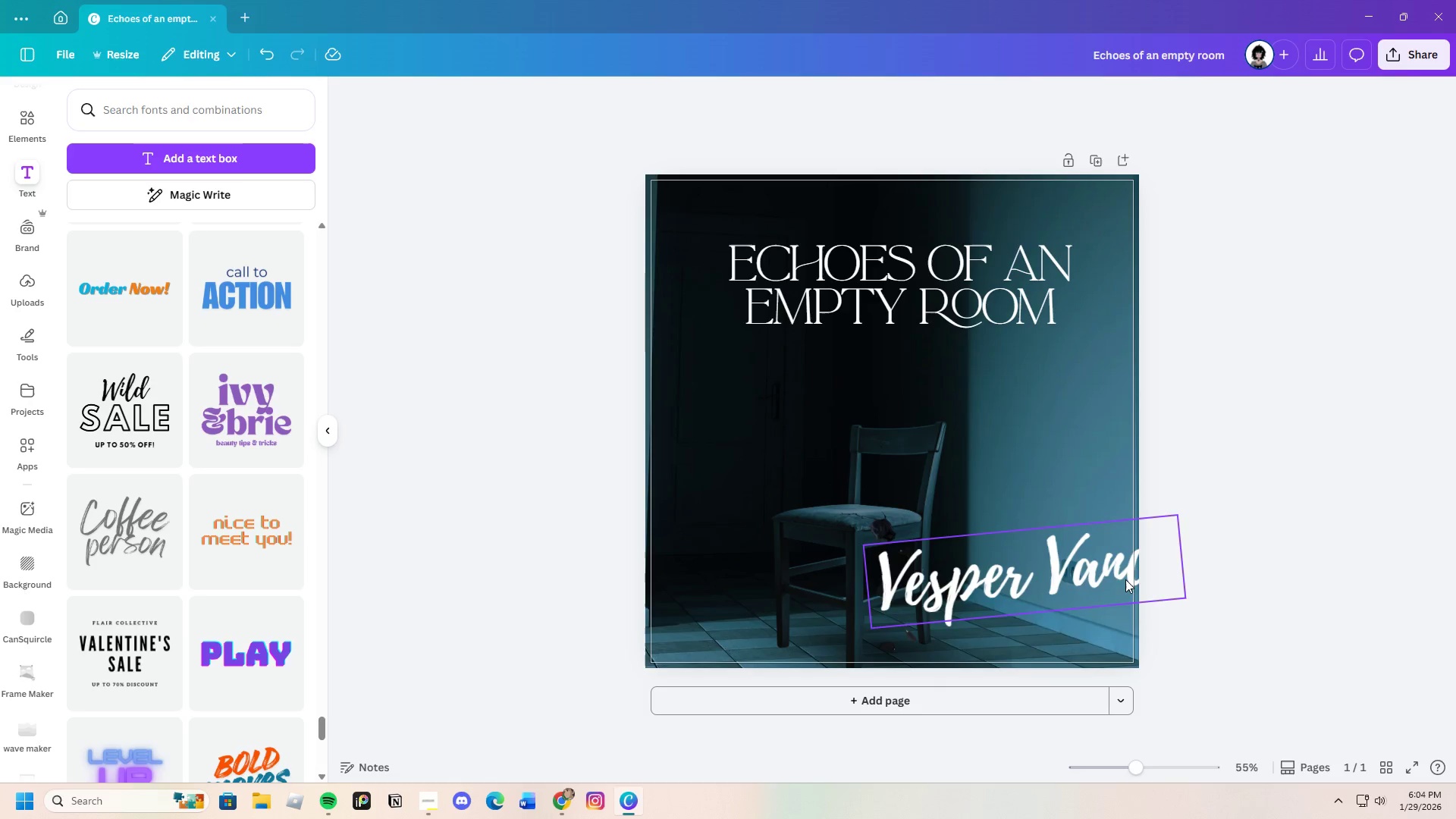 
left_click([1121, 574])
 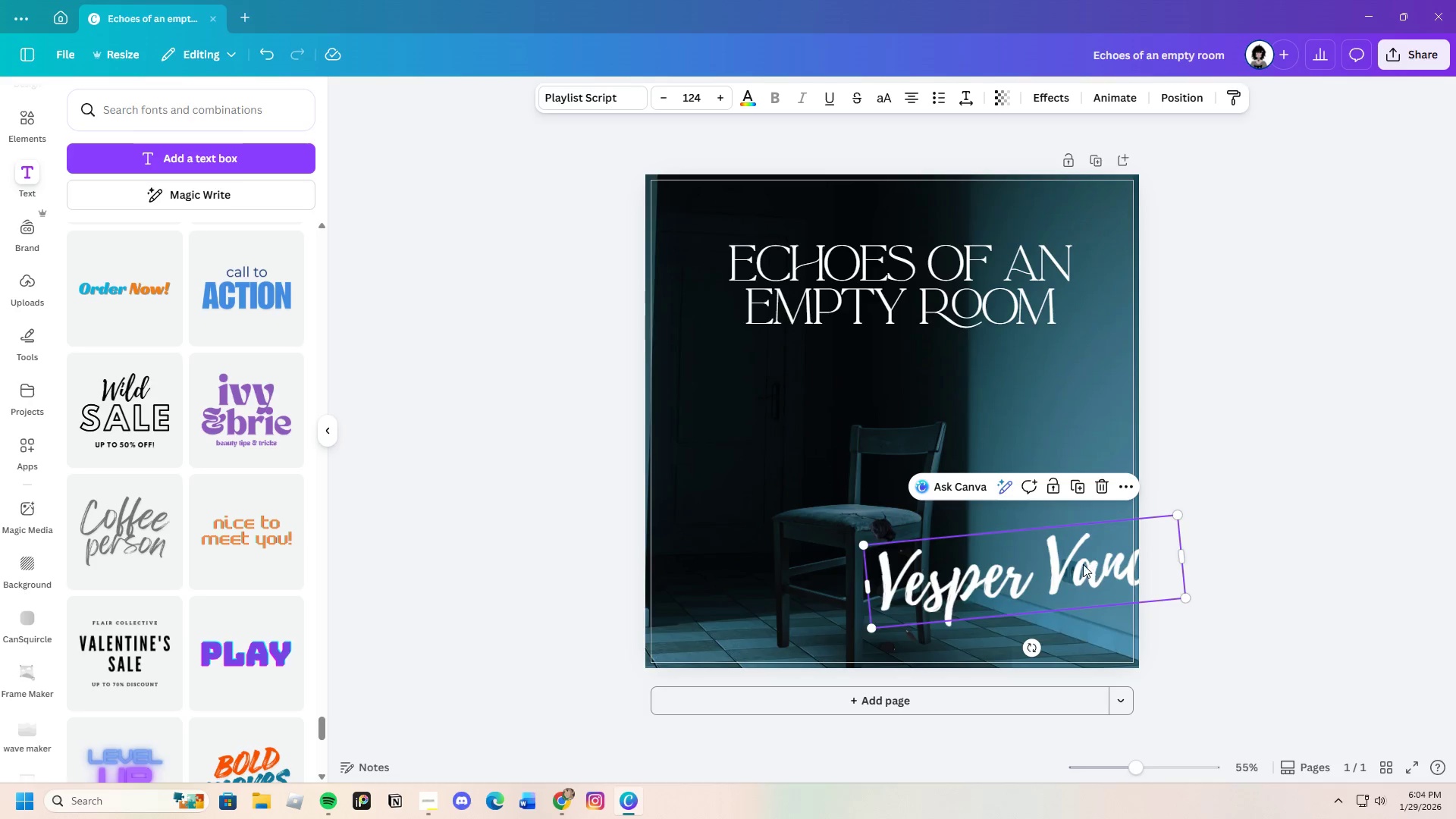 
left_click_drag(start_coordinate=[1083, 564], to_coordinate=[1053, 553])
 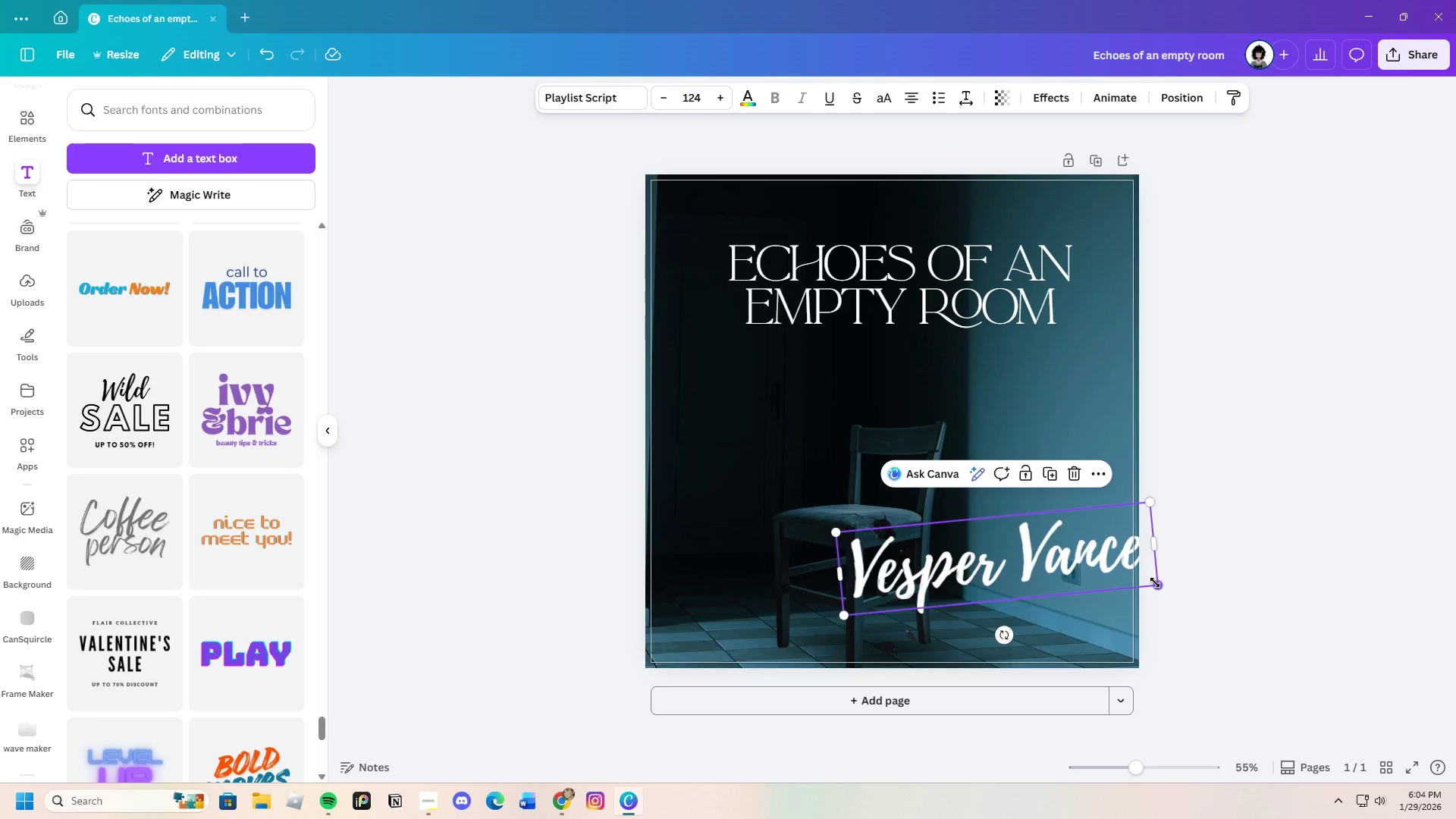 
left_click_drag(start_coordinate=[1155, 582], to_coordinate=[1019, 562])
 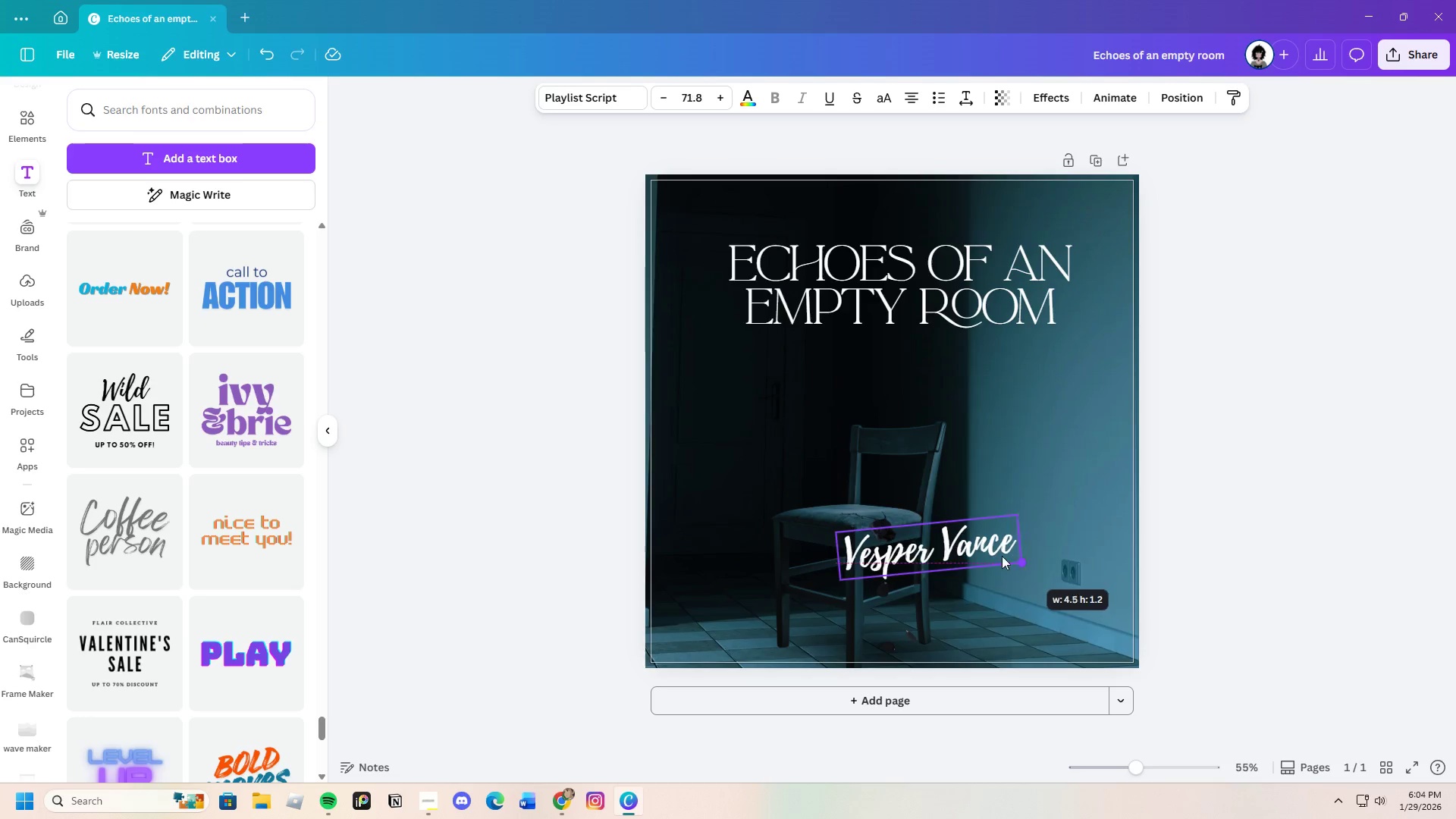 
mouse_move([994, 563])
 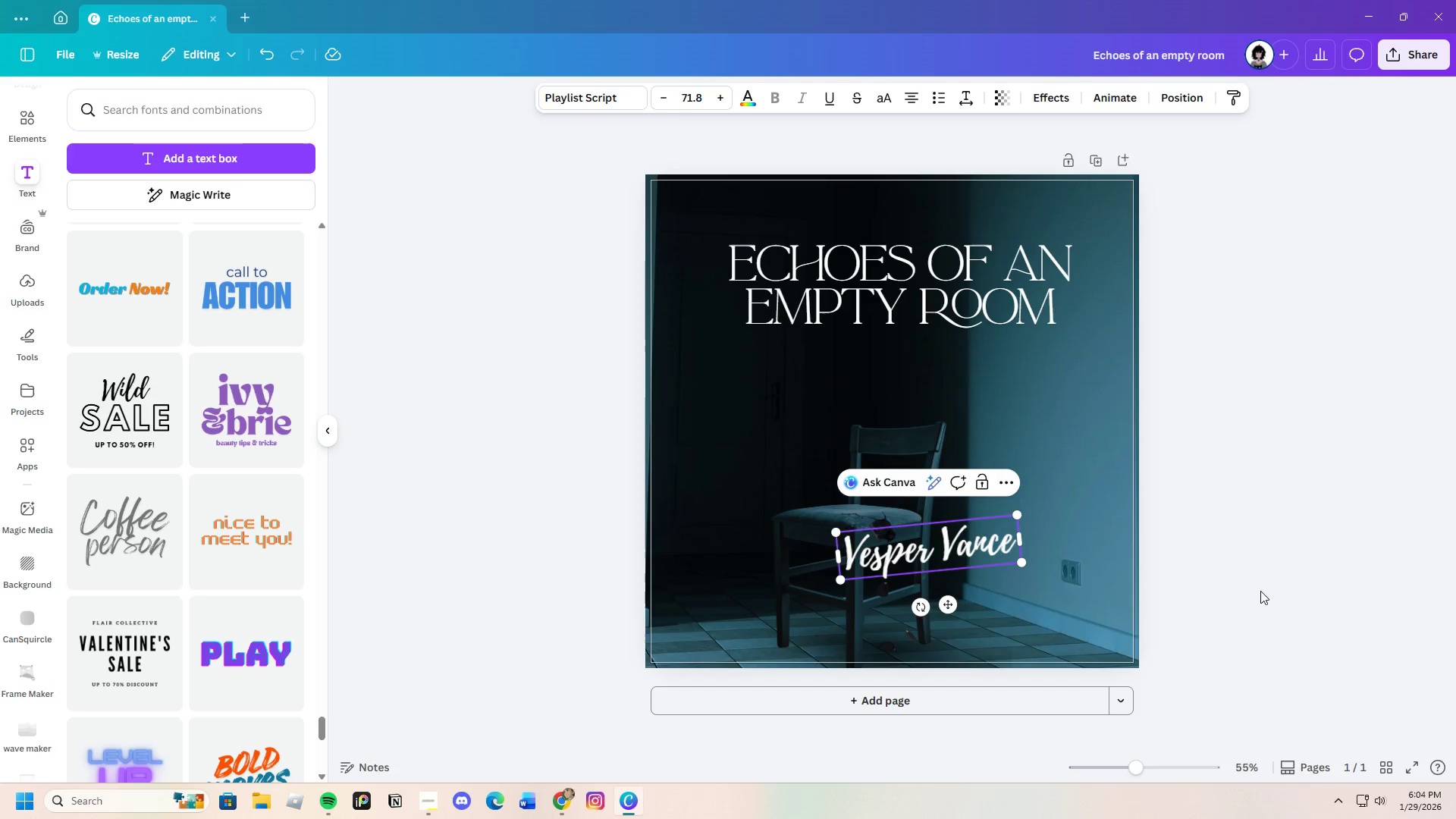 
left_click([1266, 591])
 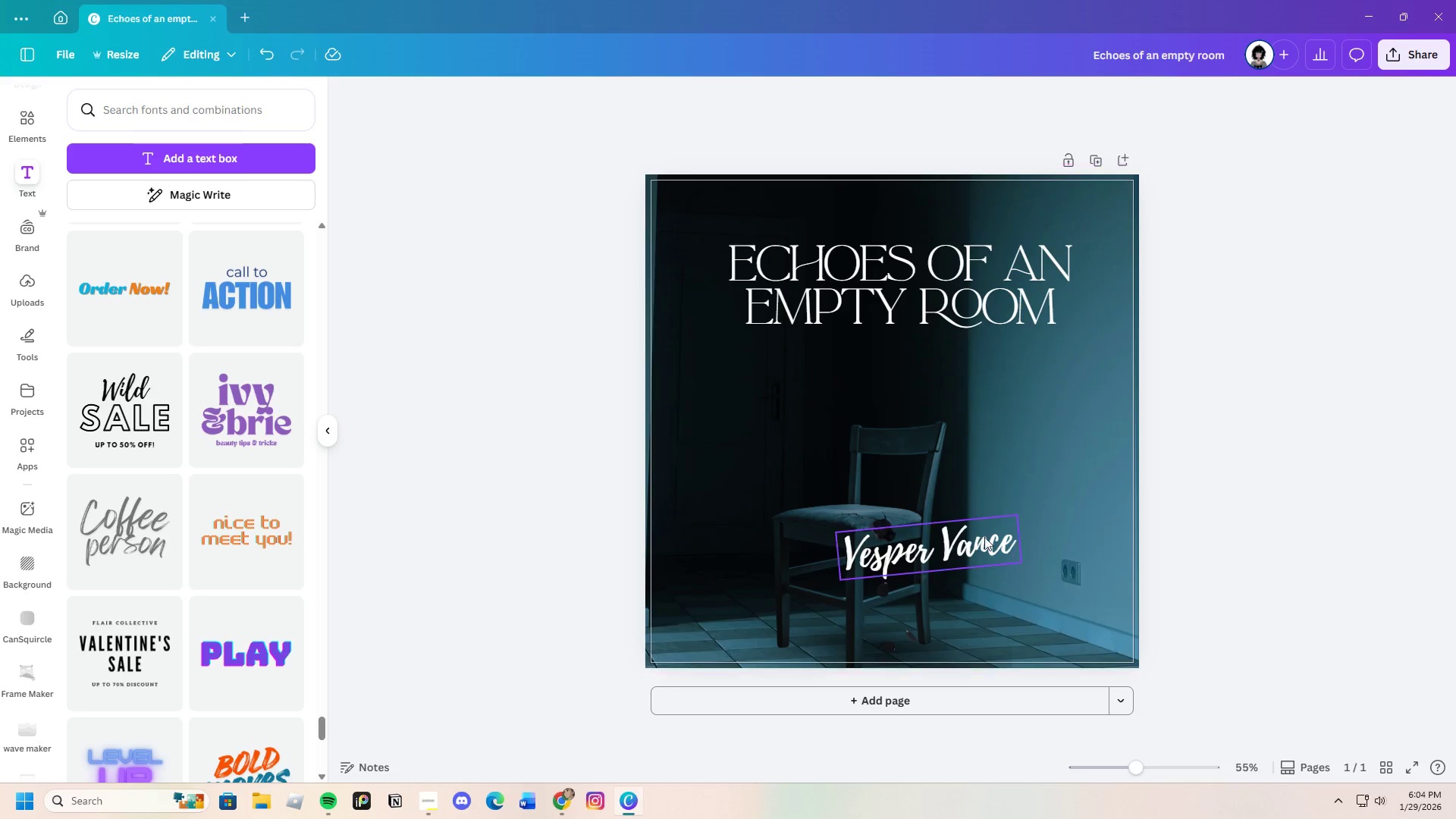 
left_click([965, 532])
 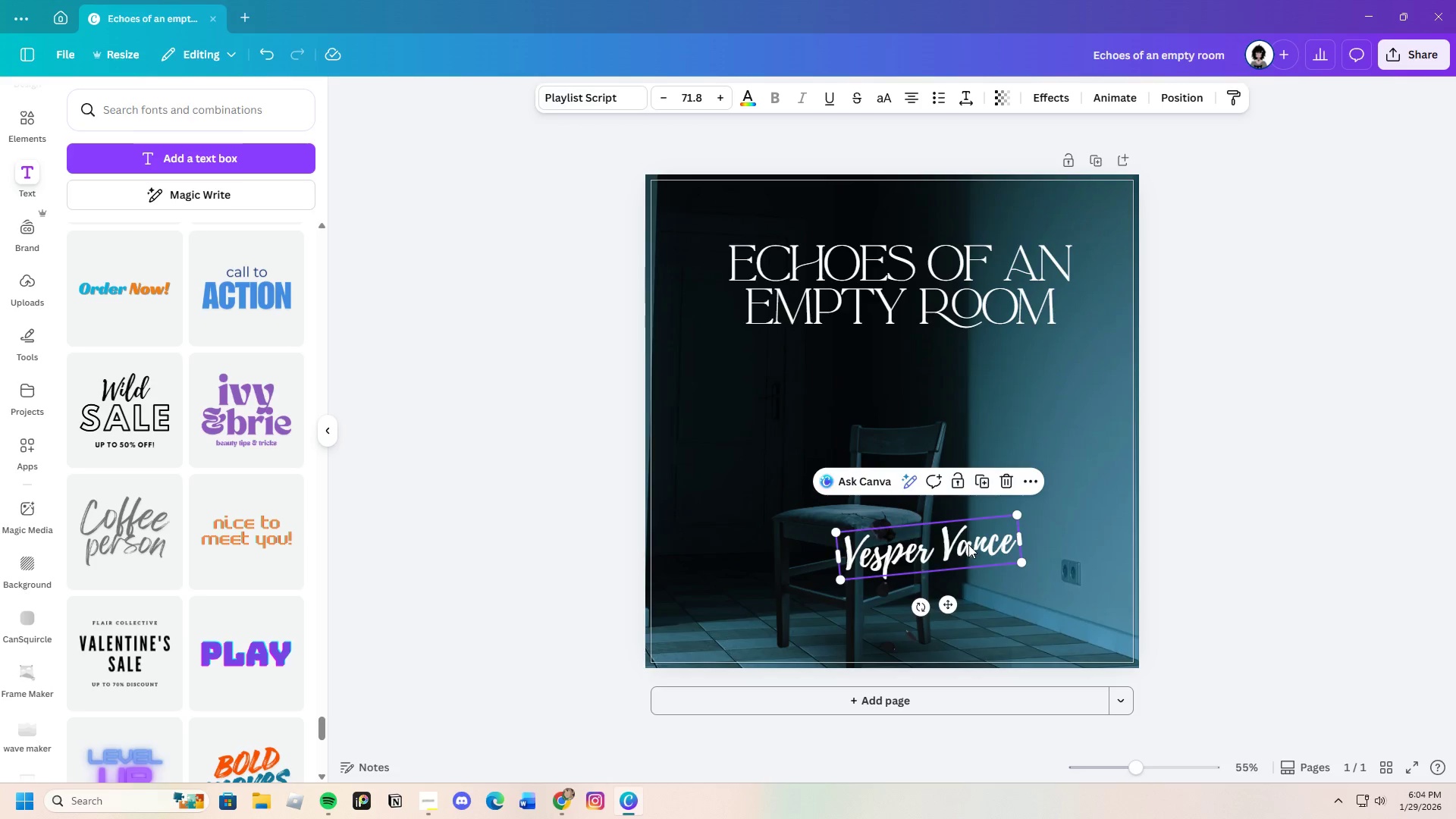 
left_click_drag(start_coordinate=[967, 543], to_coordinate=[1036, 596])
 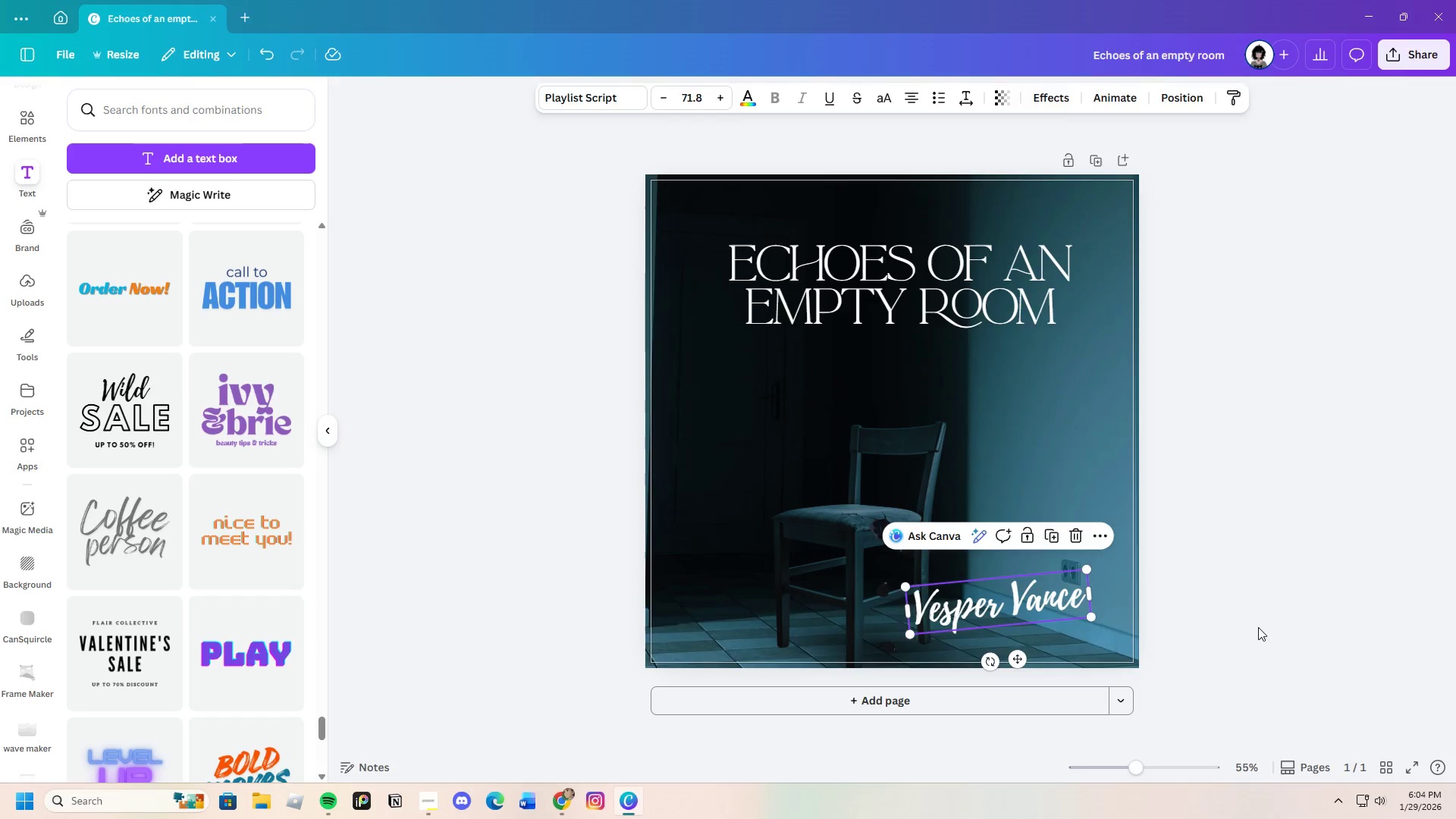 
left_click([1258, 627])
 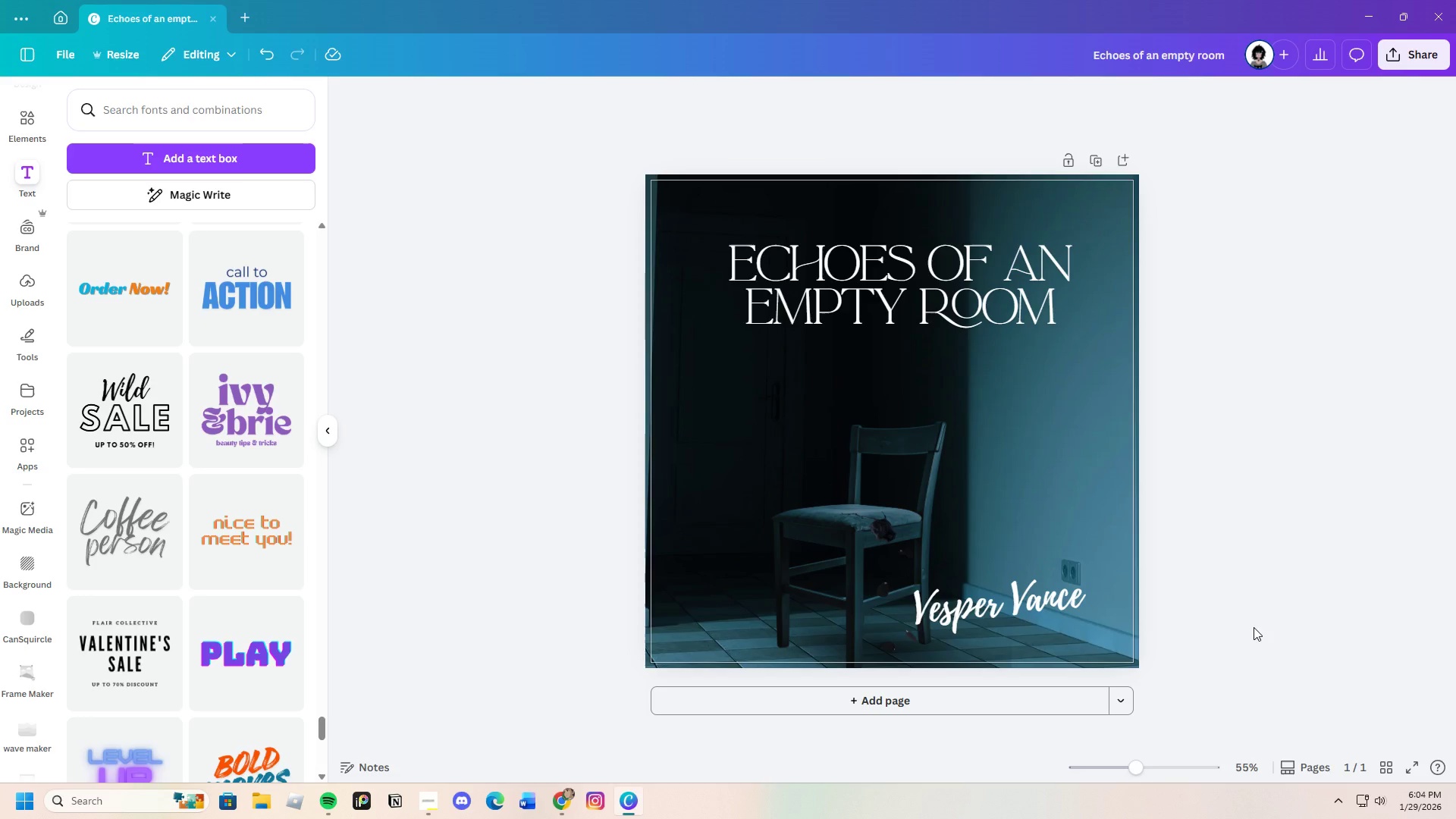 
left_click([1065, 597])
 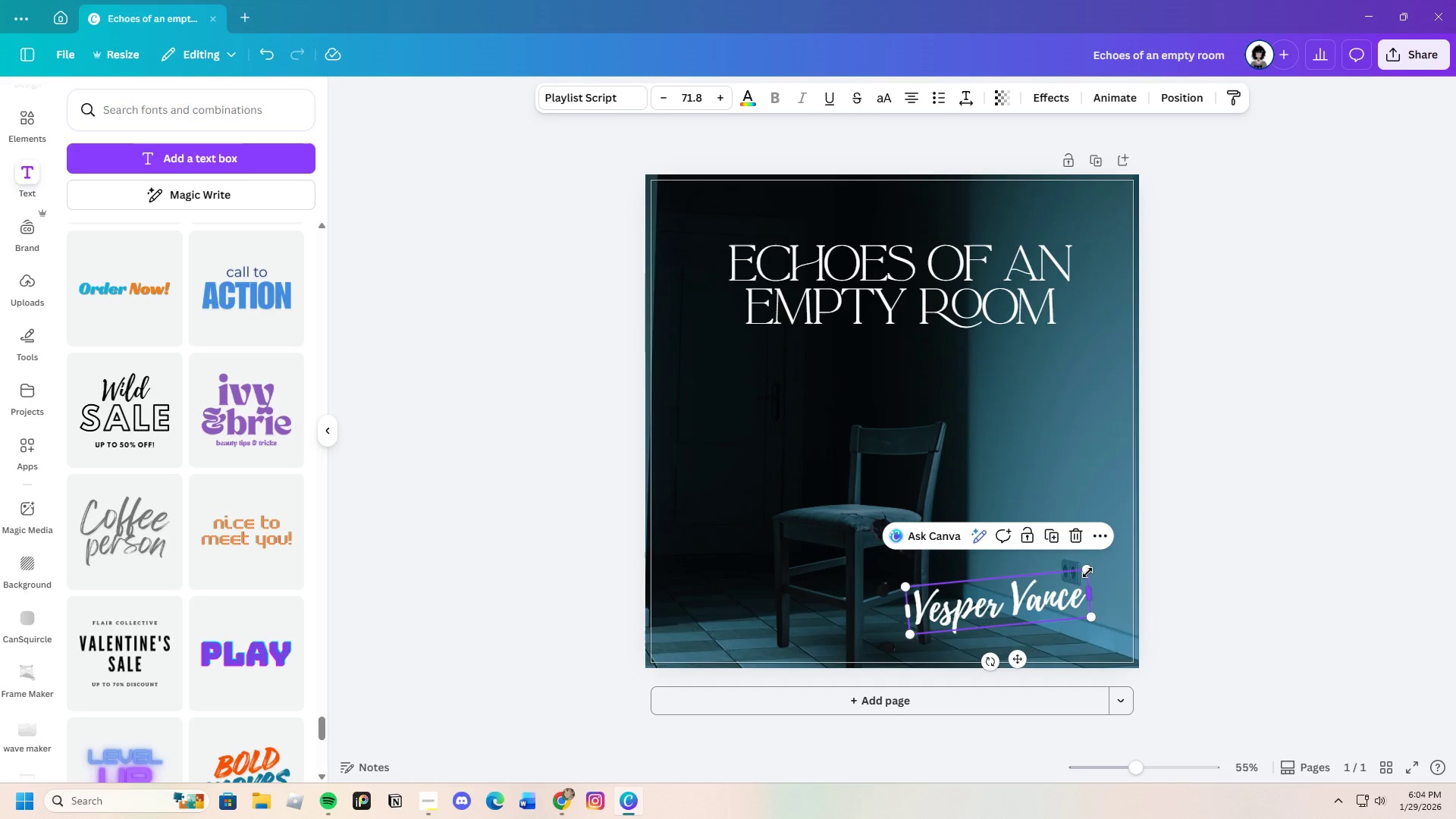 
left_click_drag(start_coordinate=[1086, 571], to_coordinate=[1073, 573])
 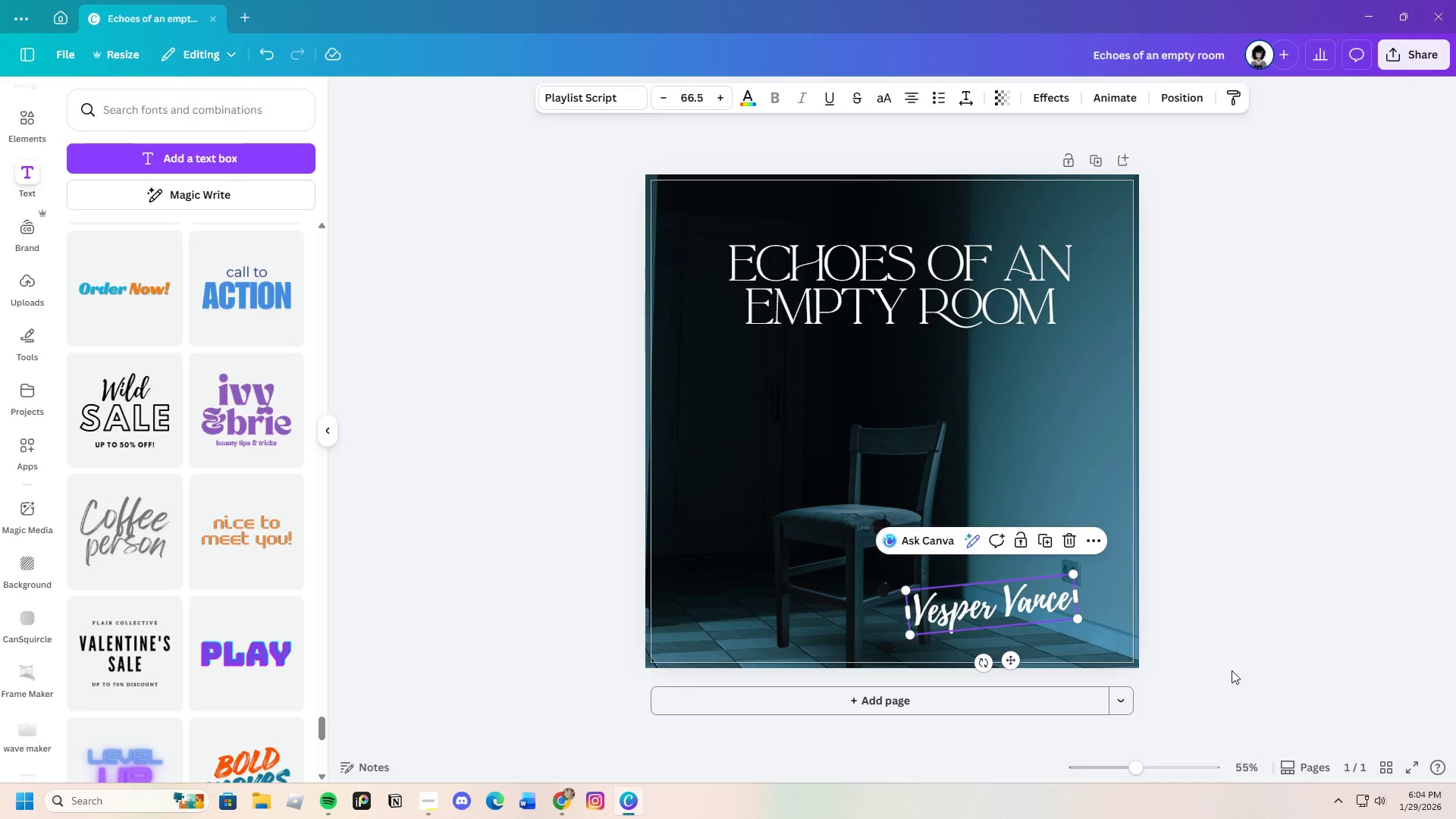 
left_click([1232, 670])
 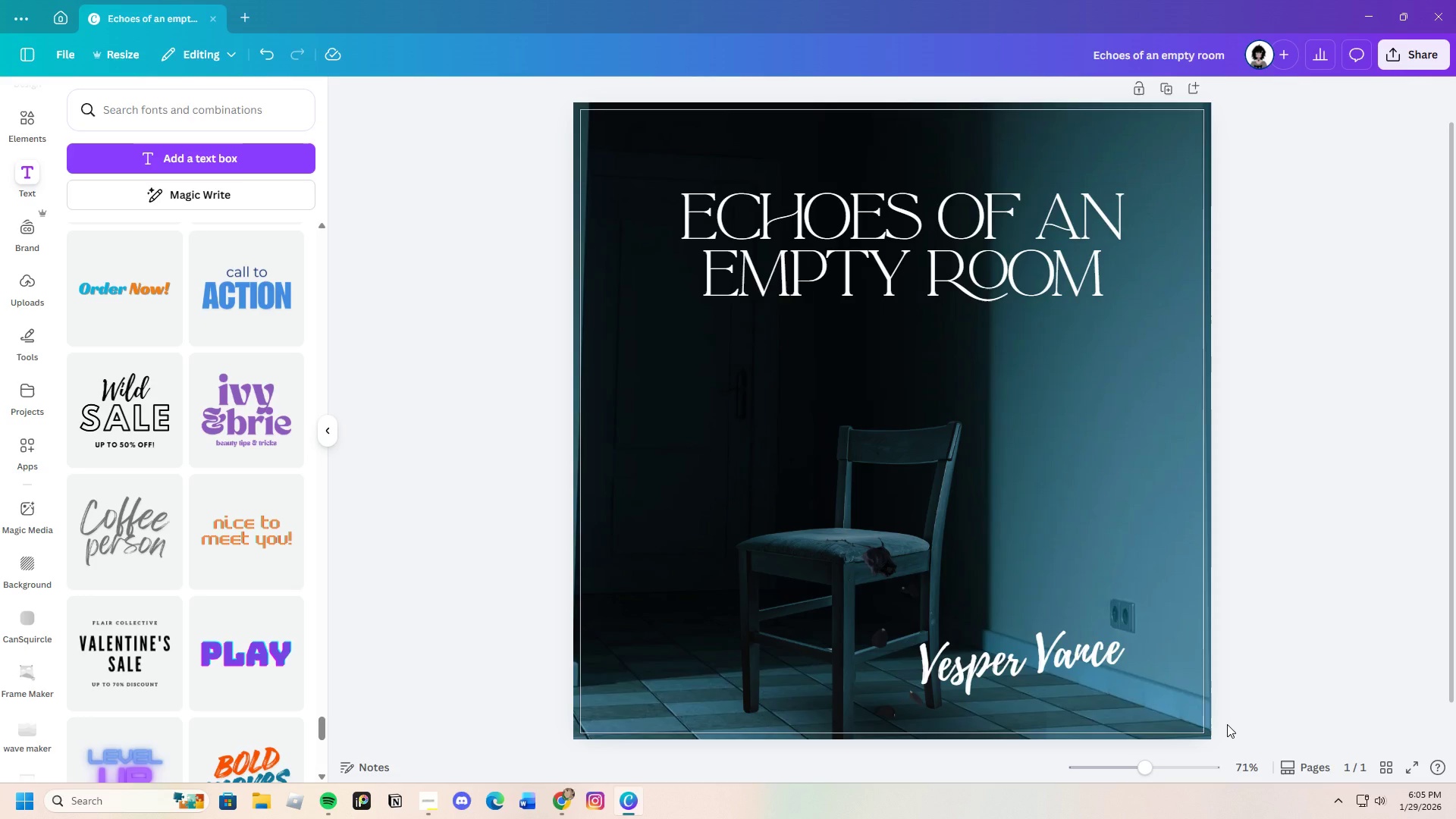 
wait(16.88)
 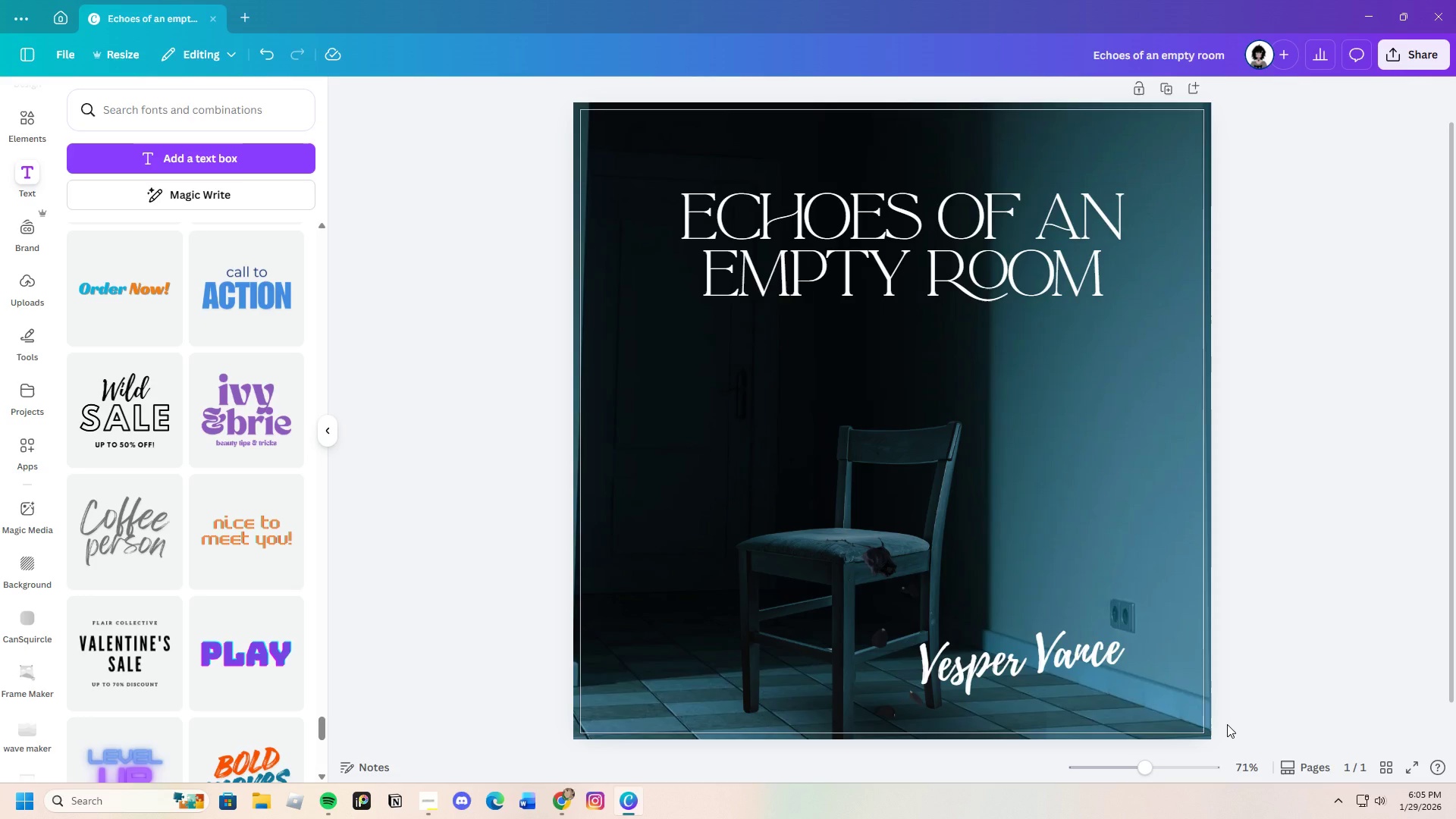 
left_click([1320, 428])
 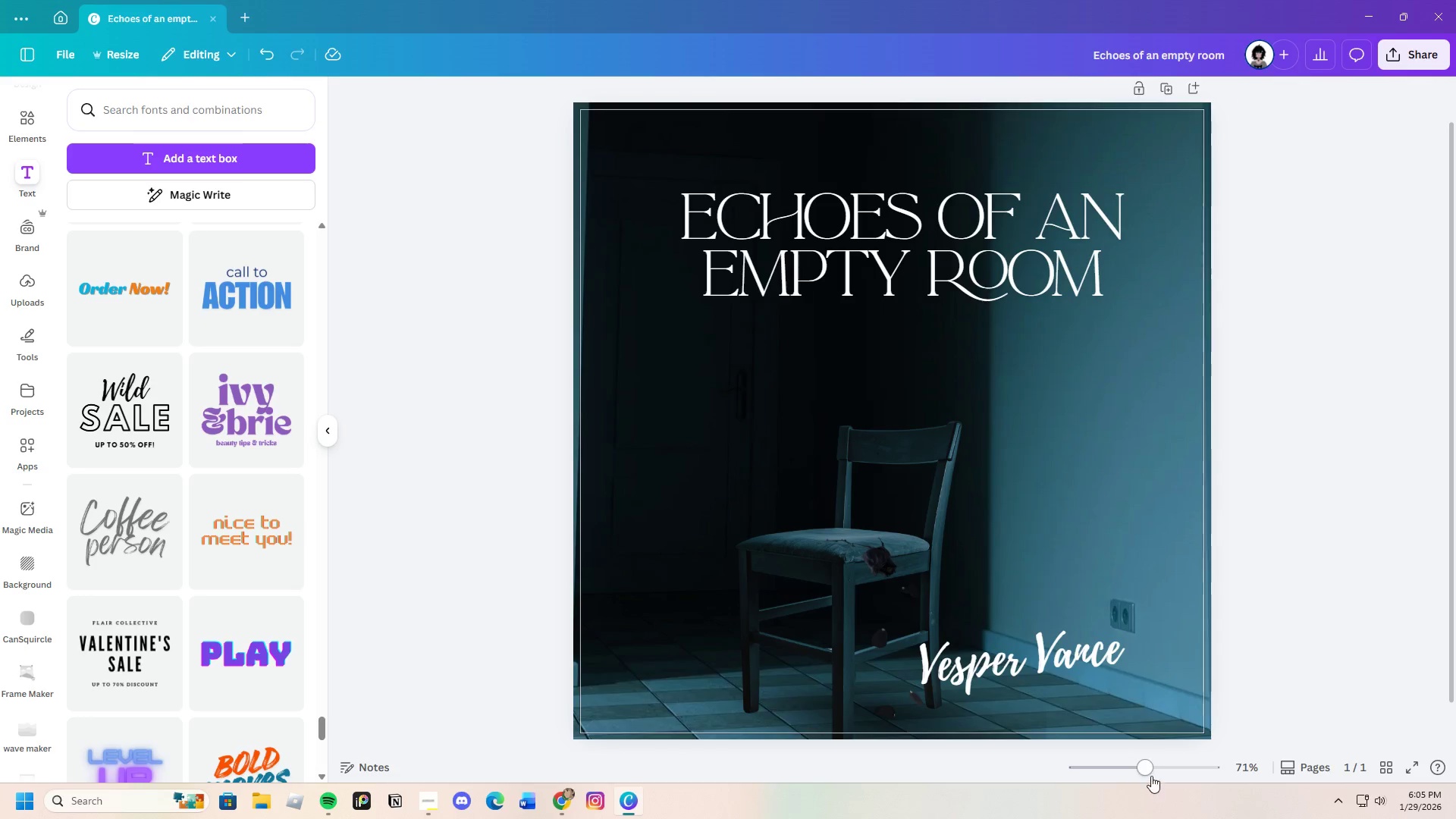 
left_click_drag(start_coordinate=[1150, 771], to_coordinate=[1153, 769])
 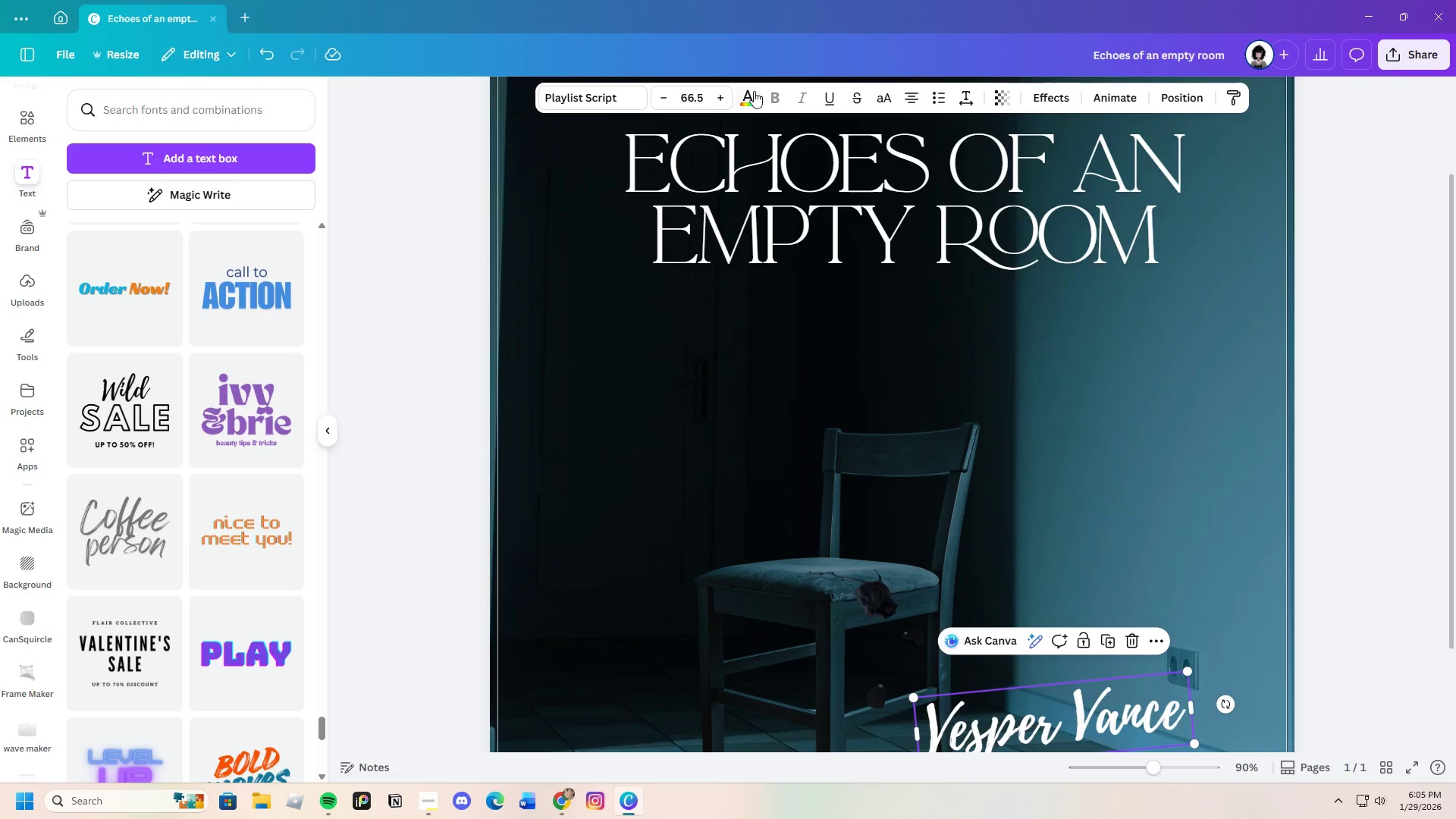 
left_click([750, 92])
 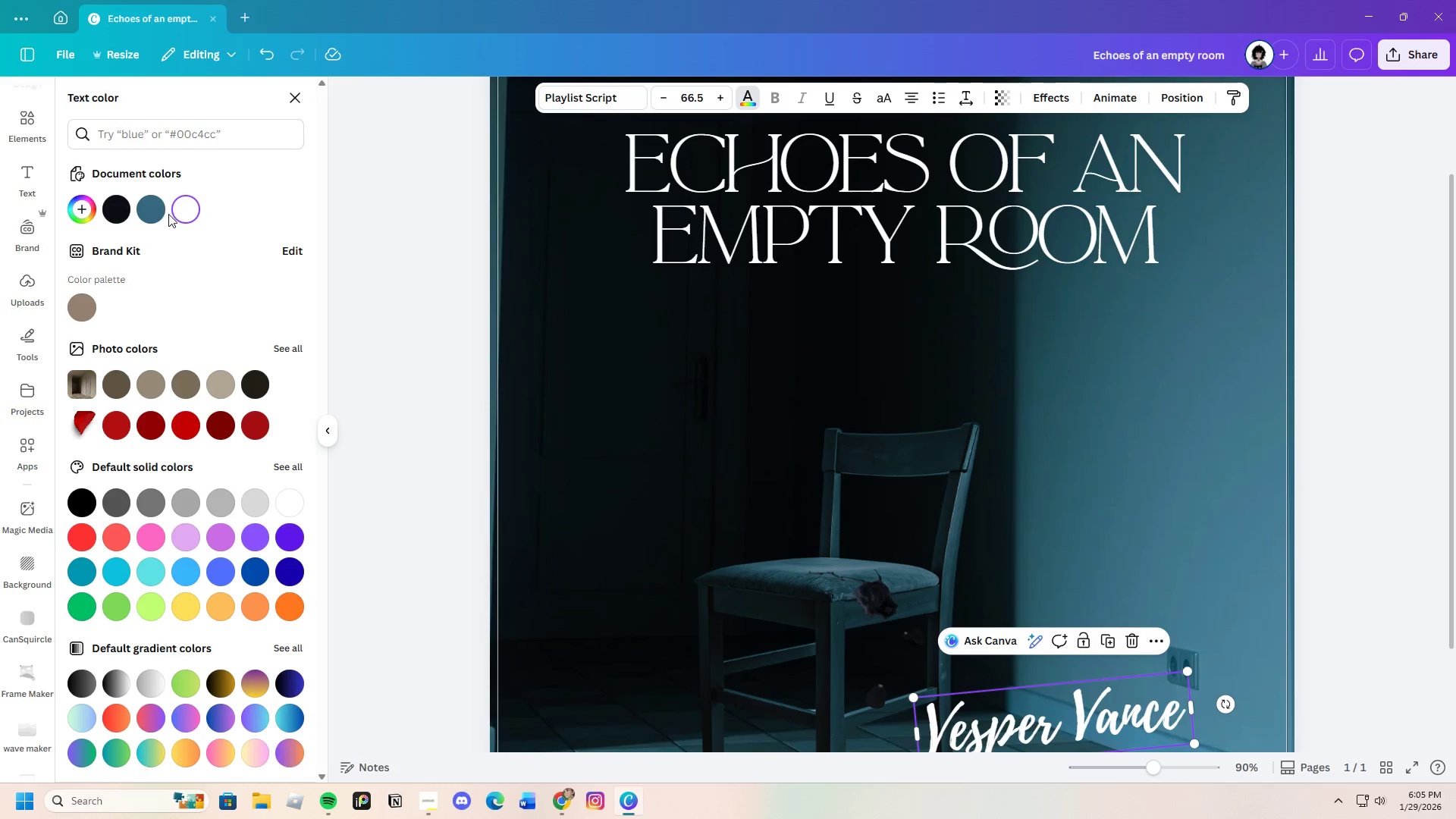 
left_click([157, 212])
 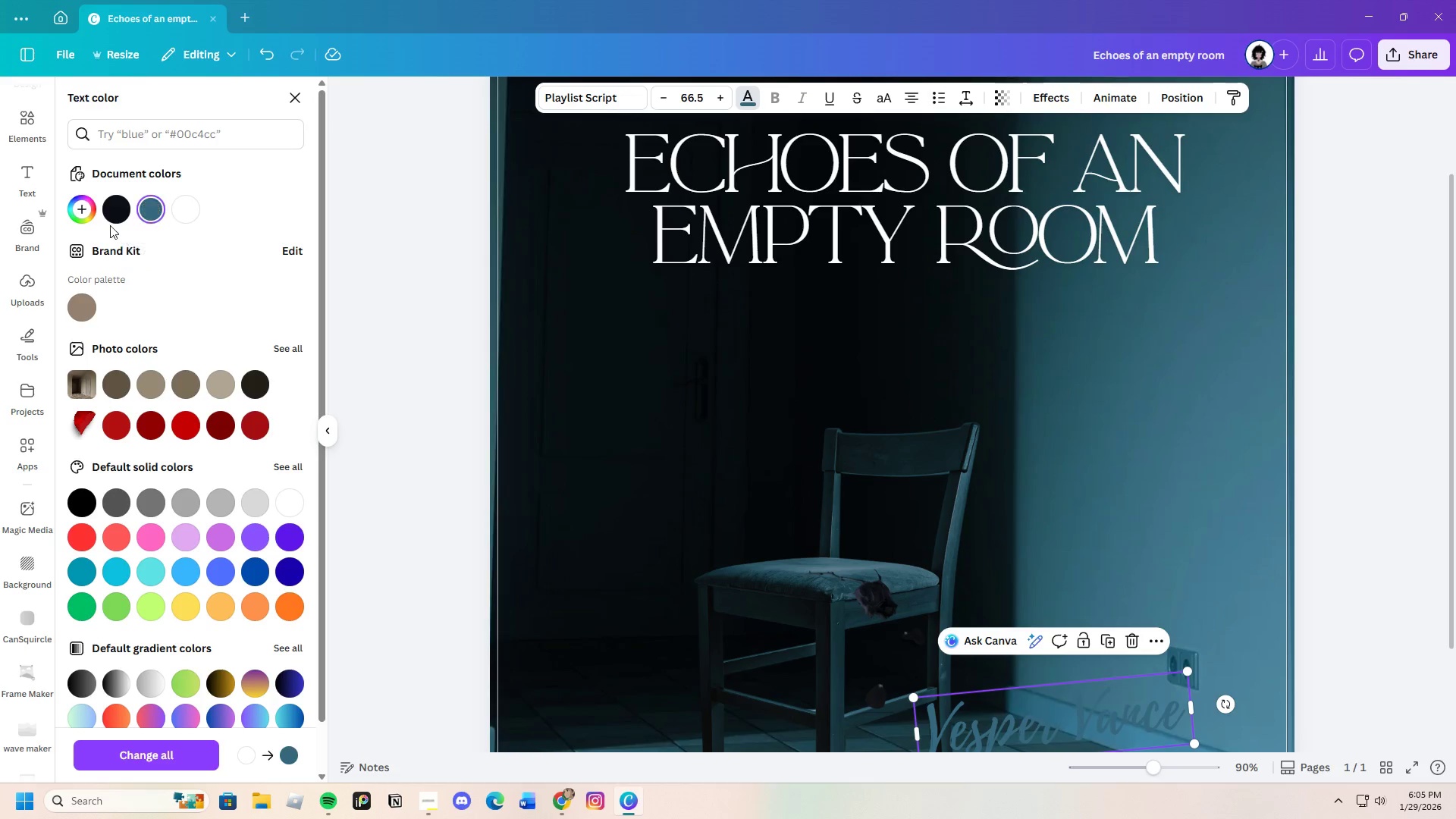 
left_click([85, 212])
 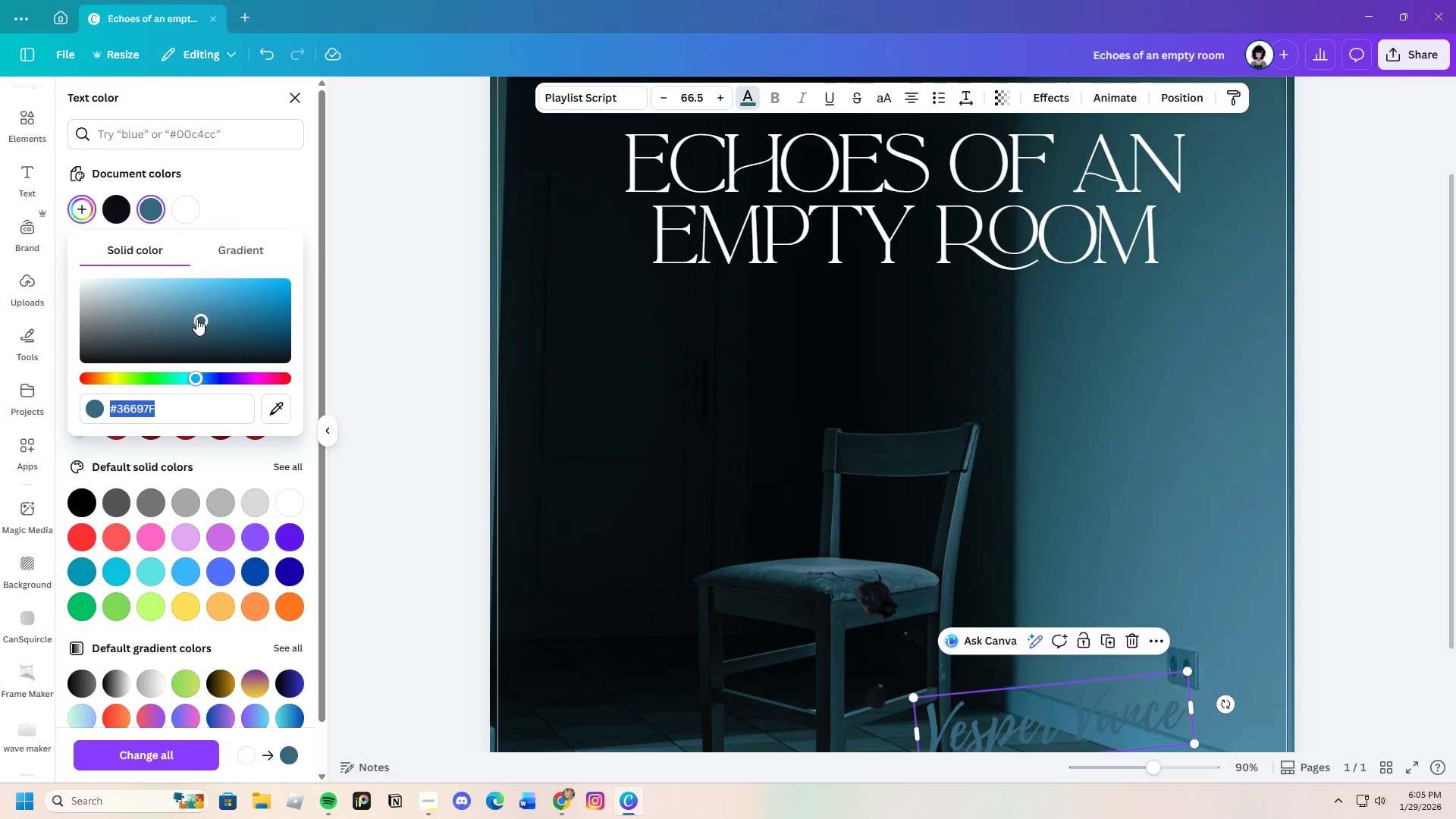 
left_click_drag(start_coordinate=[203, 318], to_coordinate=[167, 290])
 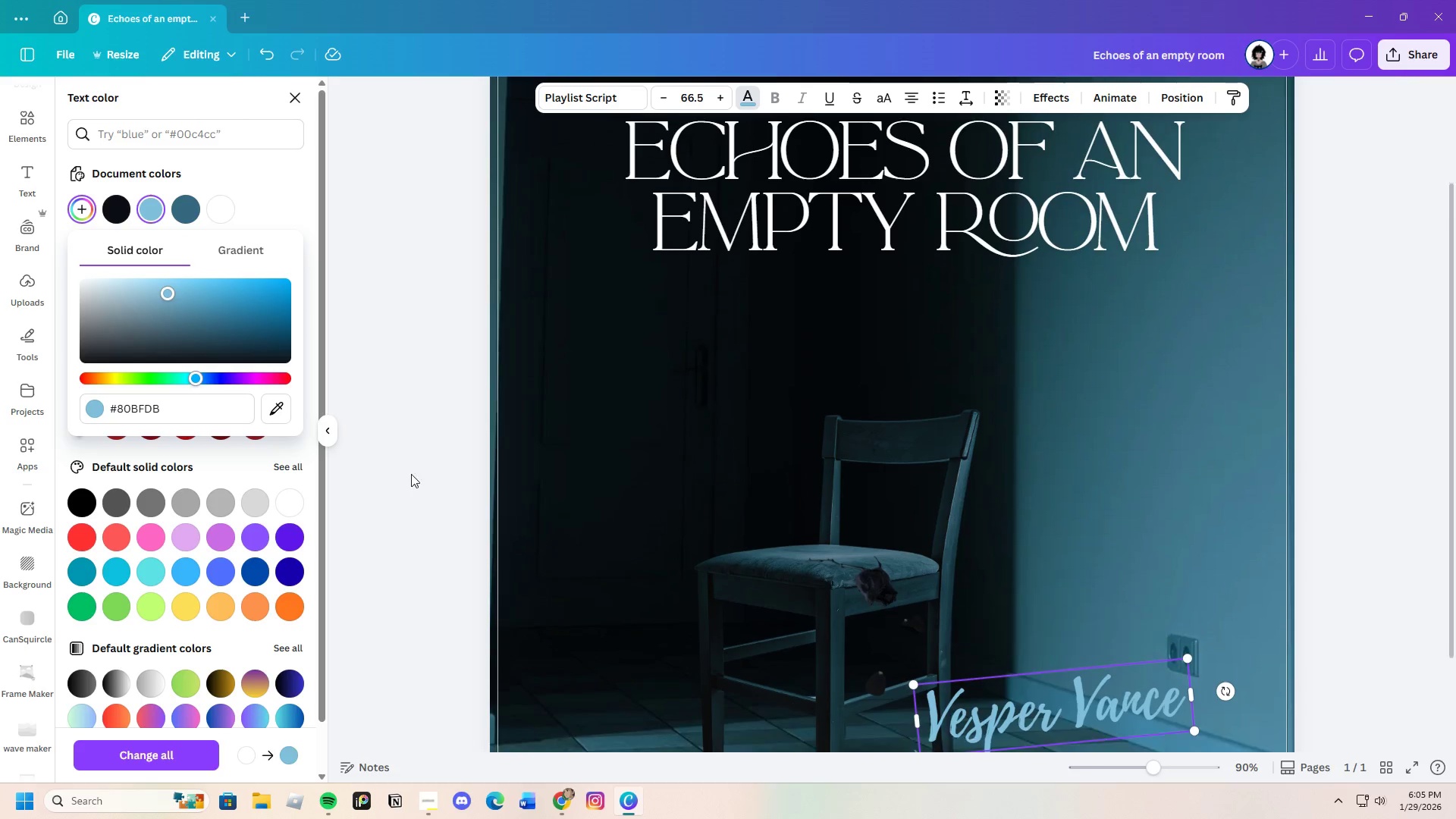 
scroll: coordinate [407, 485], scroll_direction: down, amount: 2.0
 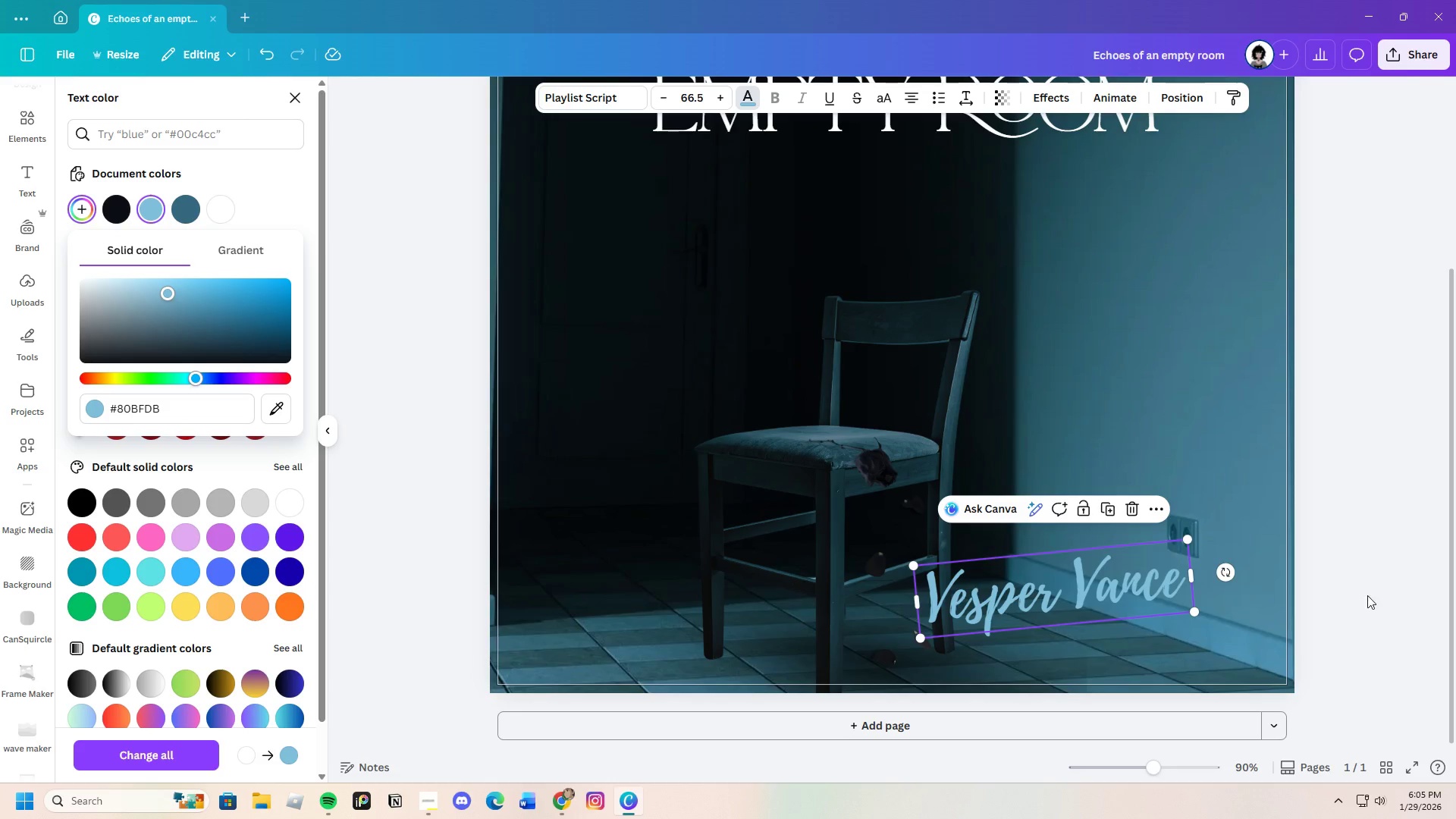 
left_click([1387, 601])
 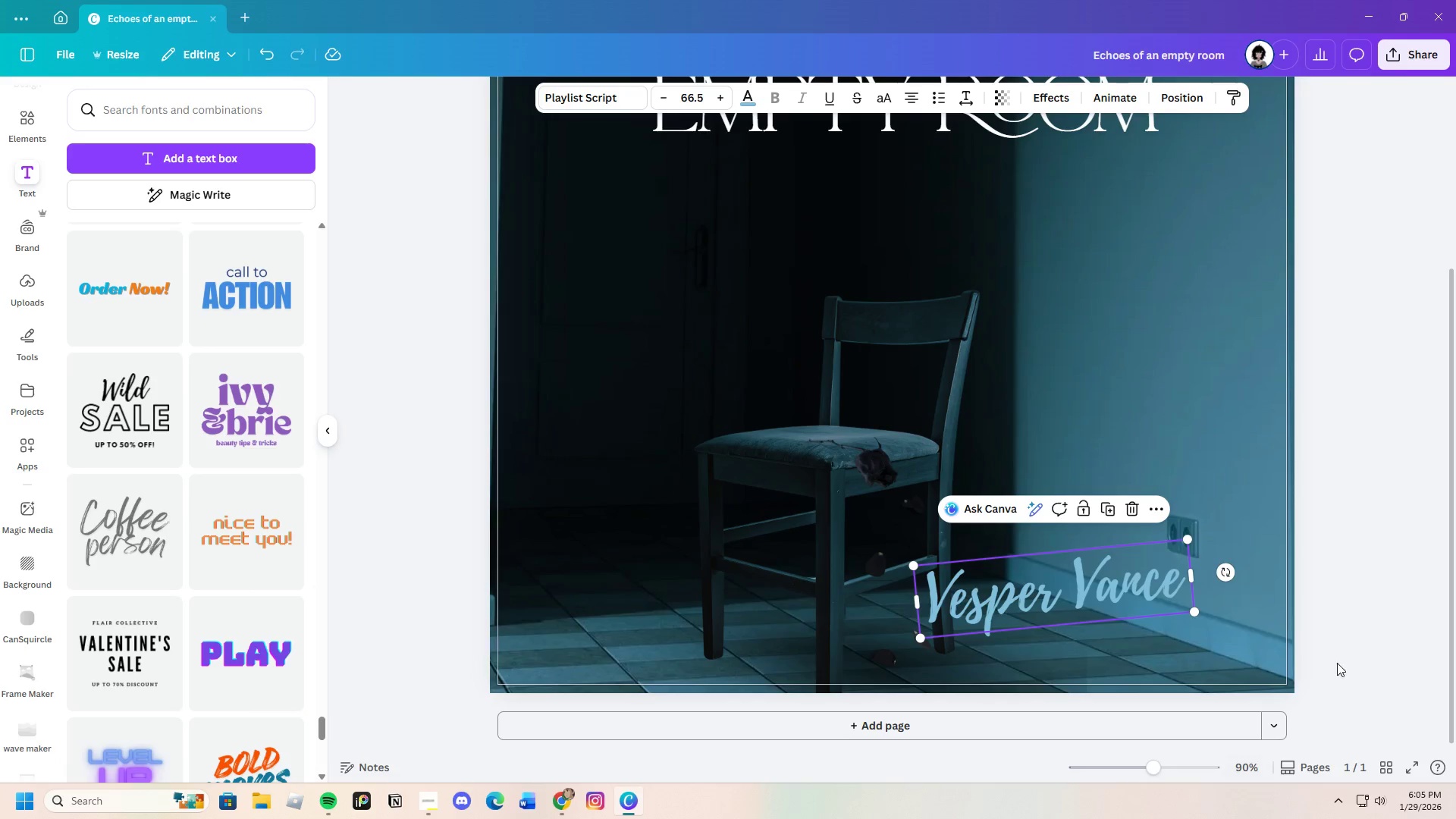 
left_click([1337, 661])
 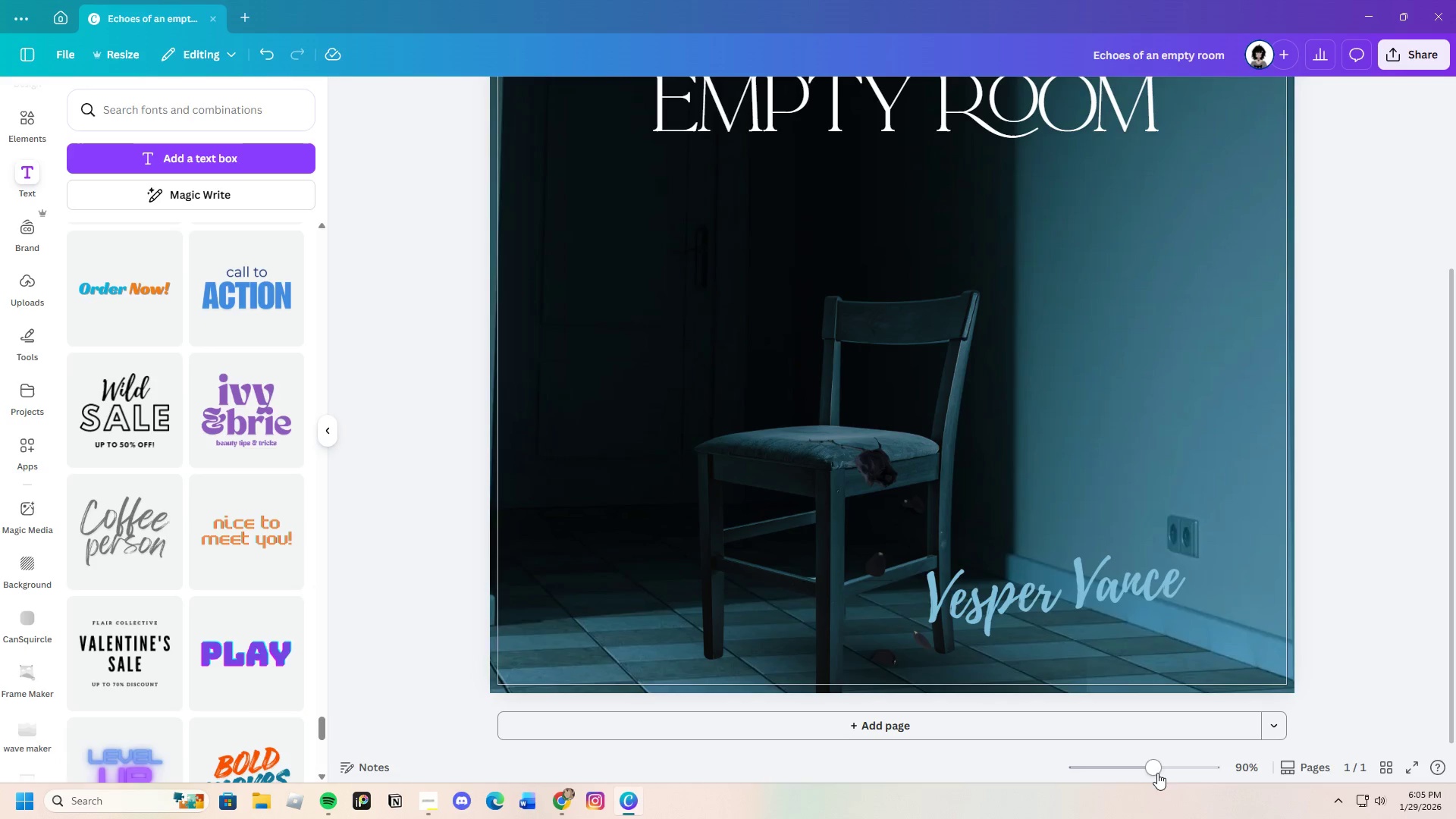 
left_click_drag(start_coordinate=[1155, 770], to_coordinate=[1141, 773])
 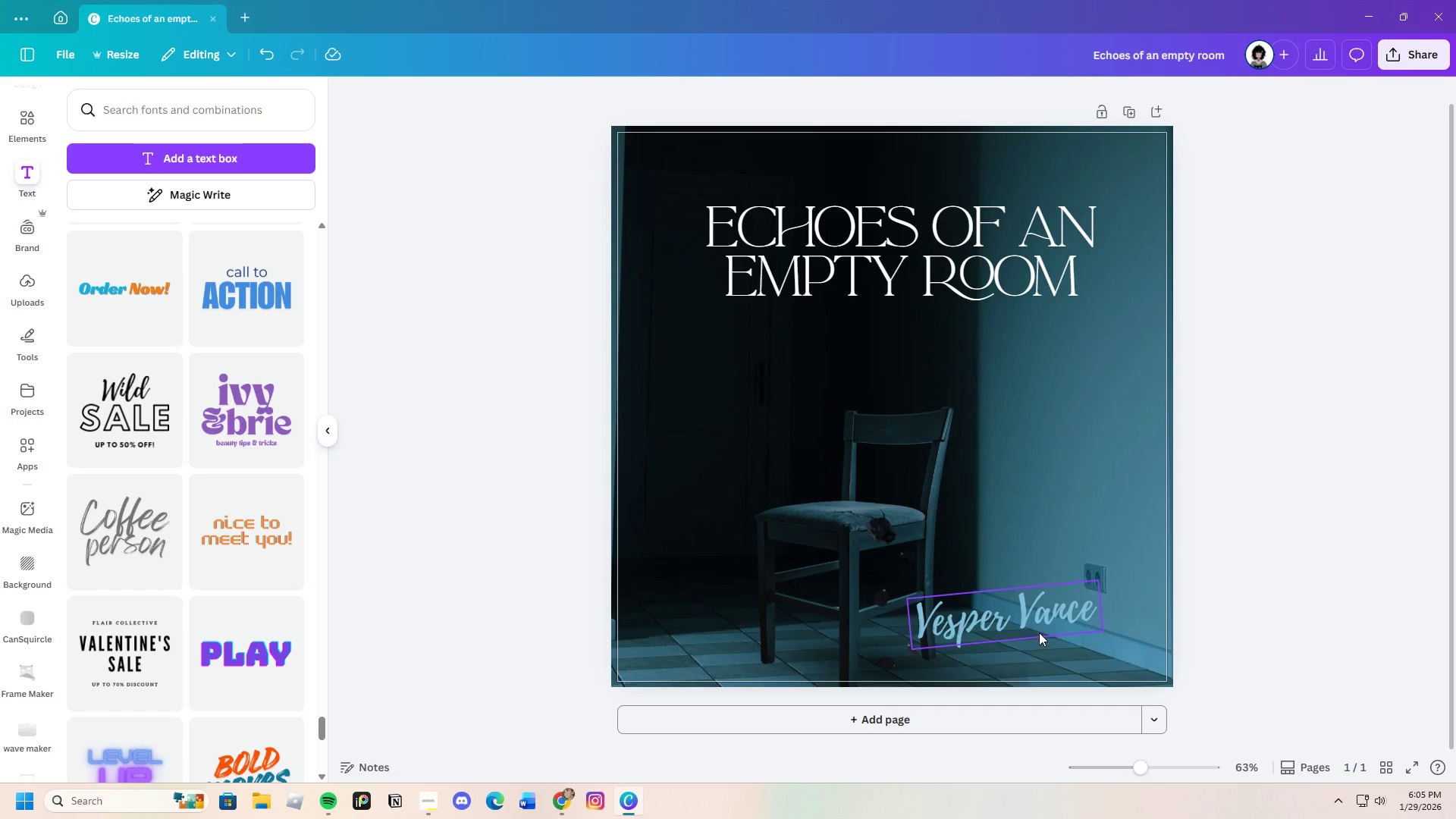 
left_click_drag(start_coordinate=[1043, 626], to_coordinate=[764, 594])
 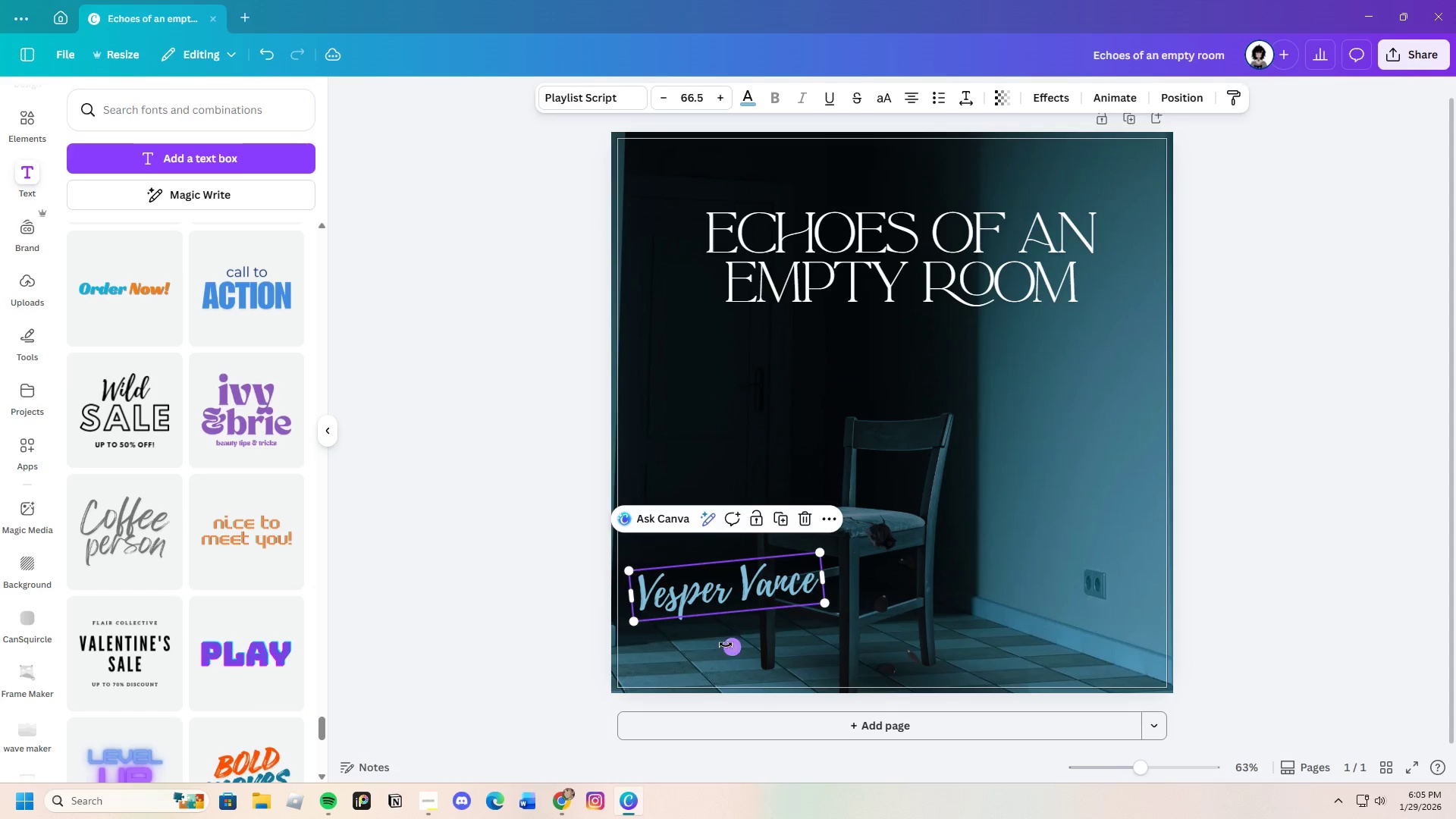 
left_click_drag(start_coordinate=[726, 645], to_coordinate=[741, 654])
 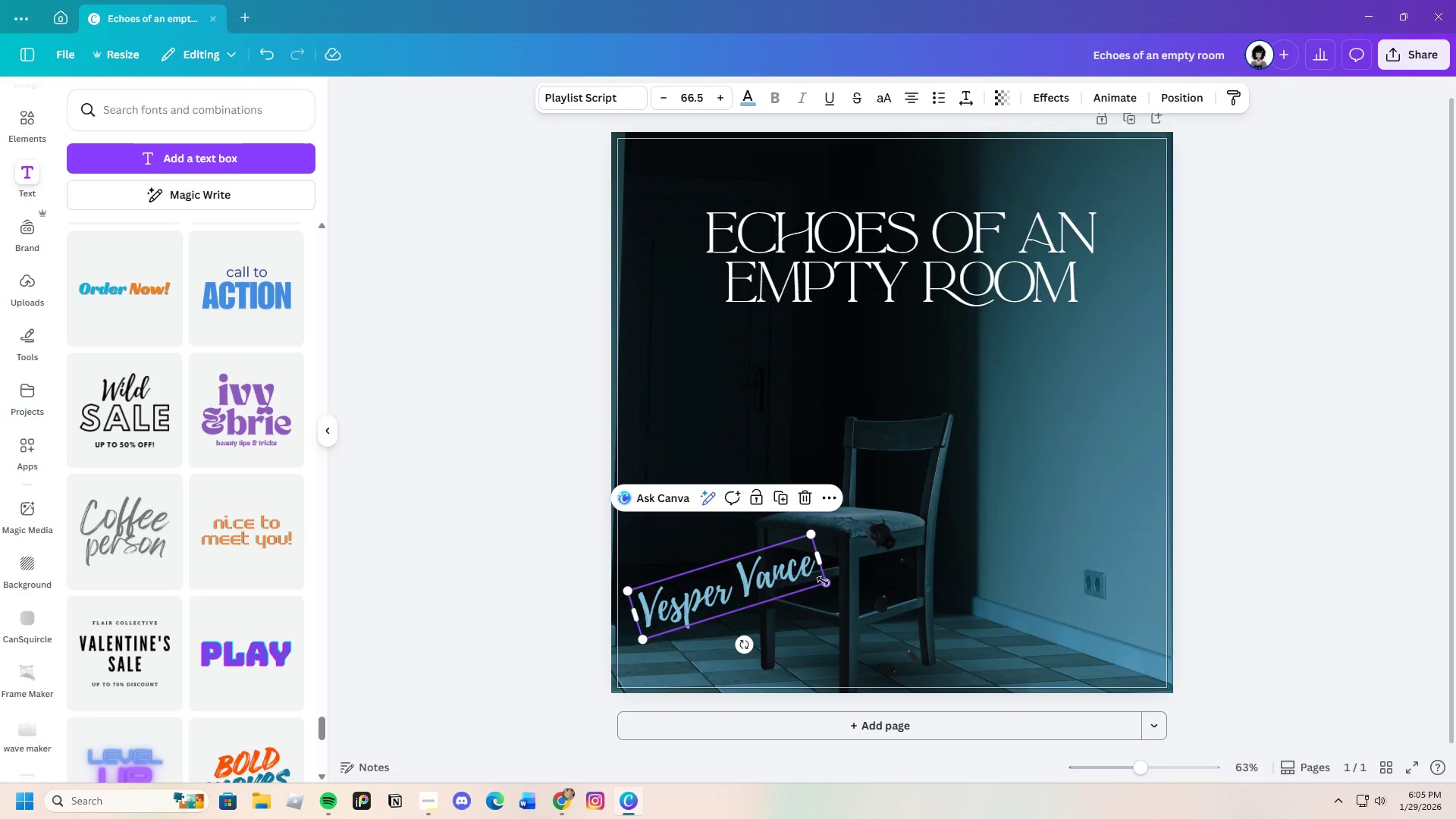 
left_click_drag(start_coordinate=[824, 581], to_coordinate=[799, 587])
 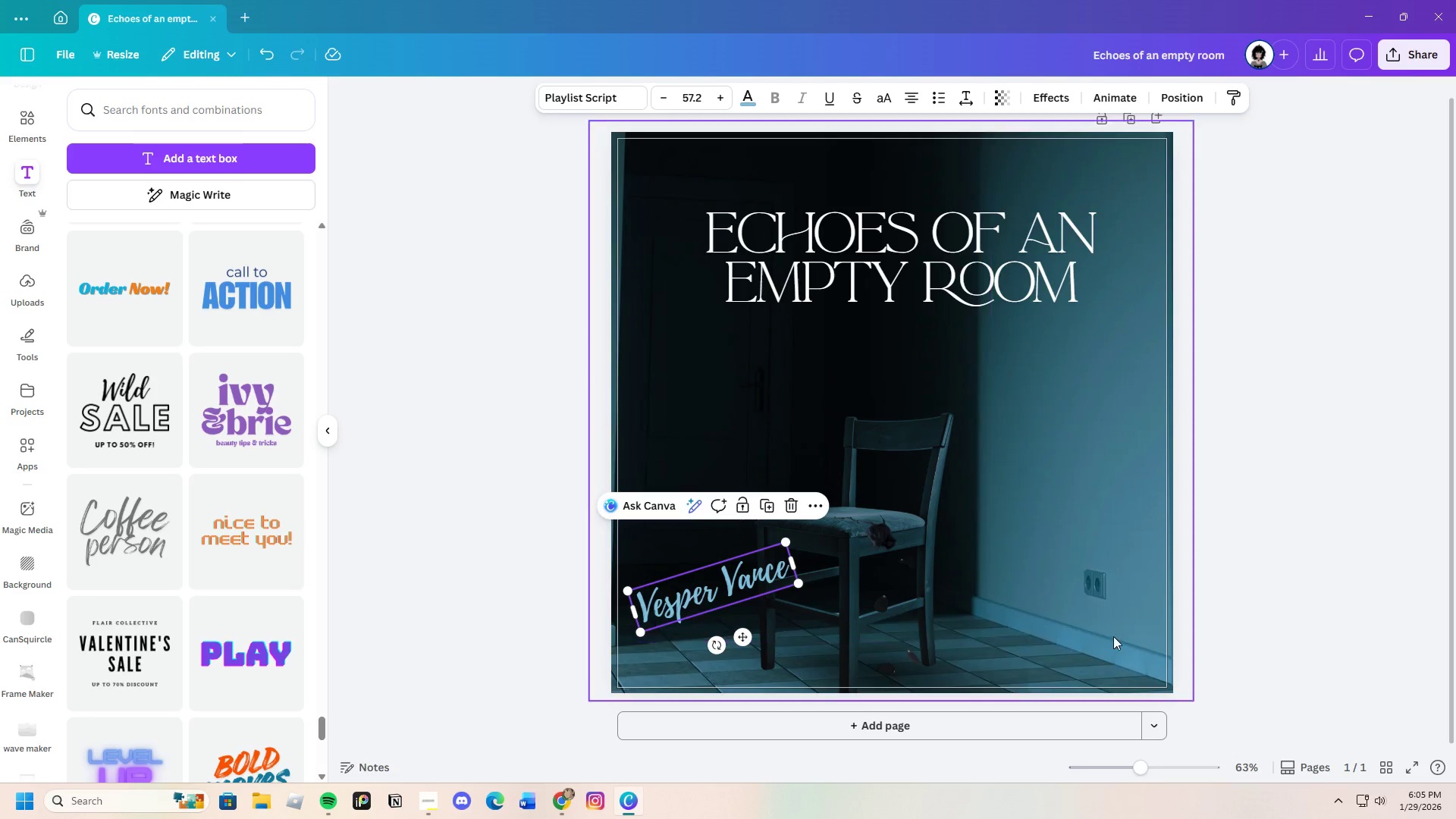 
left_click([1115, 636])
 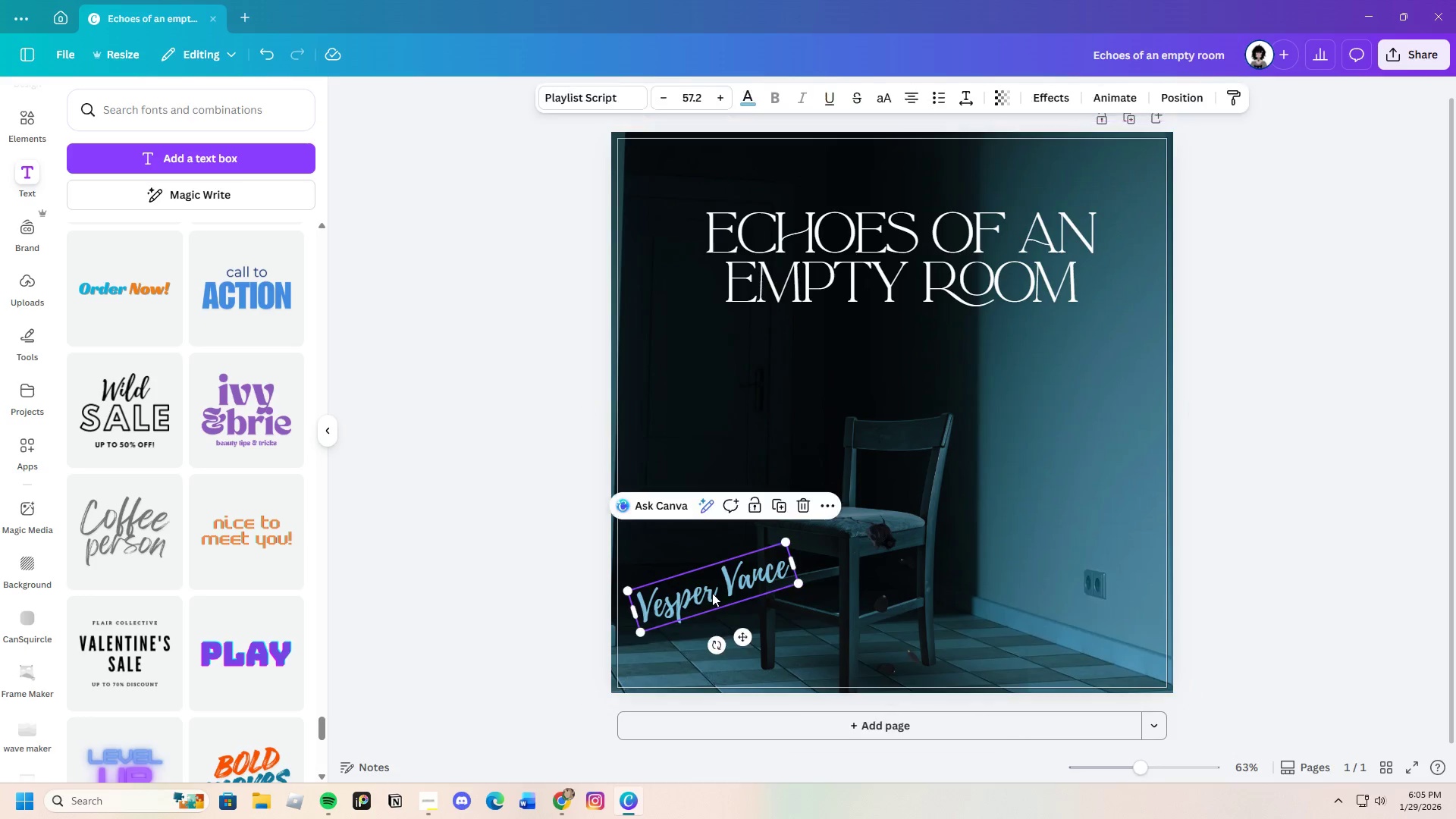 
left_click_drag(start_coordinate=[714, 592], to_coordinate=[733, 640])
 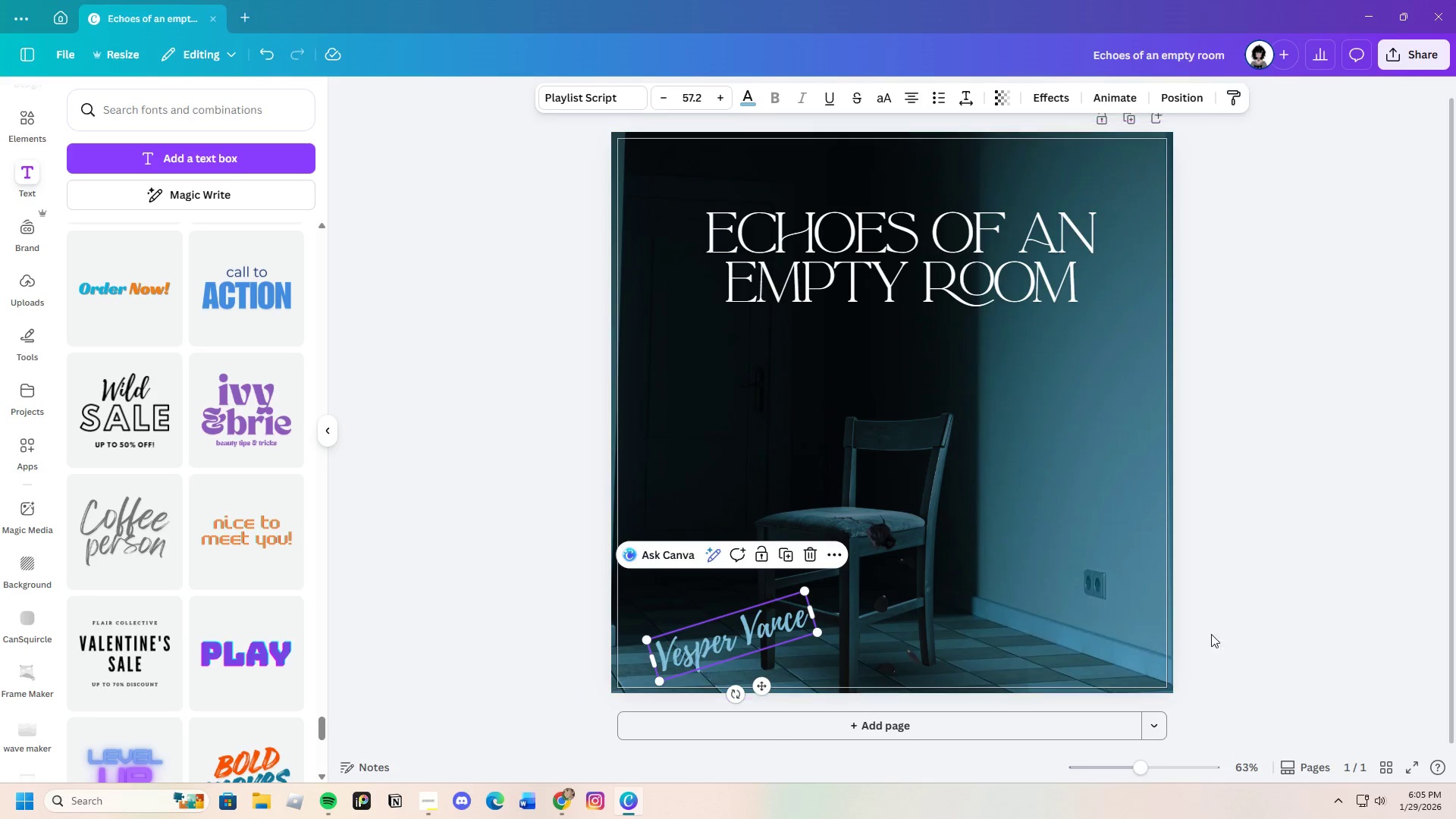 
left_click([1218, 634])
 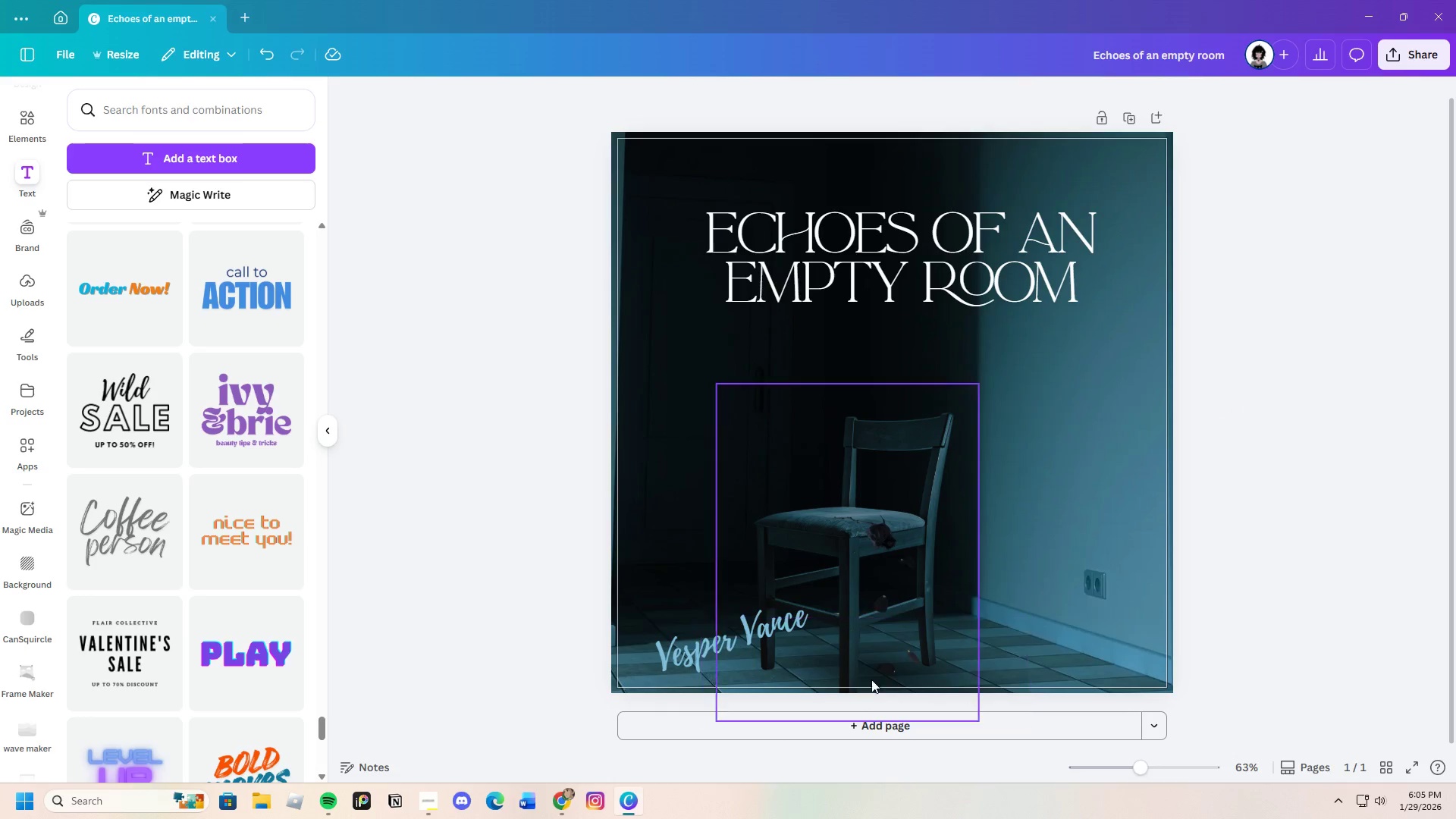 
left_click([757, 644])
 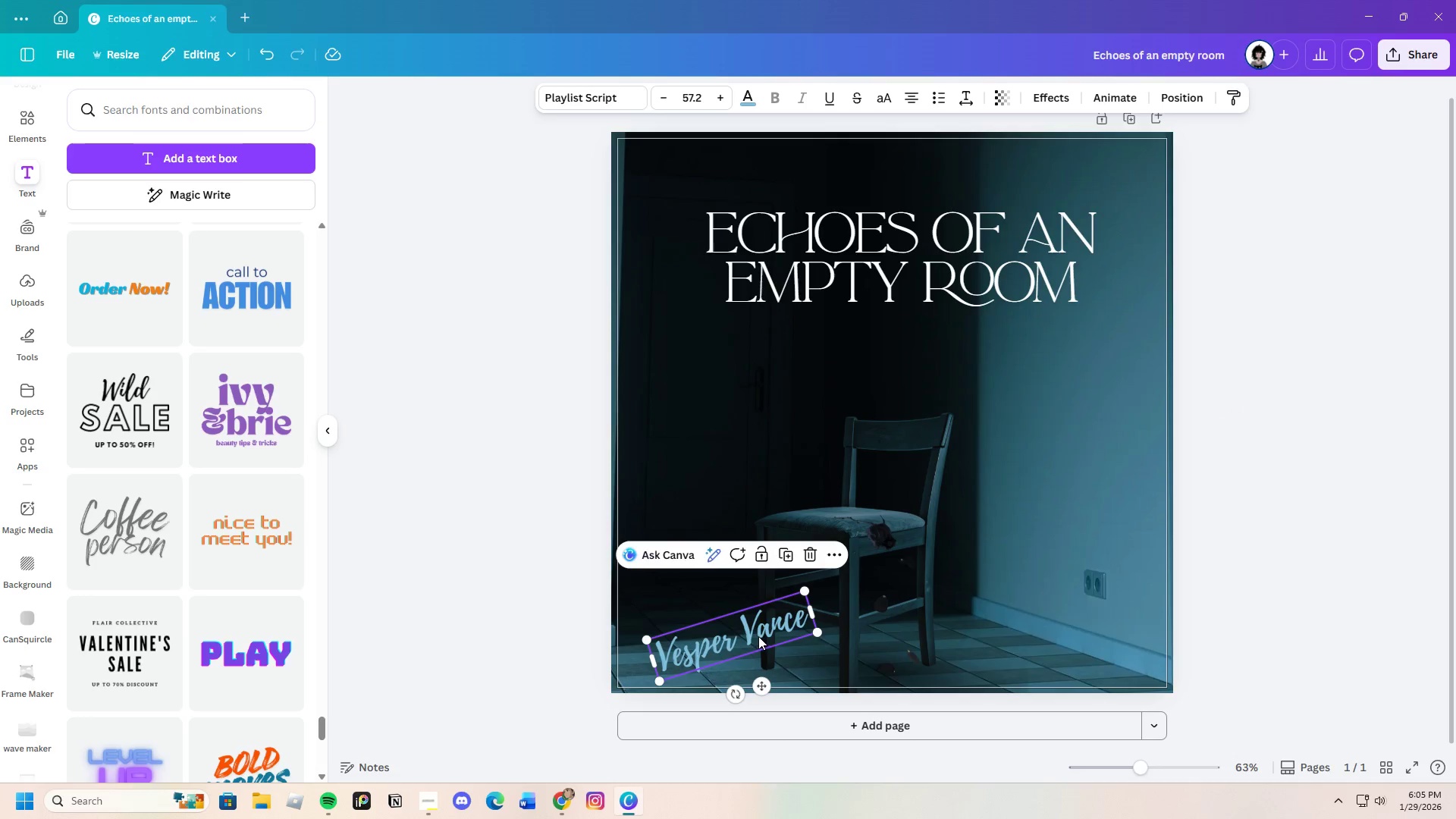 
left_click_drag(start_coordinate=[758, 636], to_coordinate=[775, 634])
 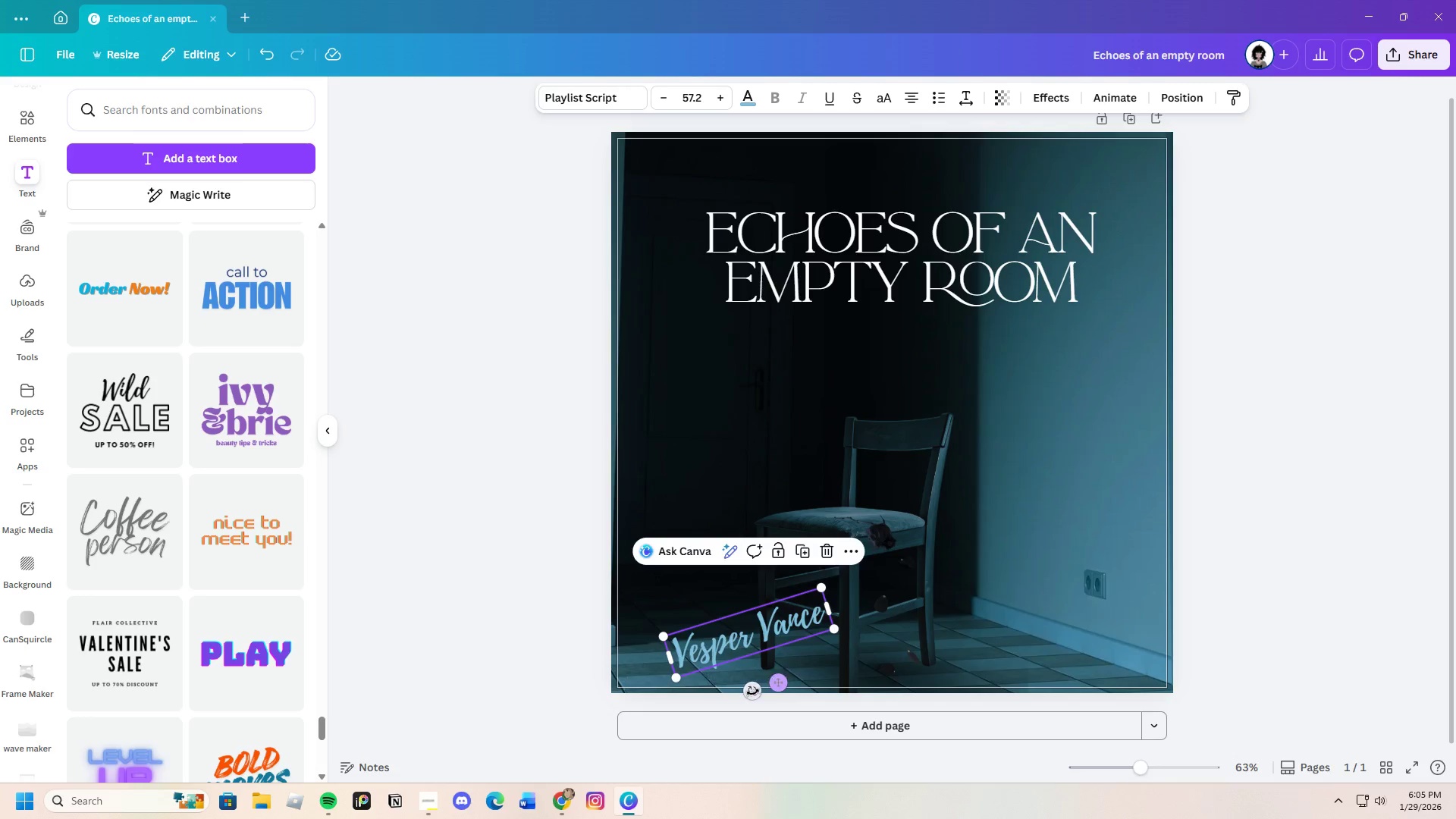 
left_click_drag(start_coordinate=[753, 693], to_coordinate=[736, 696])
 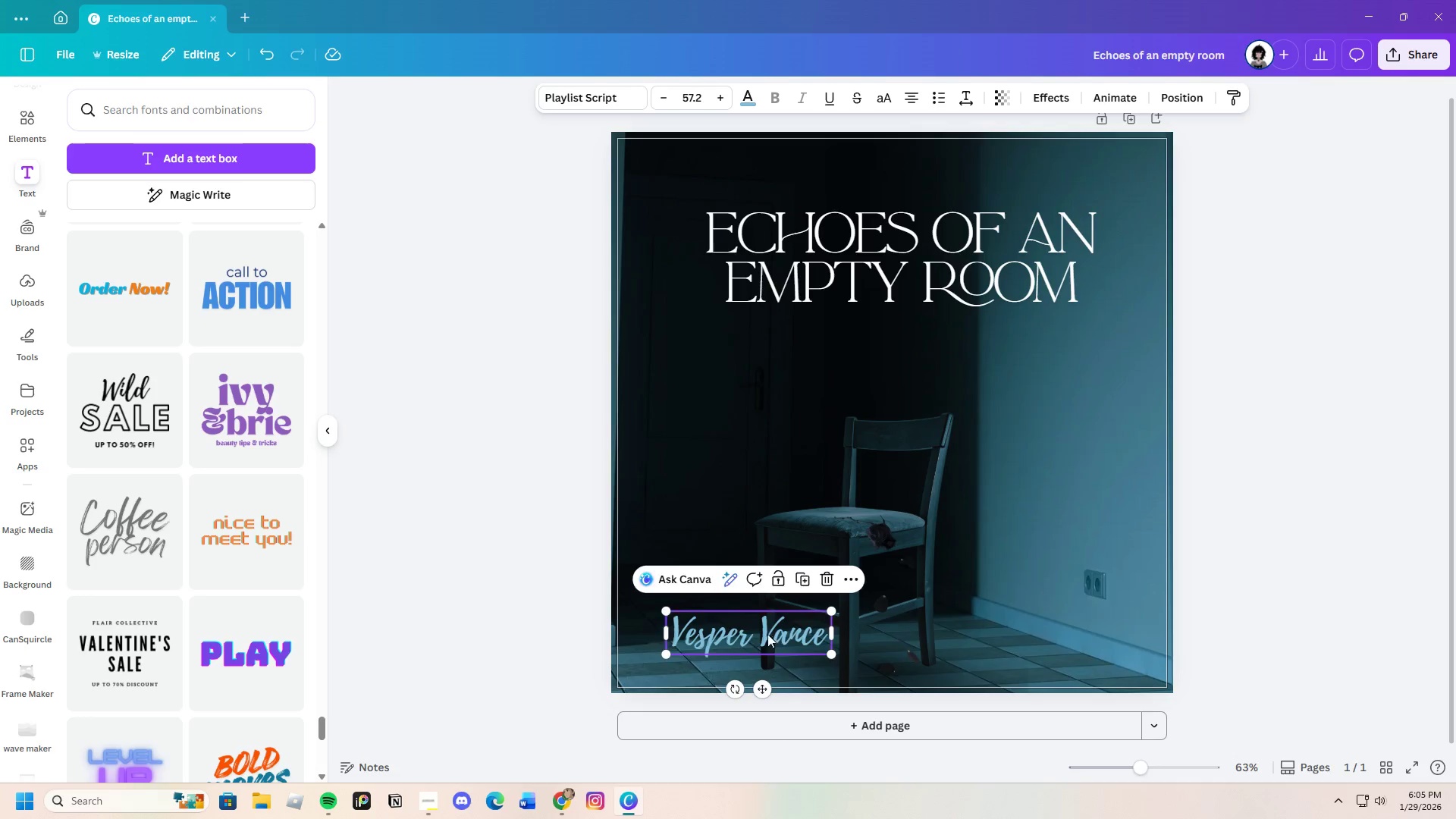 
left_click_drag(start_coordinate=[770, 634], to_coordinate=[758, 635])
 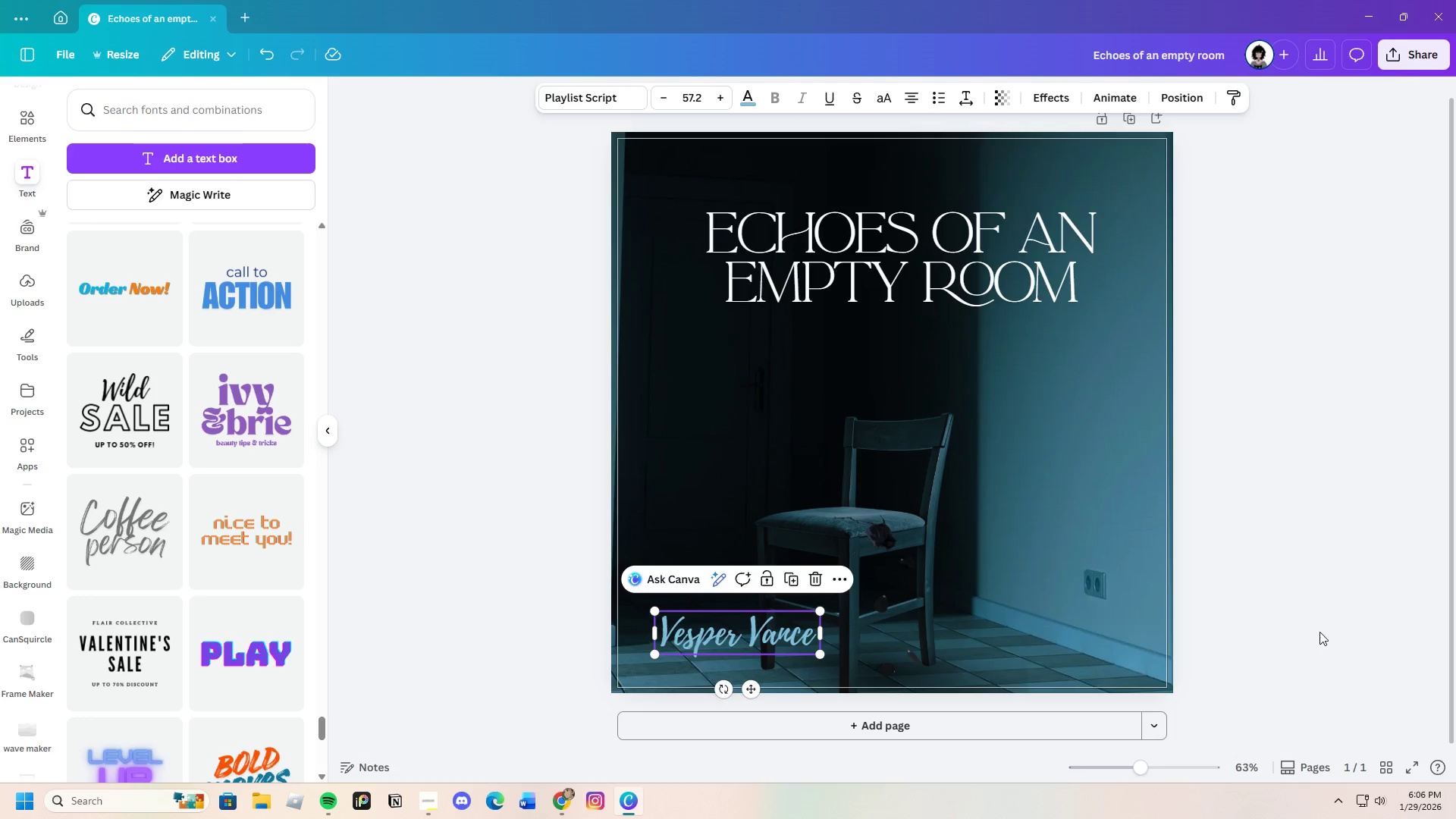 
left_click([1326, 629])
 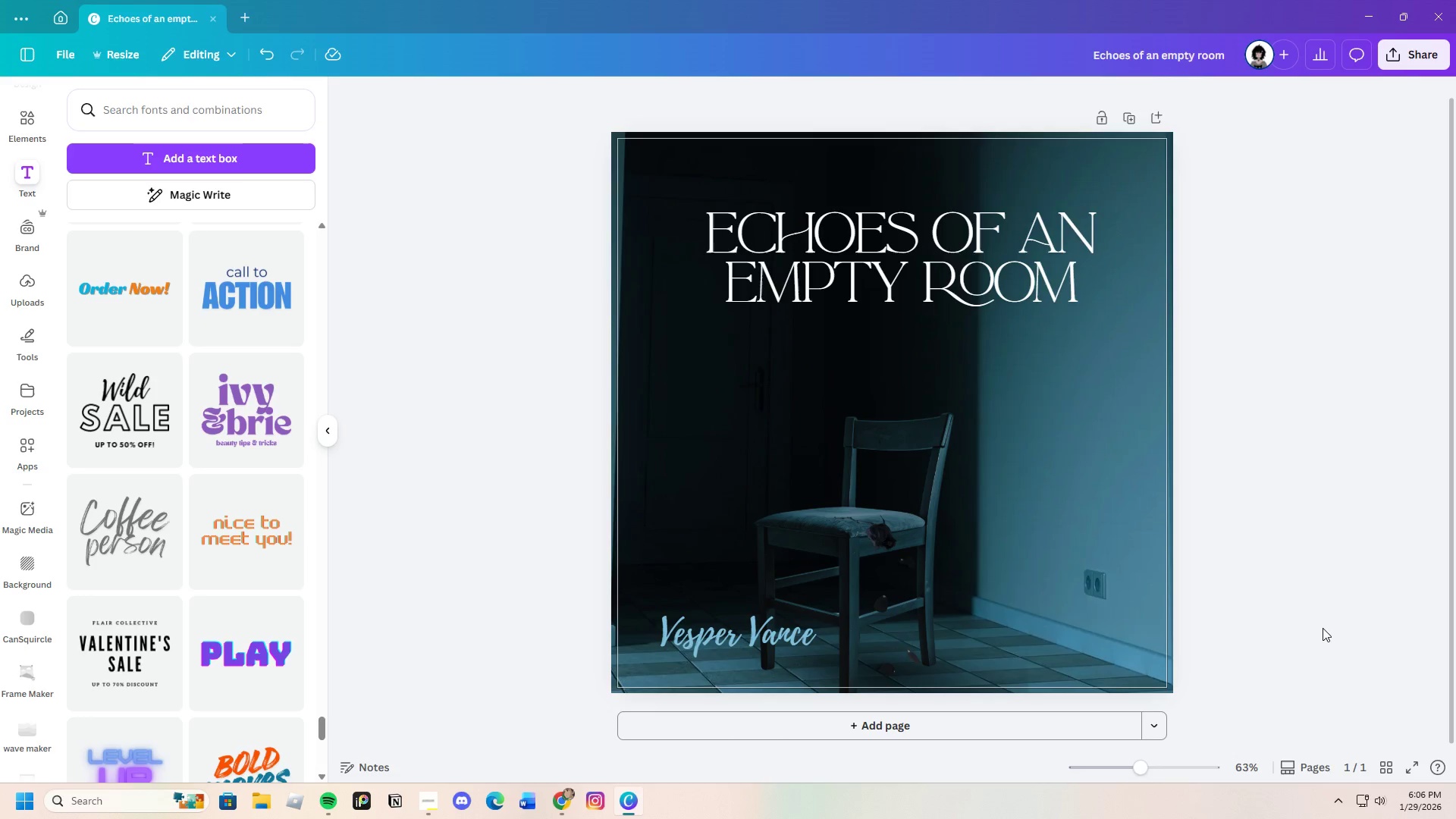 
scroll: coordinate [937, 557], scroll_direction: up, amount: 1.0
 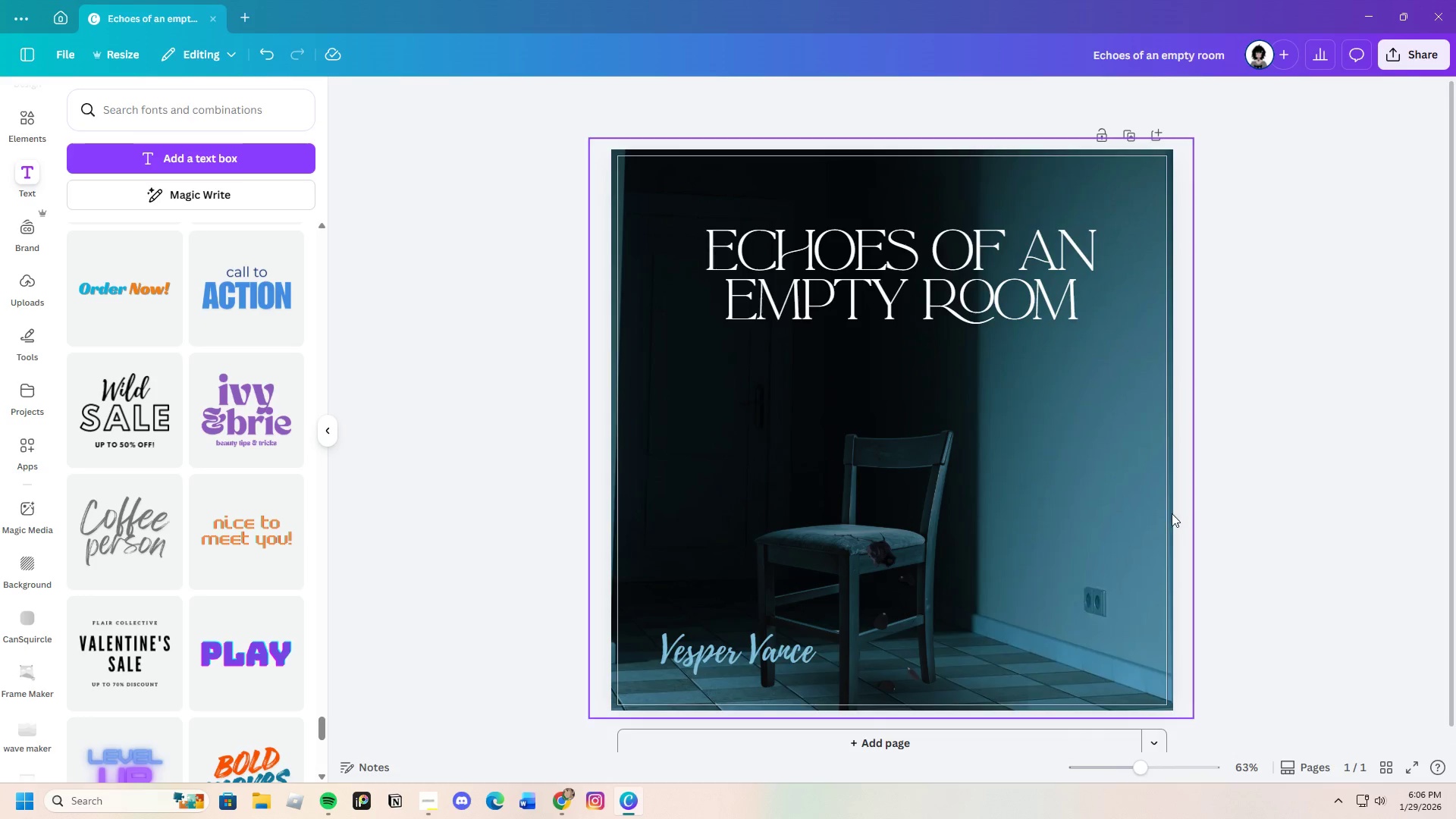 
left_click([1269, 510])
 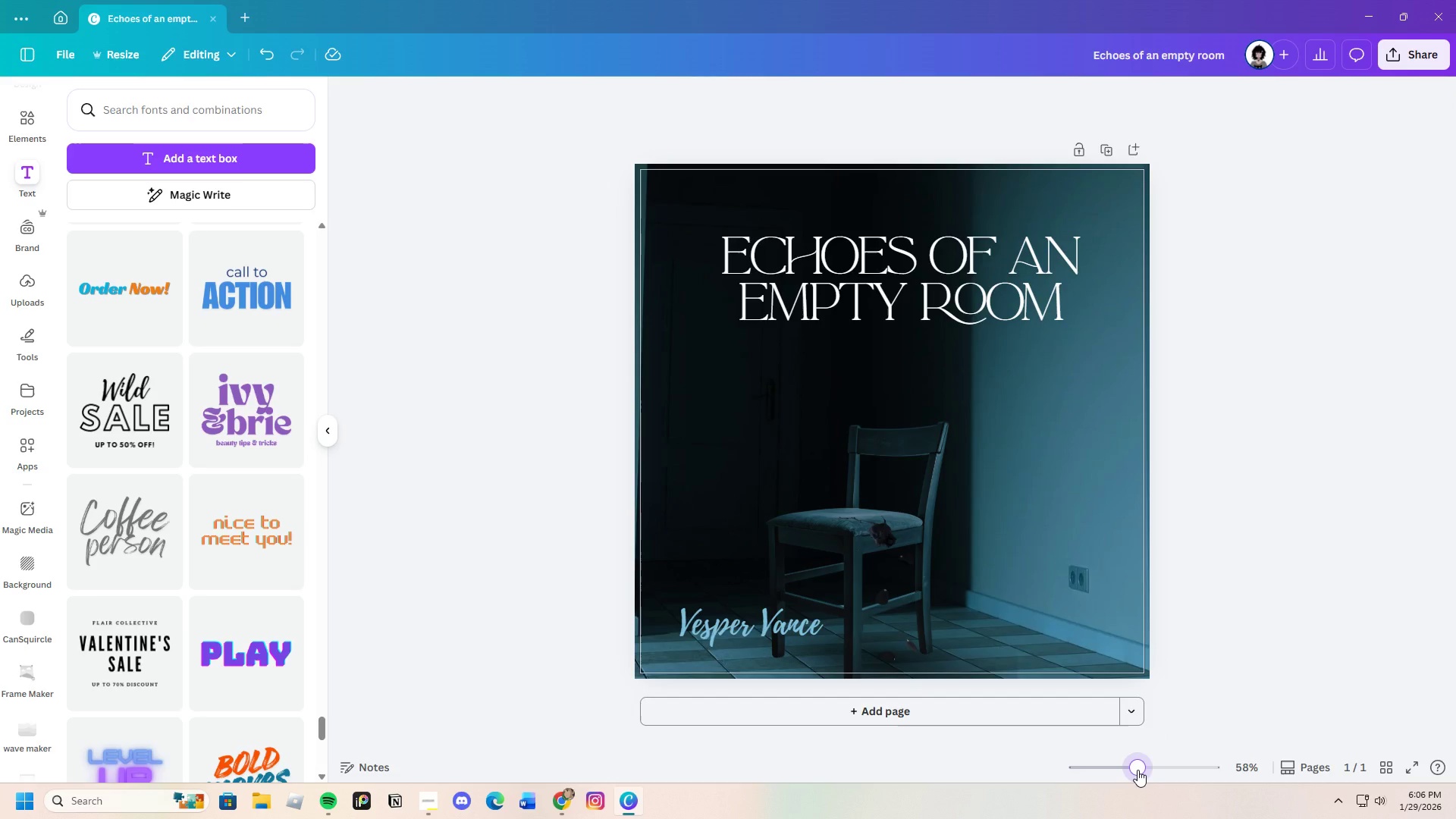 
wait(7.16)
 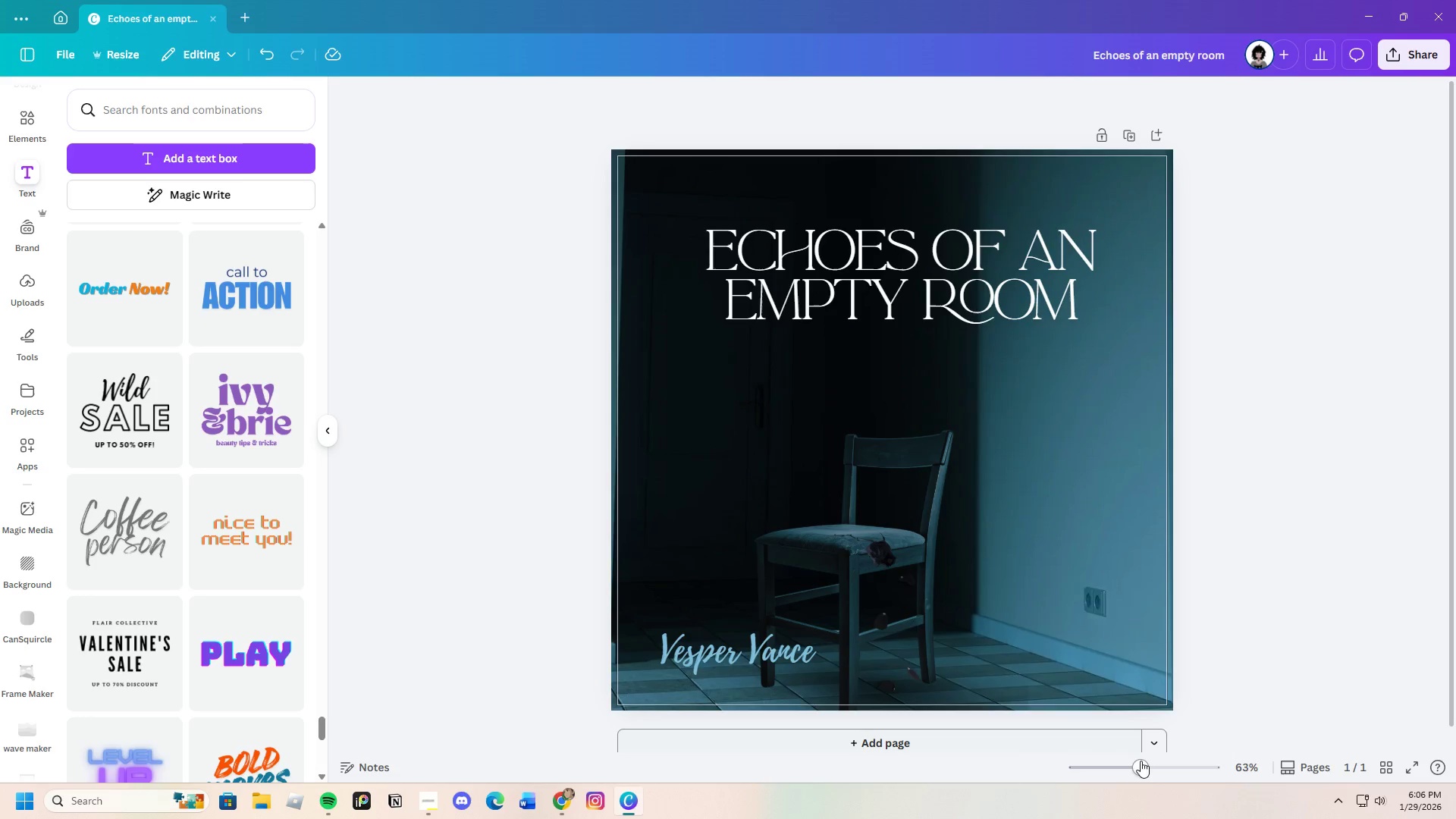 
left_click([1136, 768])
 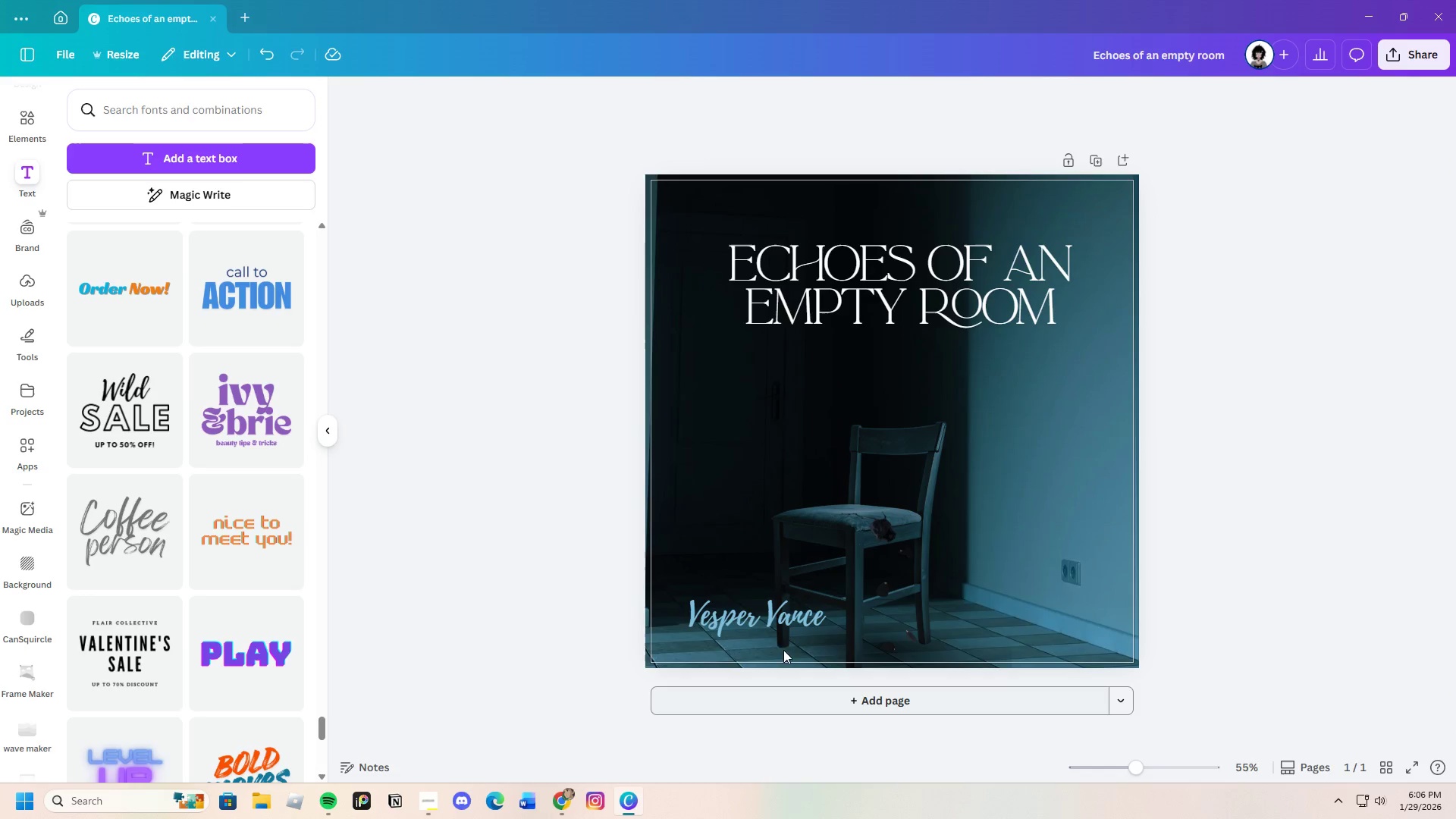 
left_click([754, 623])
 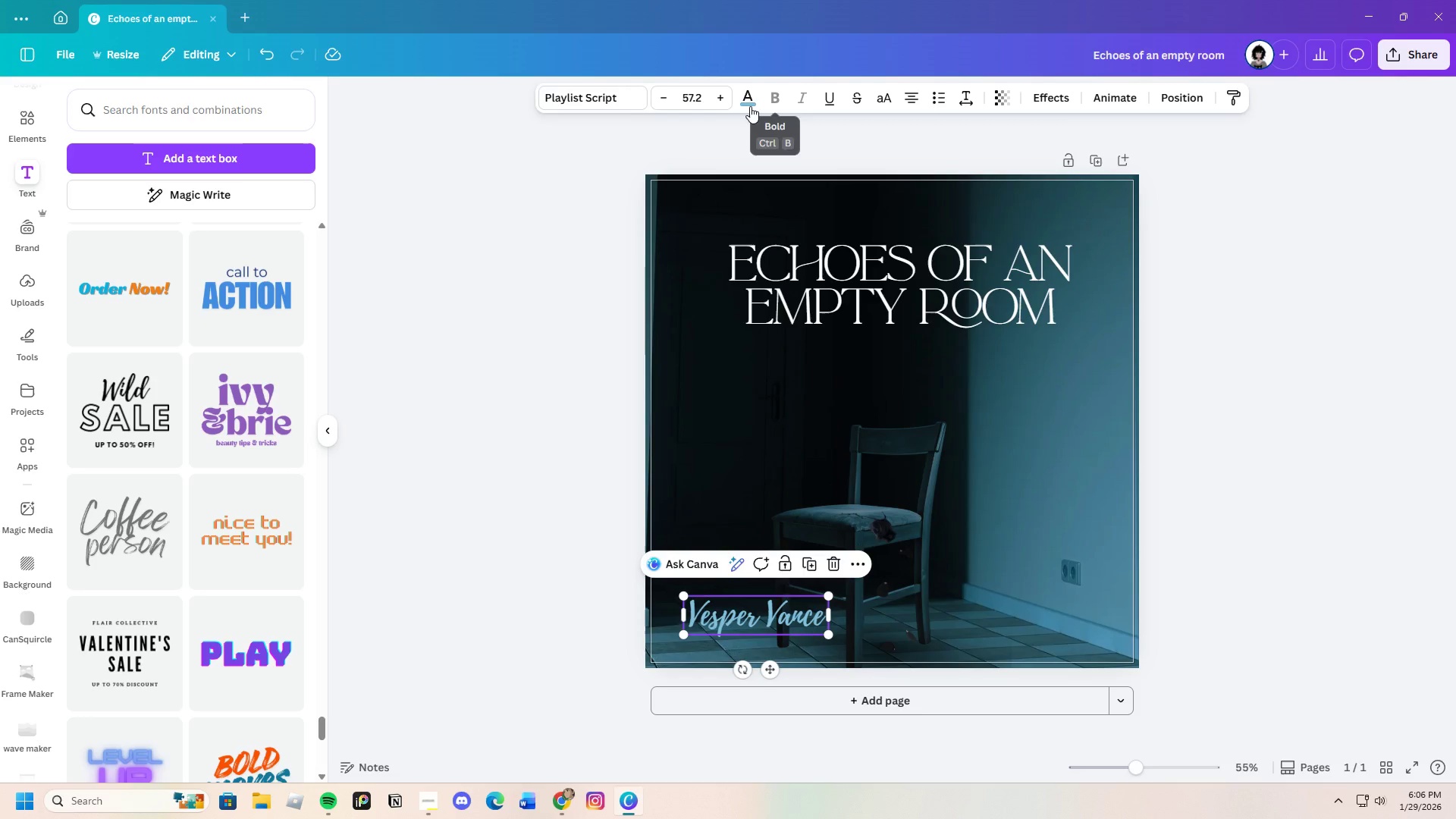 
left_click([739, 107])
 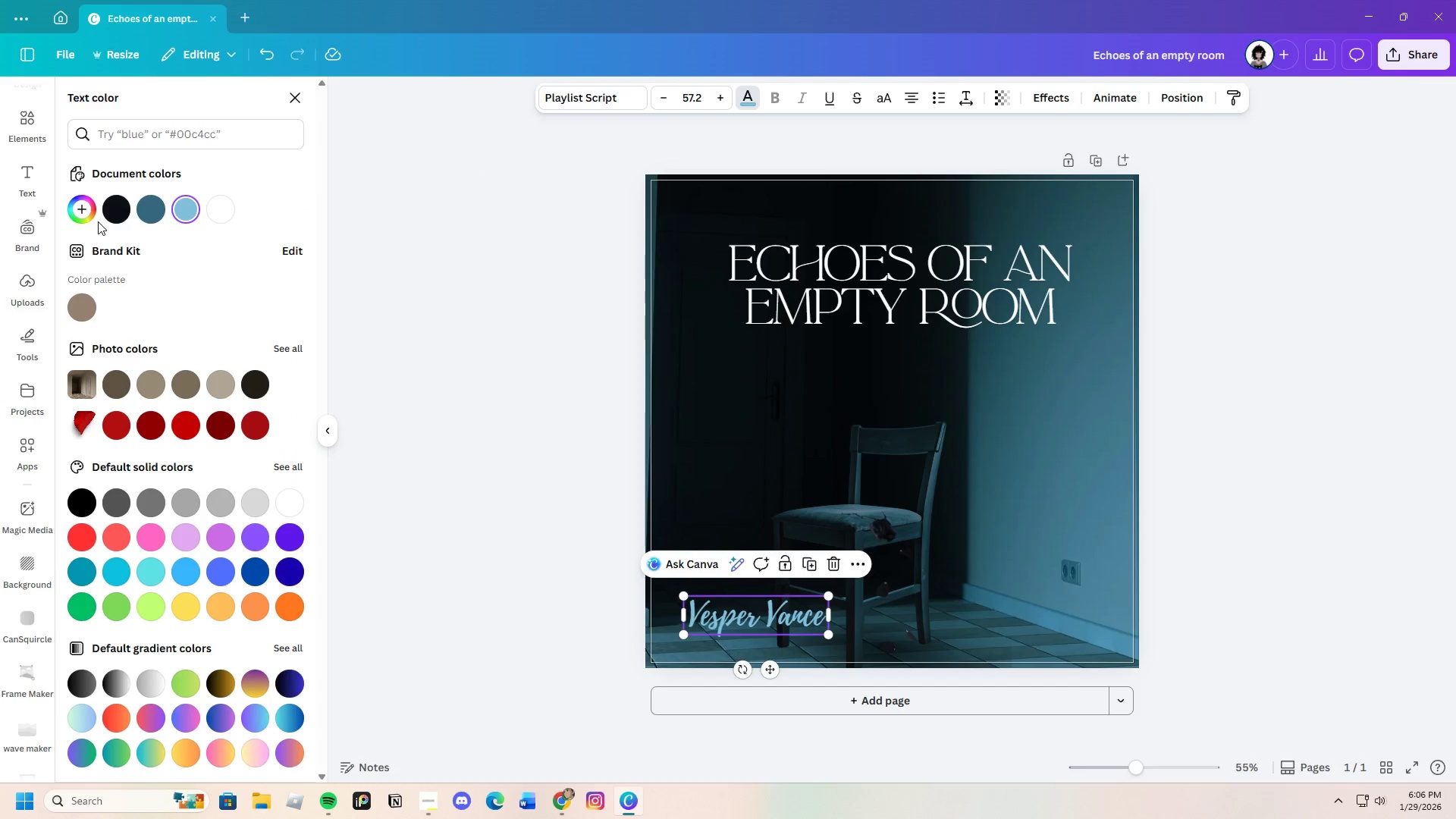 
left_click([85, 212])
 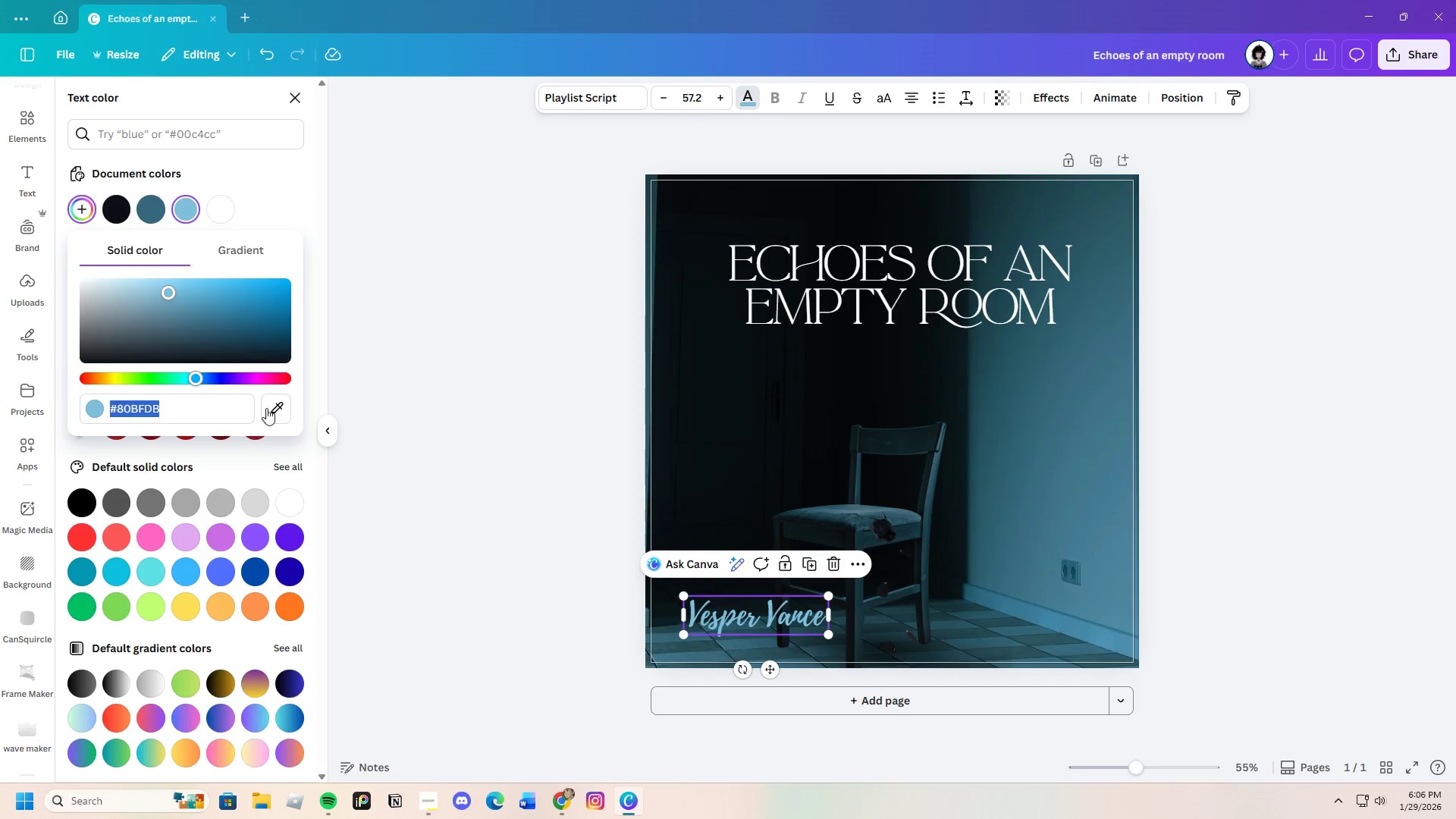 
left_click([275, 415])
 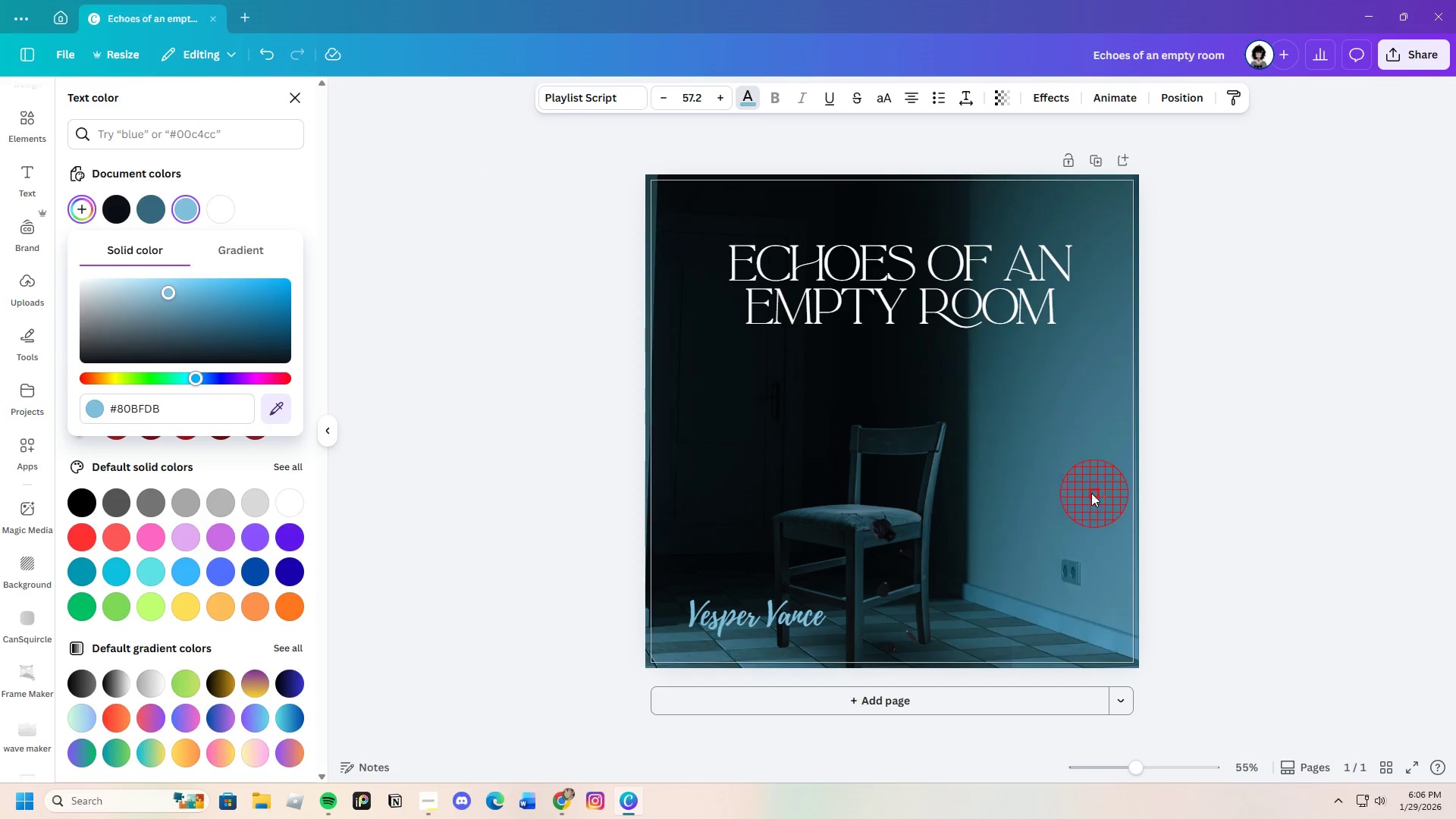 
left_click([1072, 485])
 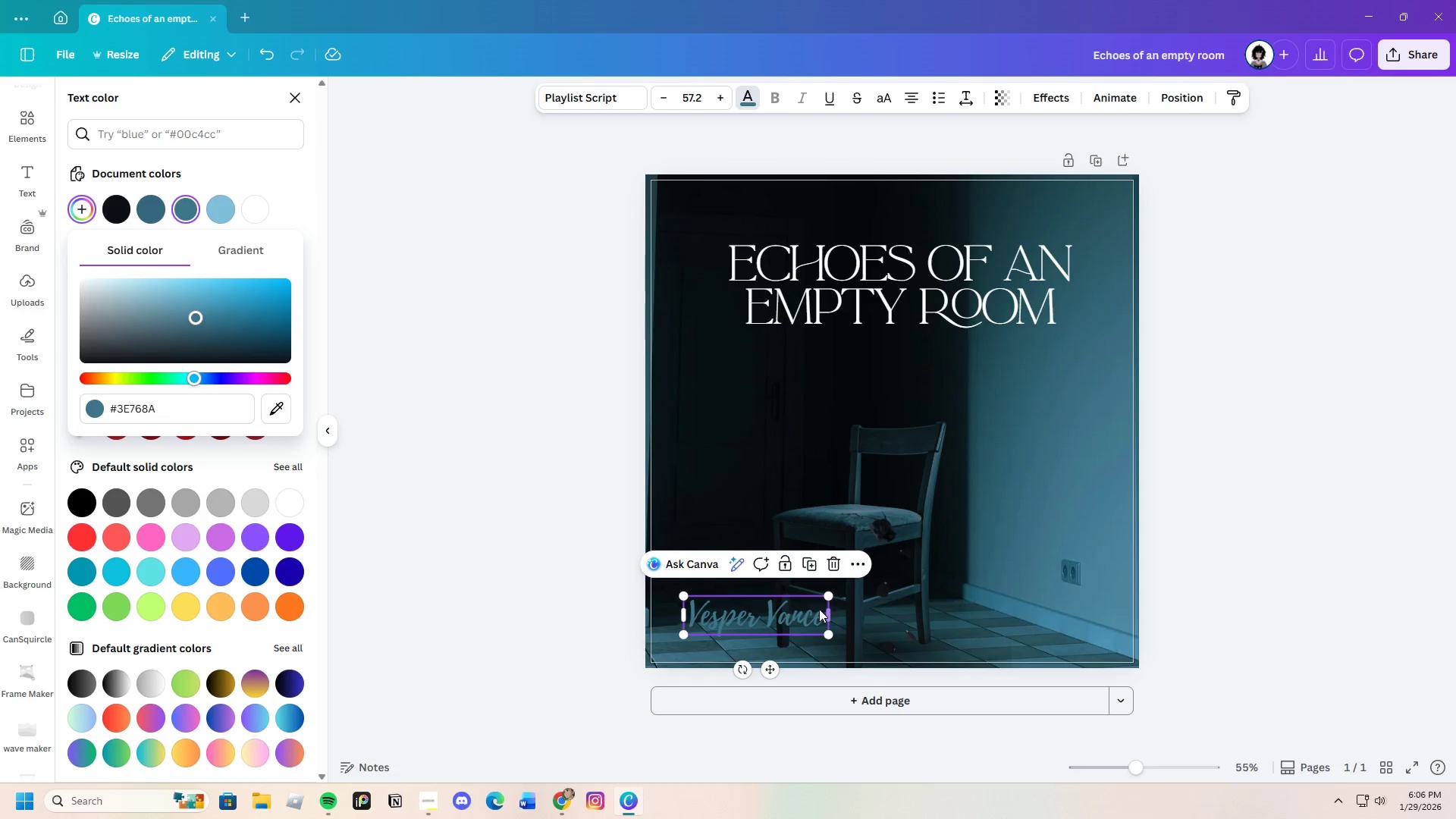 
left_click([795, 613])
 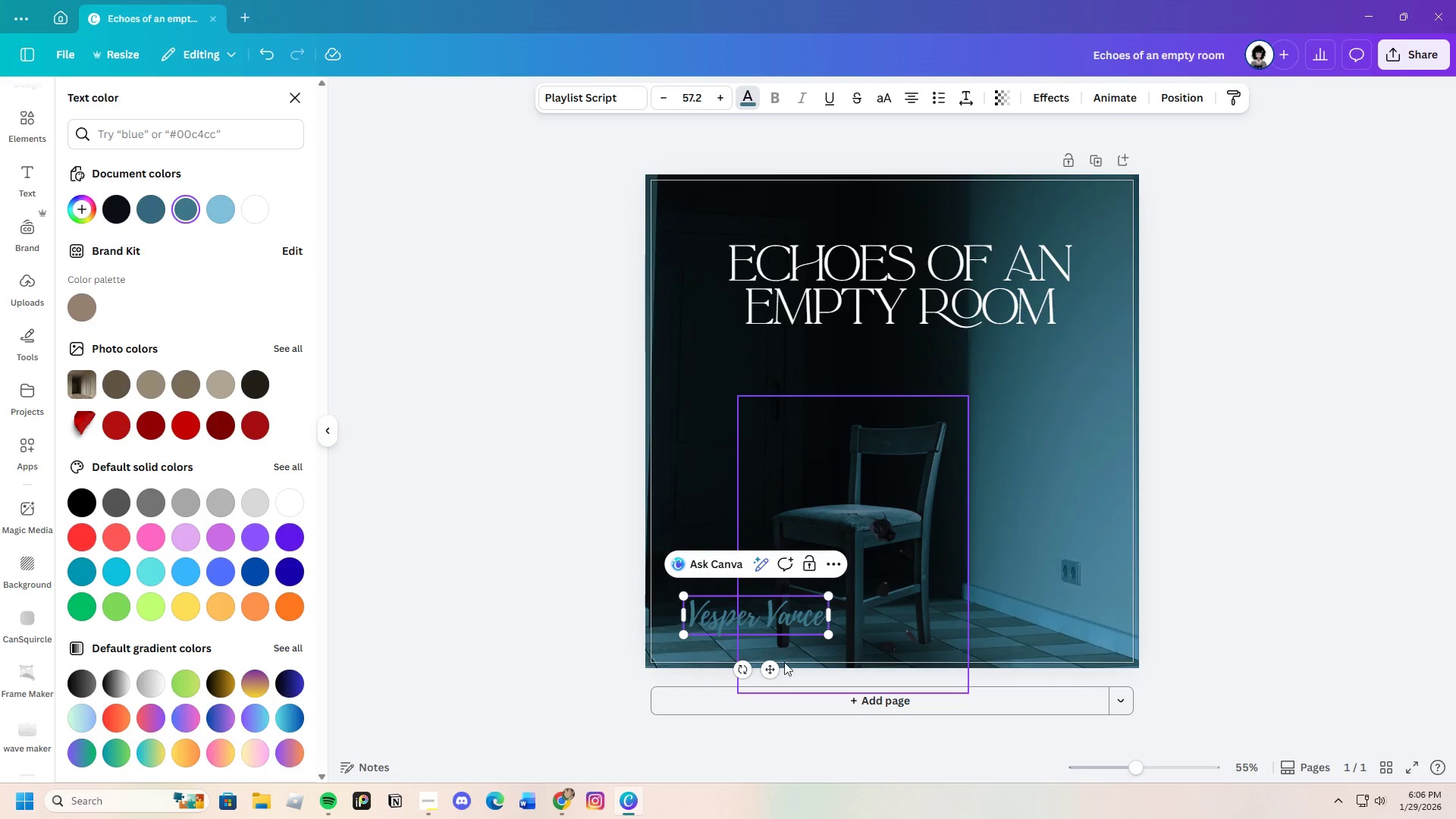 
left_click_drag(start_coordinate=[772, 670], to_coordinate=[800, 550])
 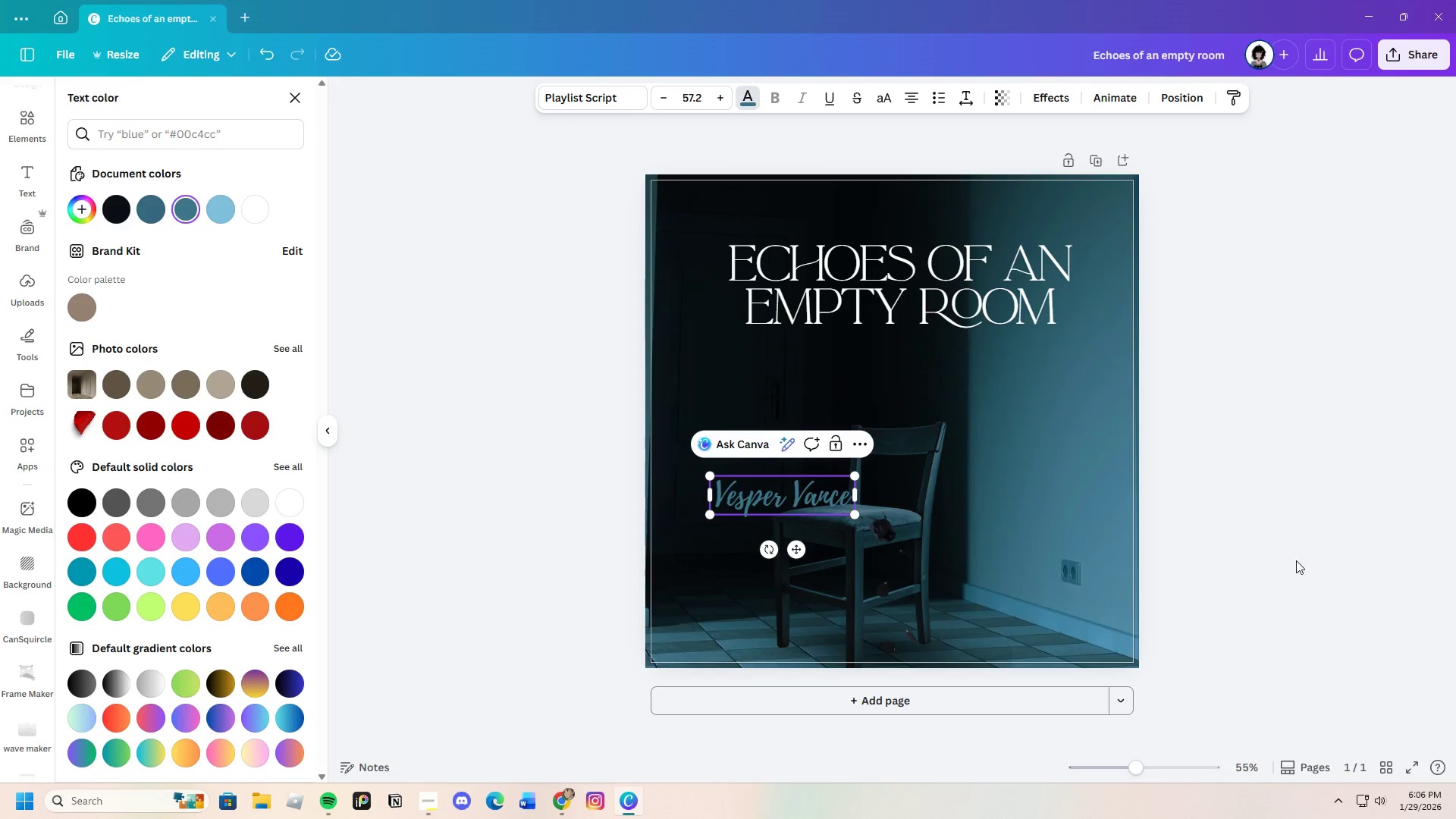 
left_click([1296, 560])
 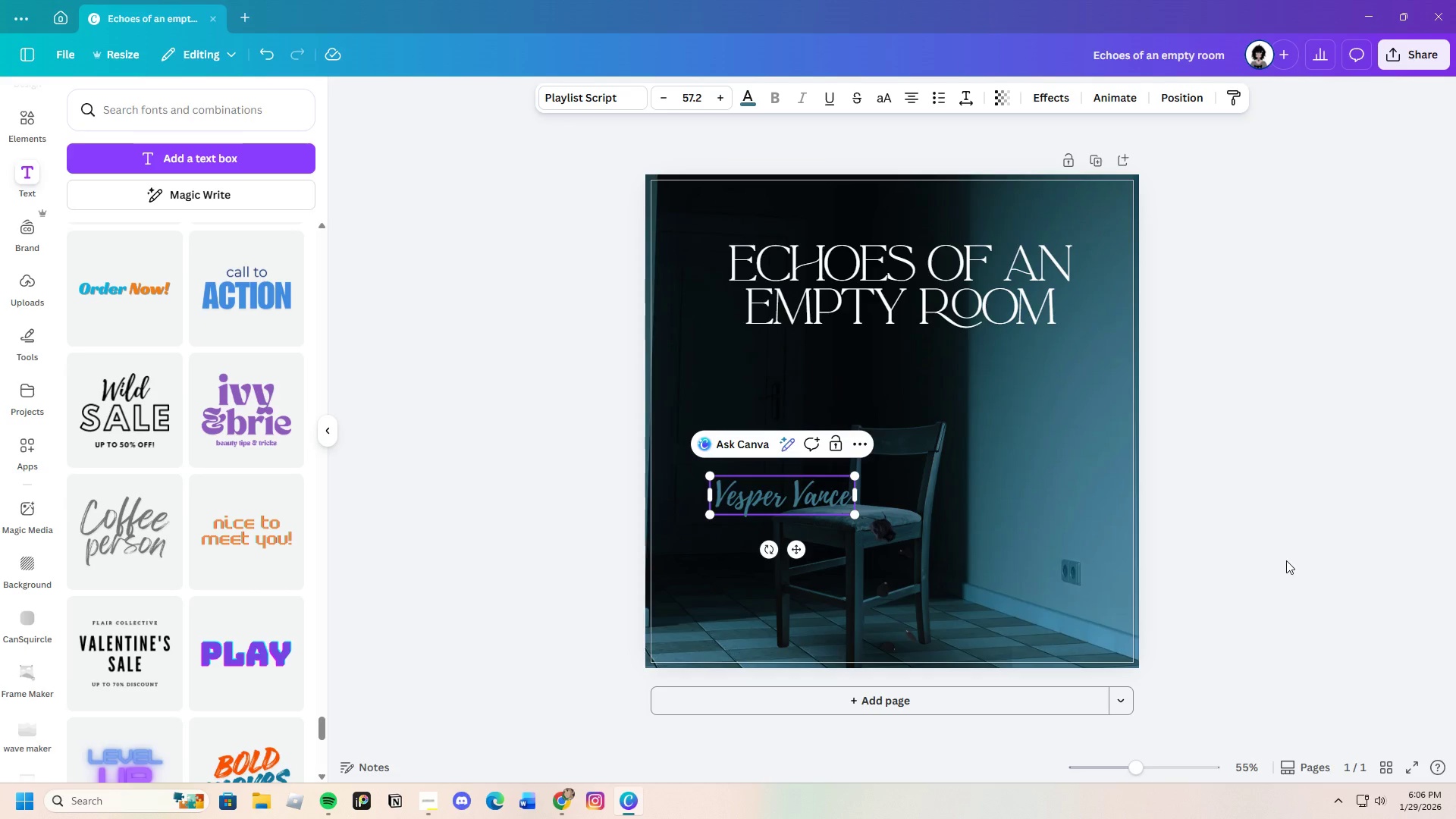 
left_click([1286, 560])
 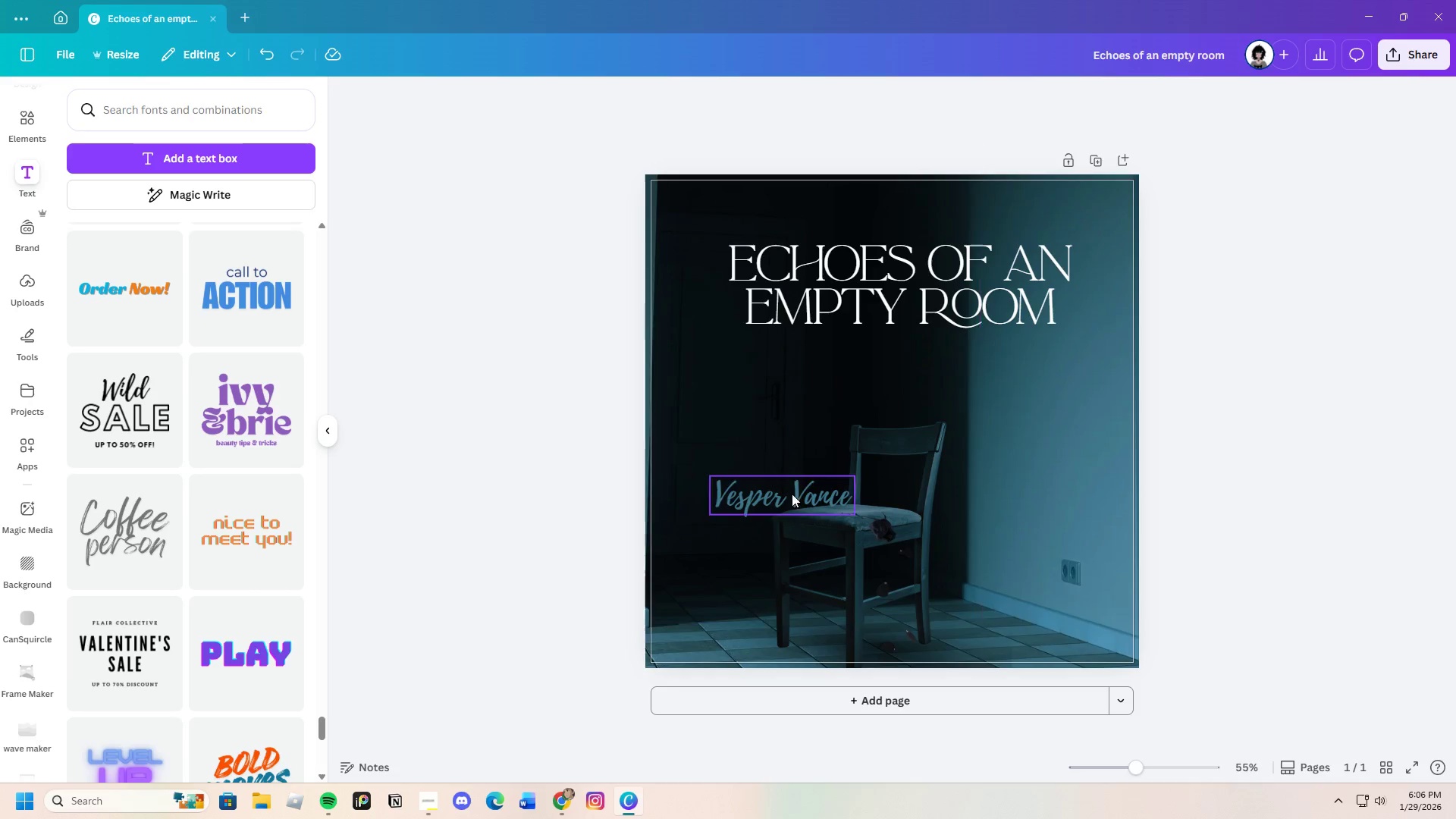 
left_click_drag(start_coordinate=[799, 496], to_coordinate=[752, 563])
 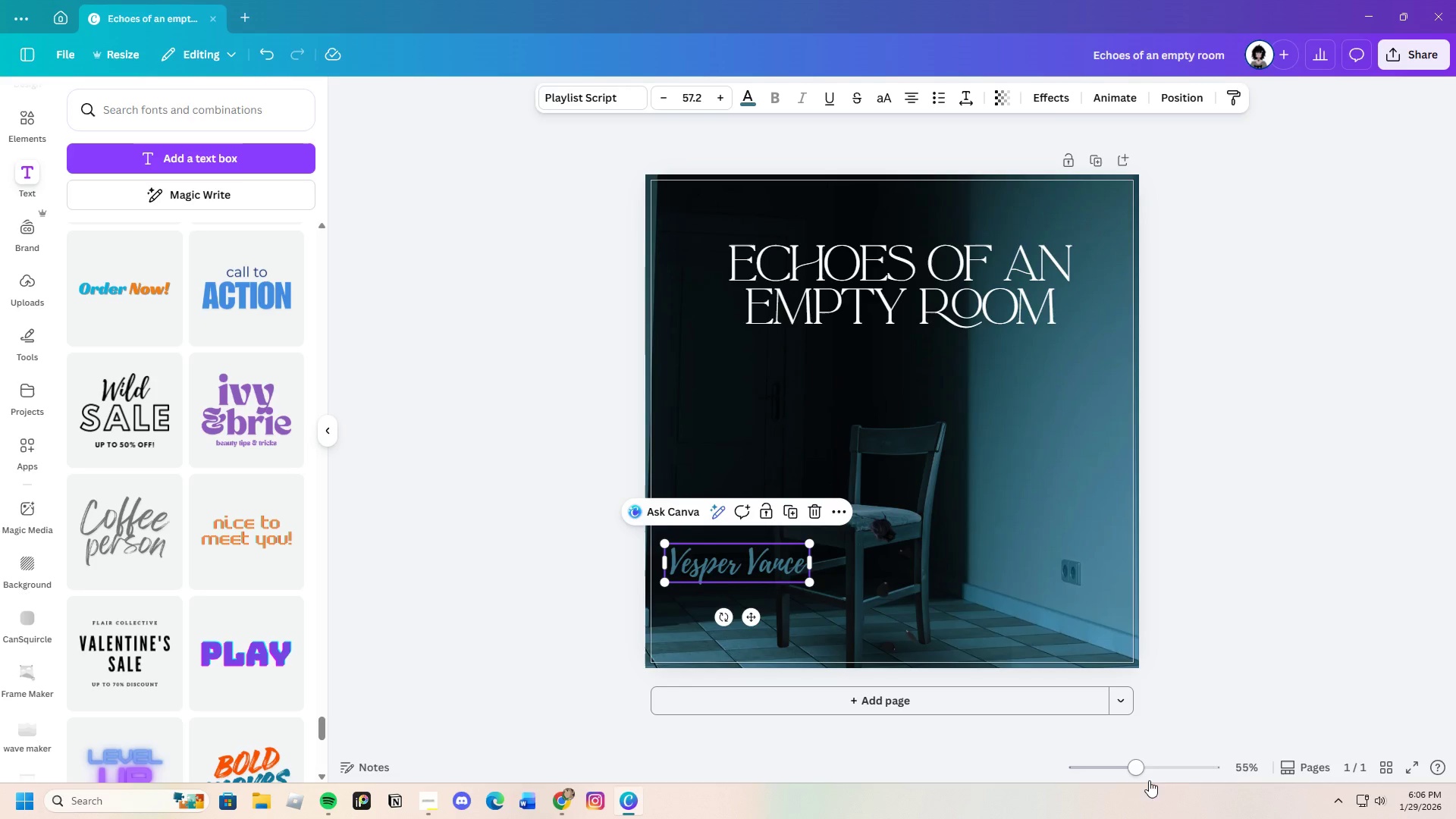 
left_click_drag(start_coordinate=[1134, 766], to_coordinate=[1141, 762])
 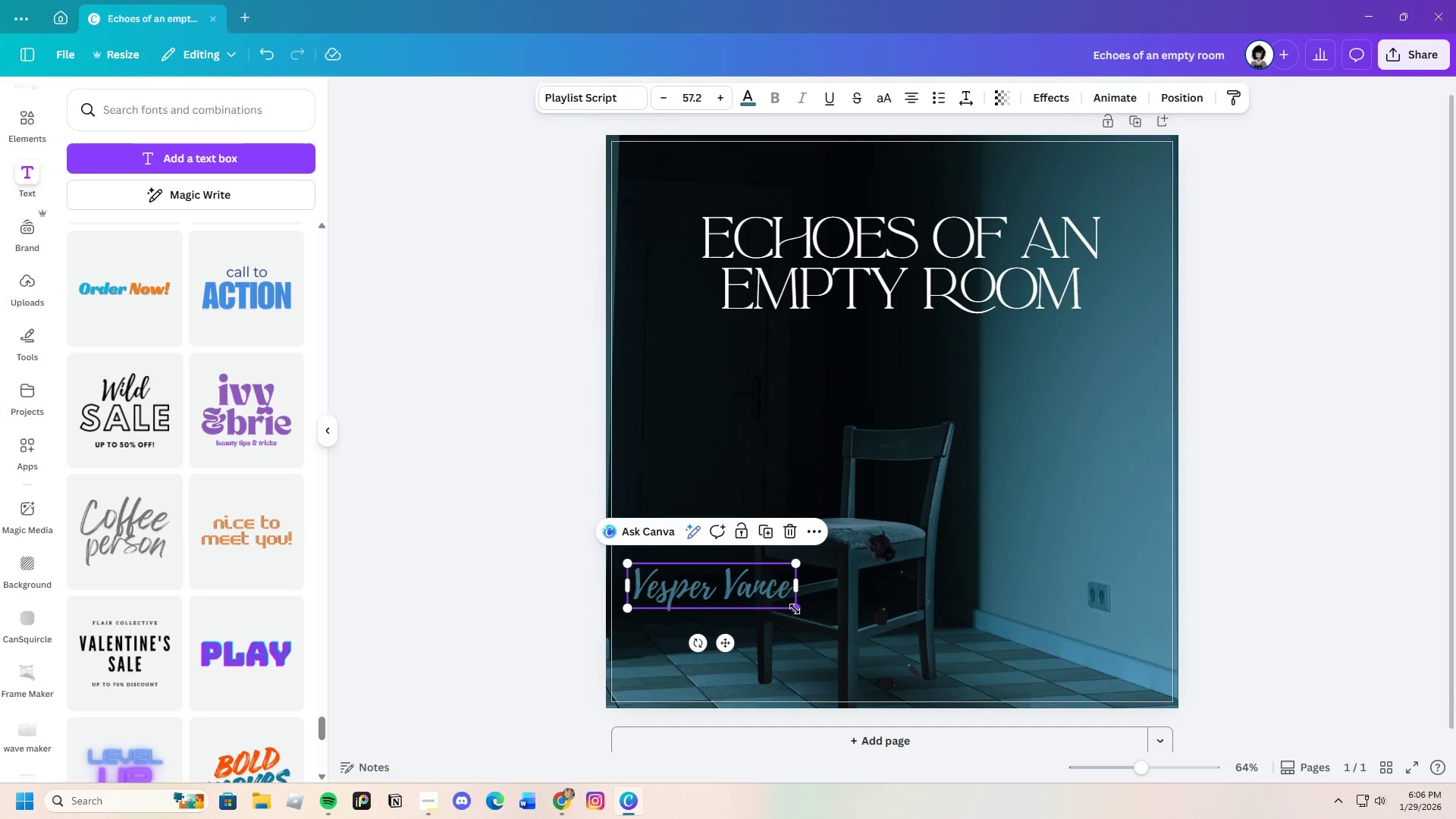 
left_click_drag(start_coordinate=[795, 609], to_coordinate=[750, 600])
 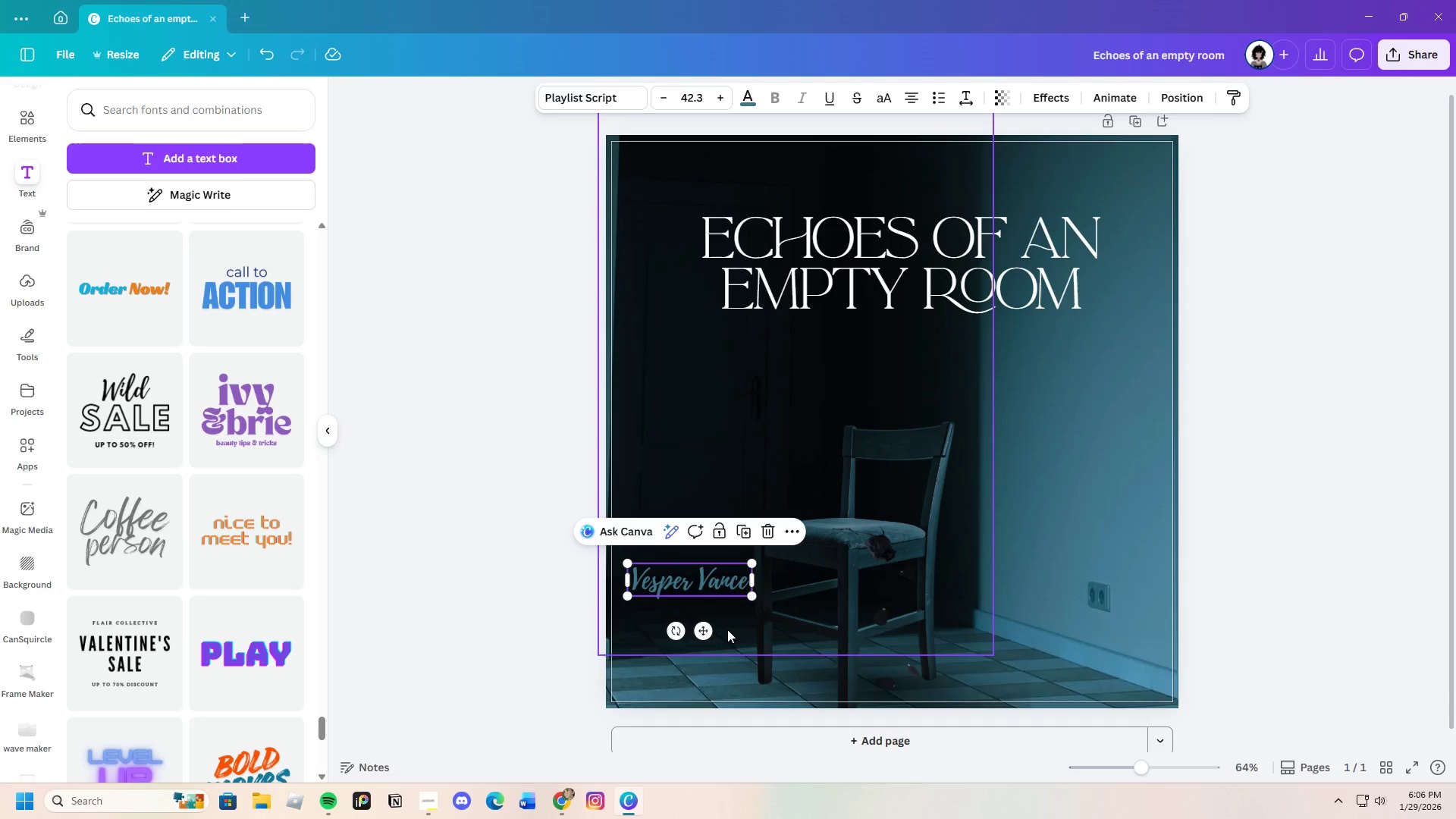 
left_click_drag(start_coordinate=[707, 629], to_coordinate=[706, 679])
 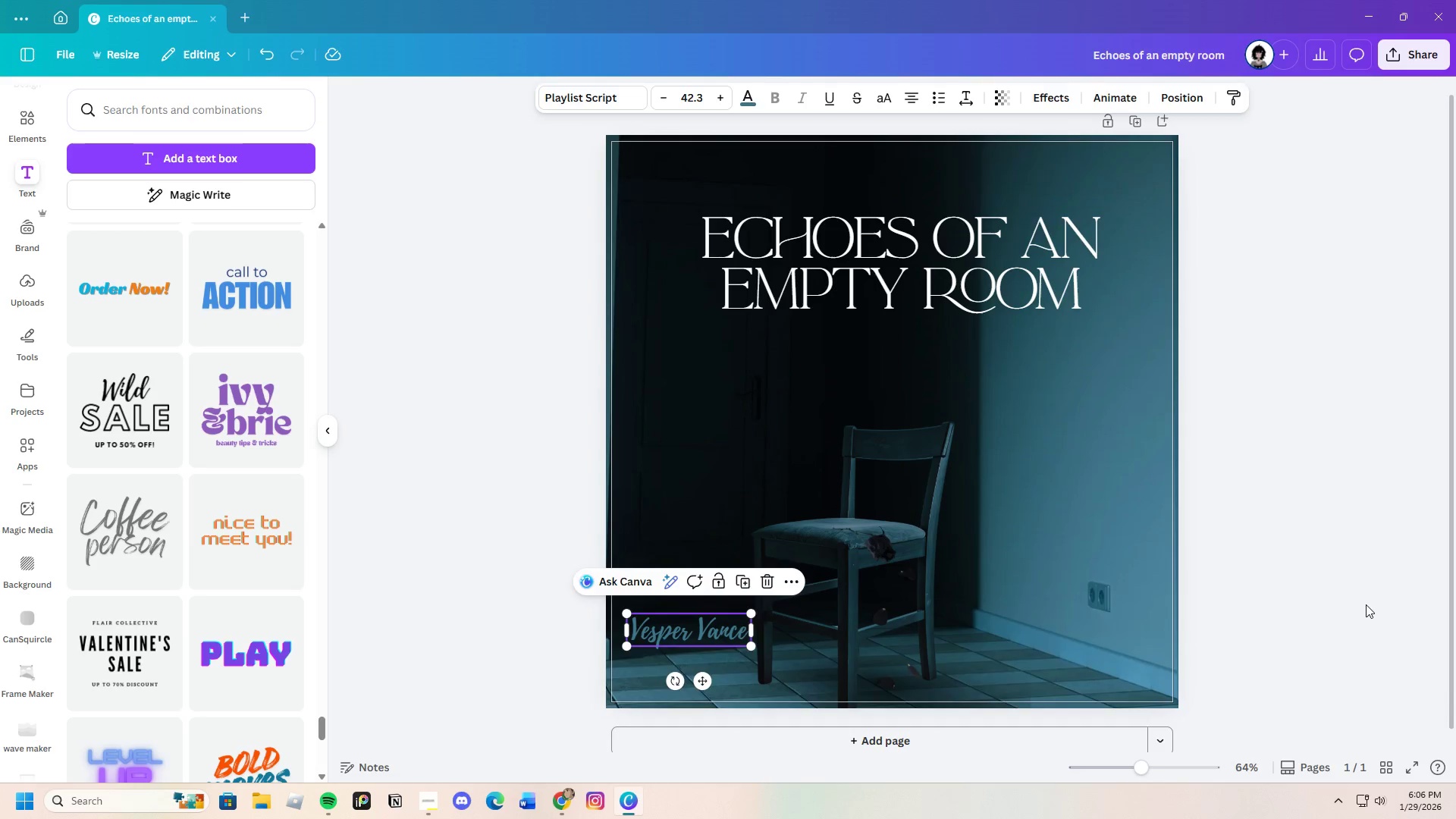 
left_click([1366, 604])
 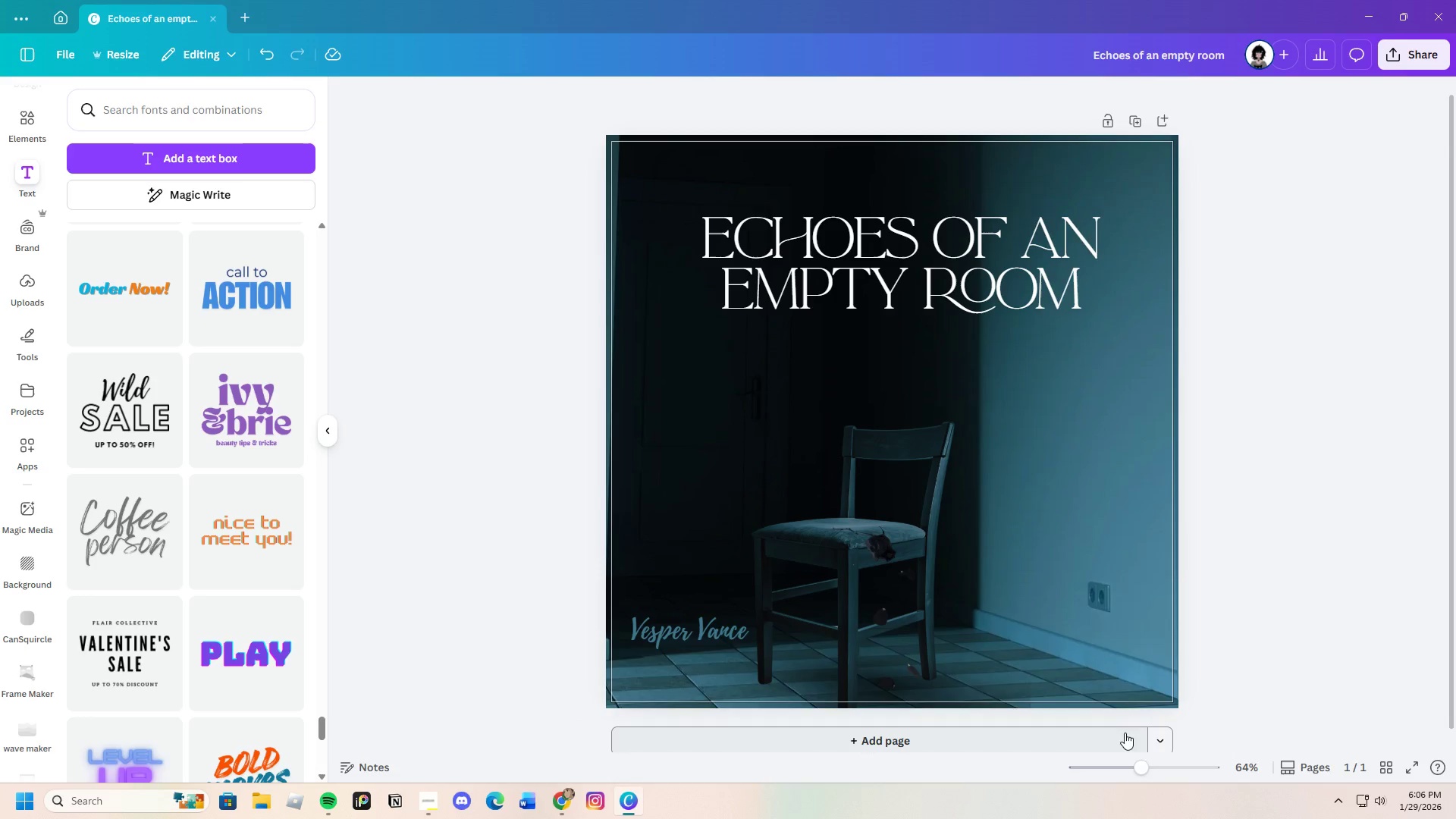 
left_click_drag(start_coordinate=[1141, 762], to_coordinate=[1135, 761])
 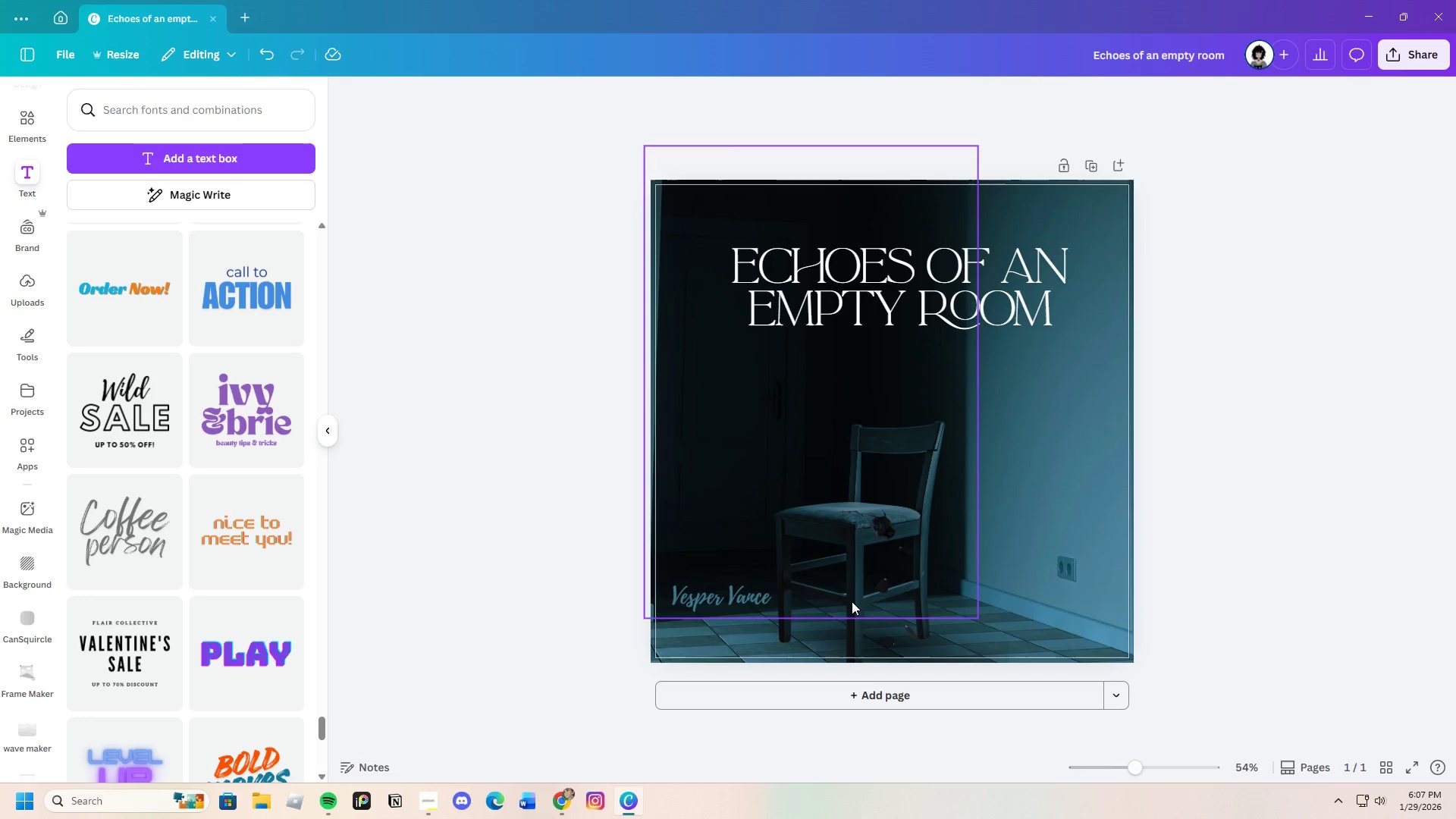 
wait(5.94)
 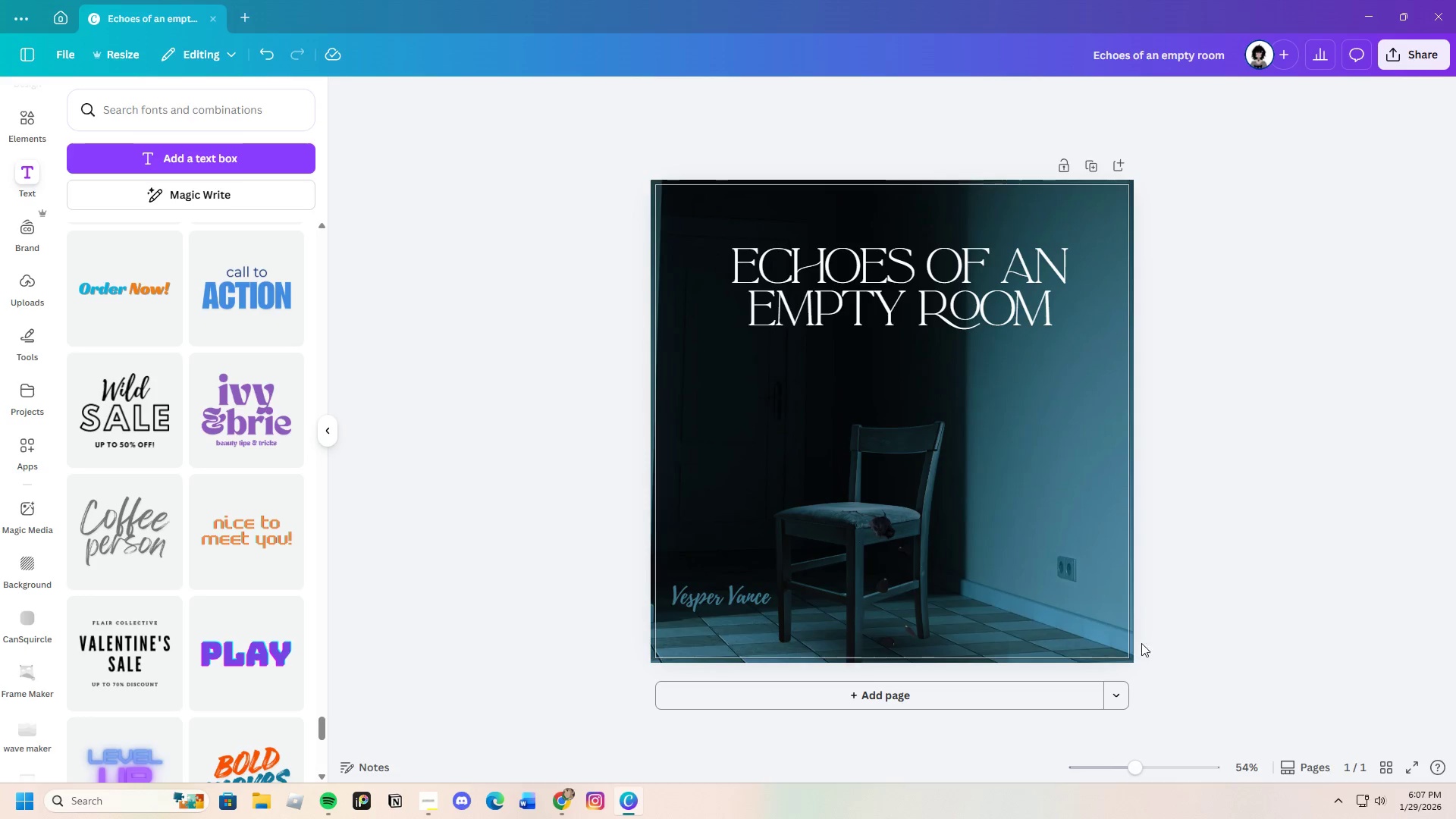 
left_click_drag(start_coordinate=[747, 602], to_coordinate=[766, 582])
 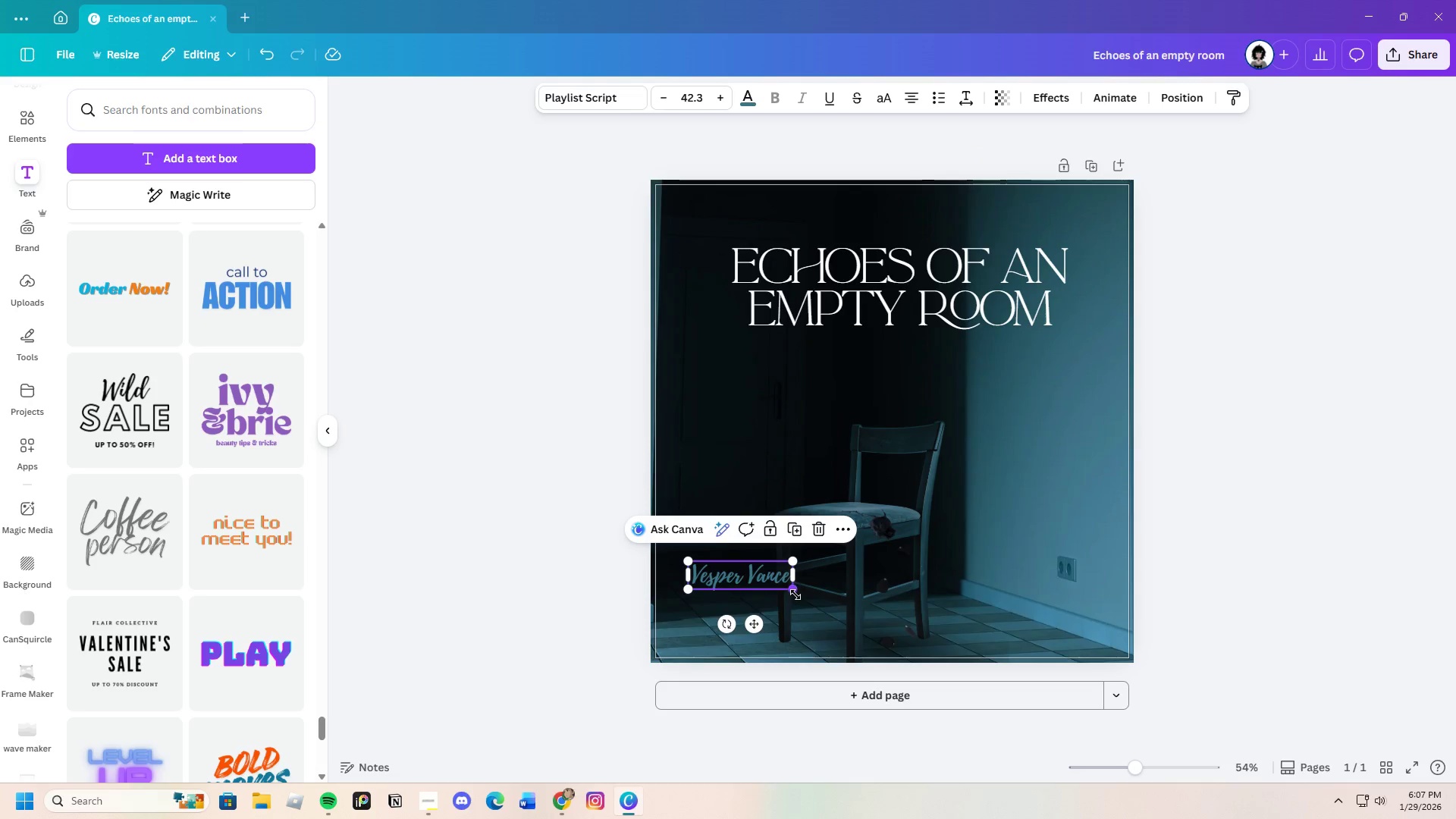 
left_click_drag(start_coordinate=[795, 595], to_coordinate=[821, 605])
 